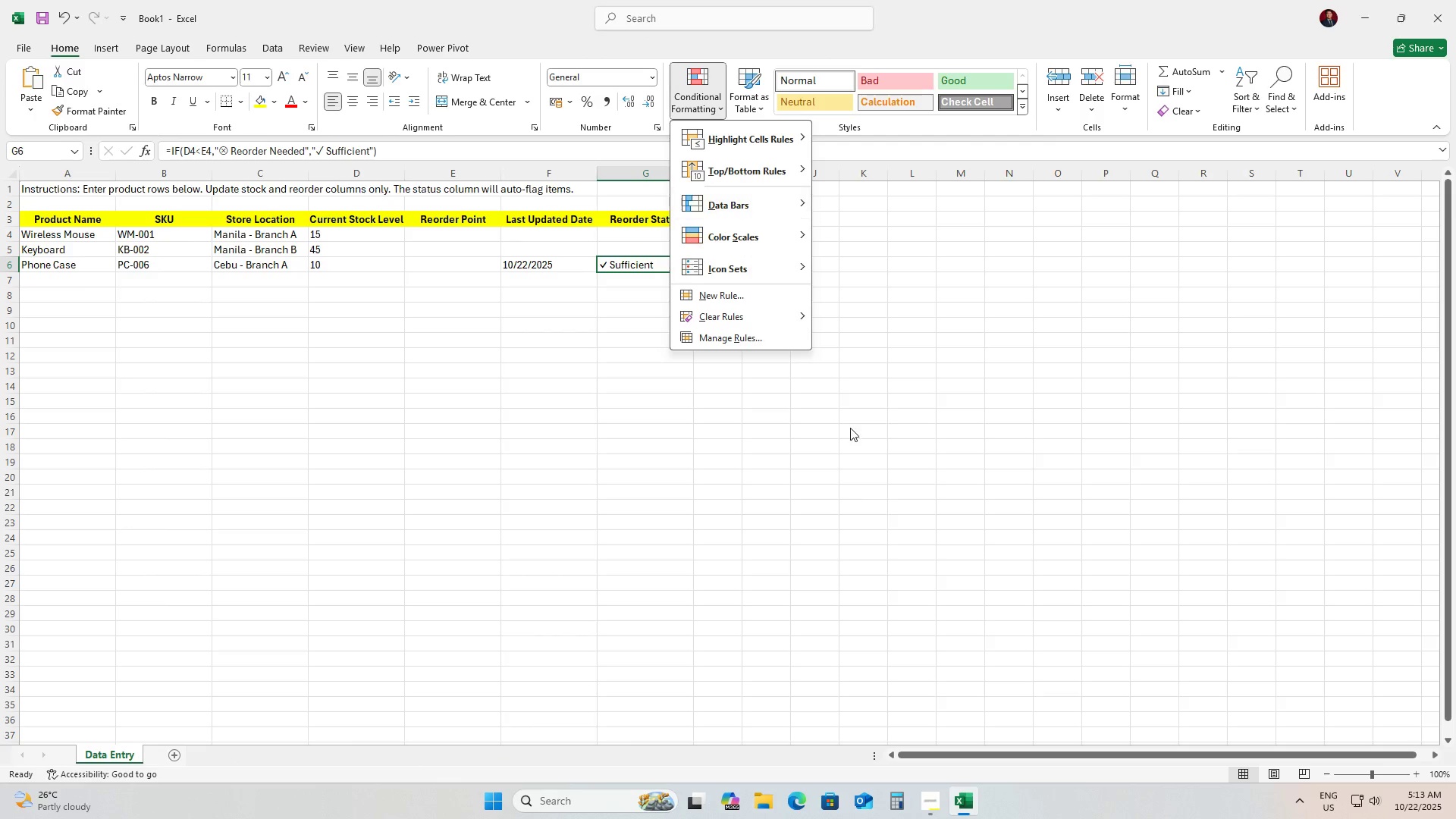 
left_click_drag(start_coordinate=[865, 488], to_coordinate=[853, 488])
 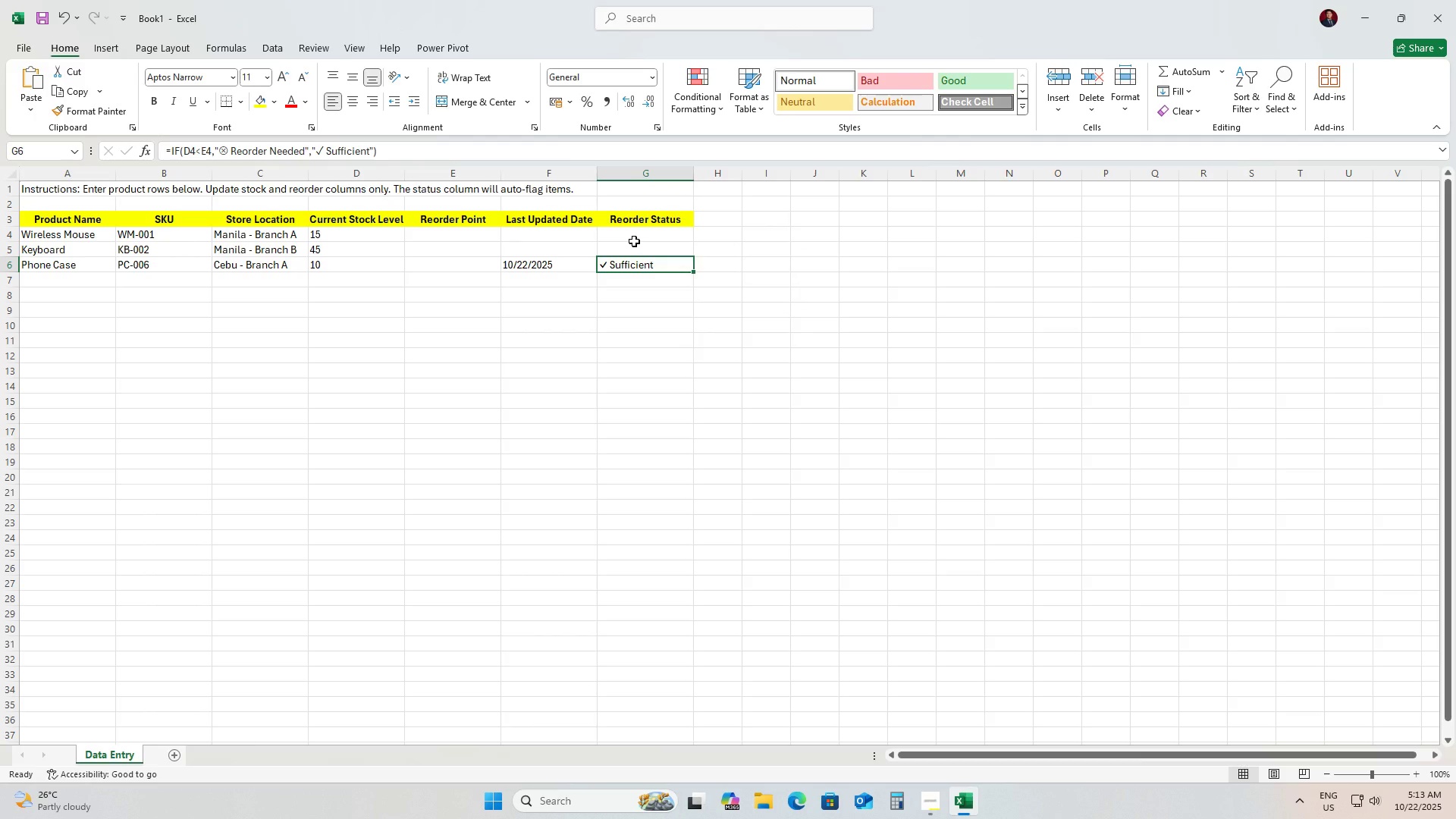 
left_click([635, 237])
 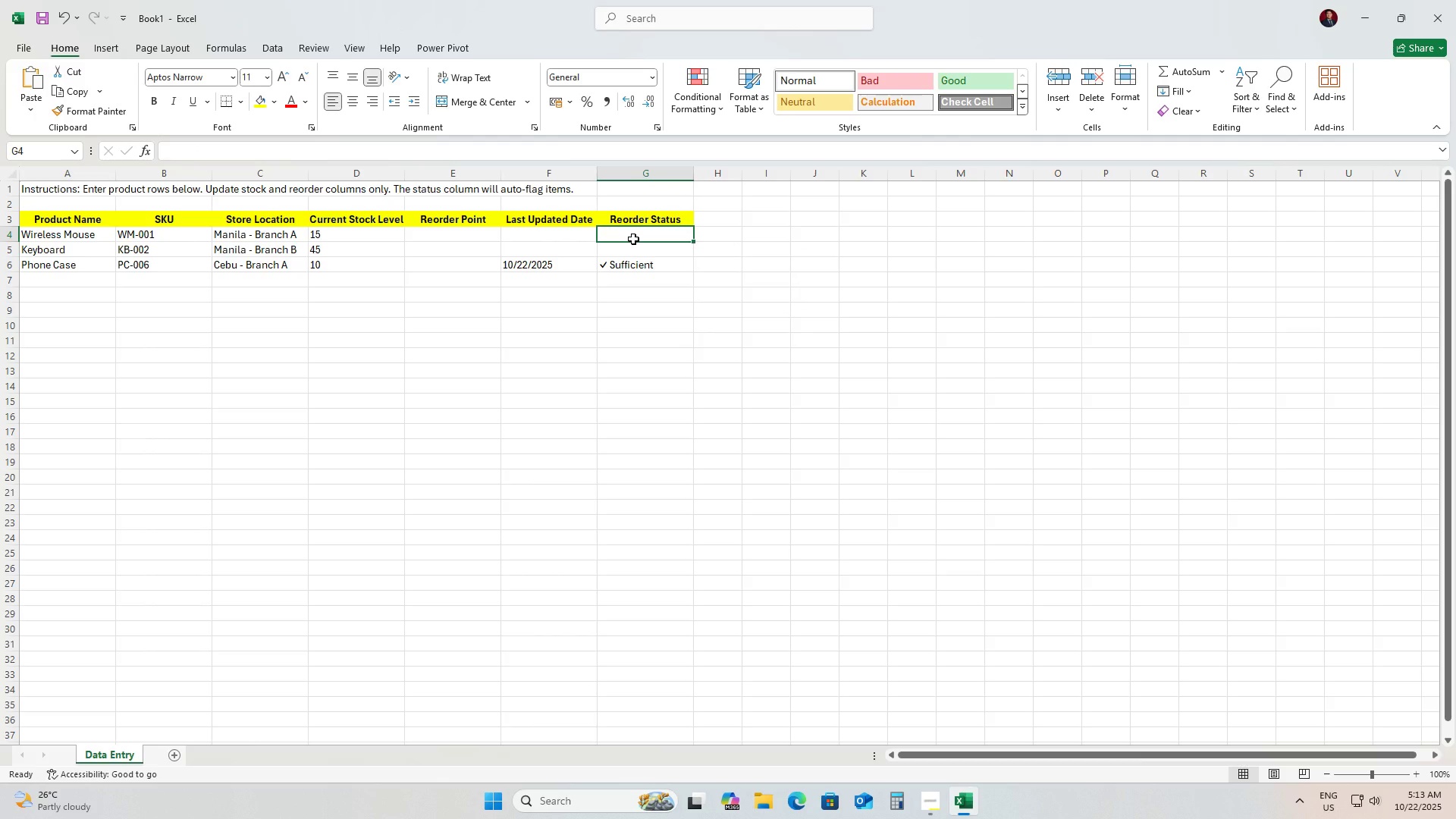 
key(Shift+ShiftLeft)
 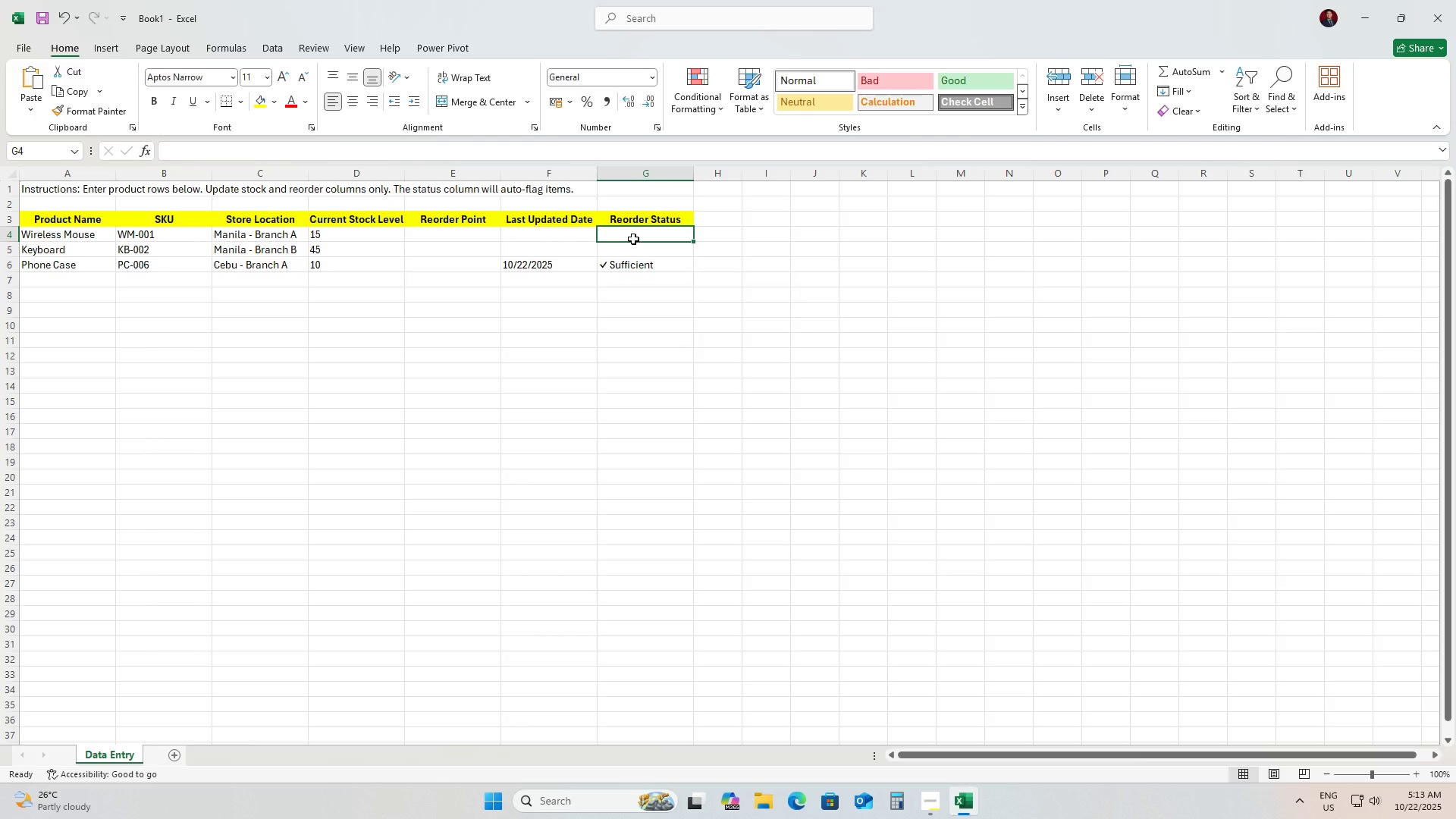 
key(Control+Shift+ArrowDown)
 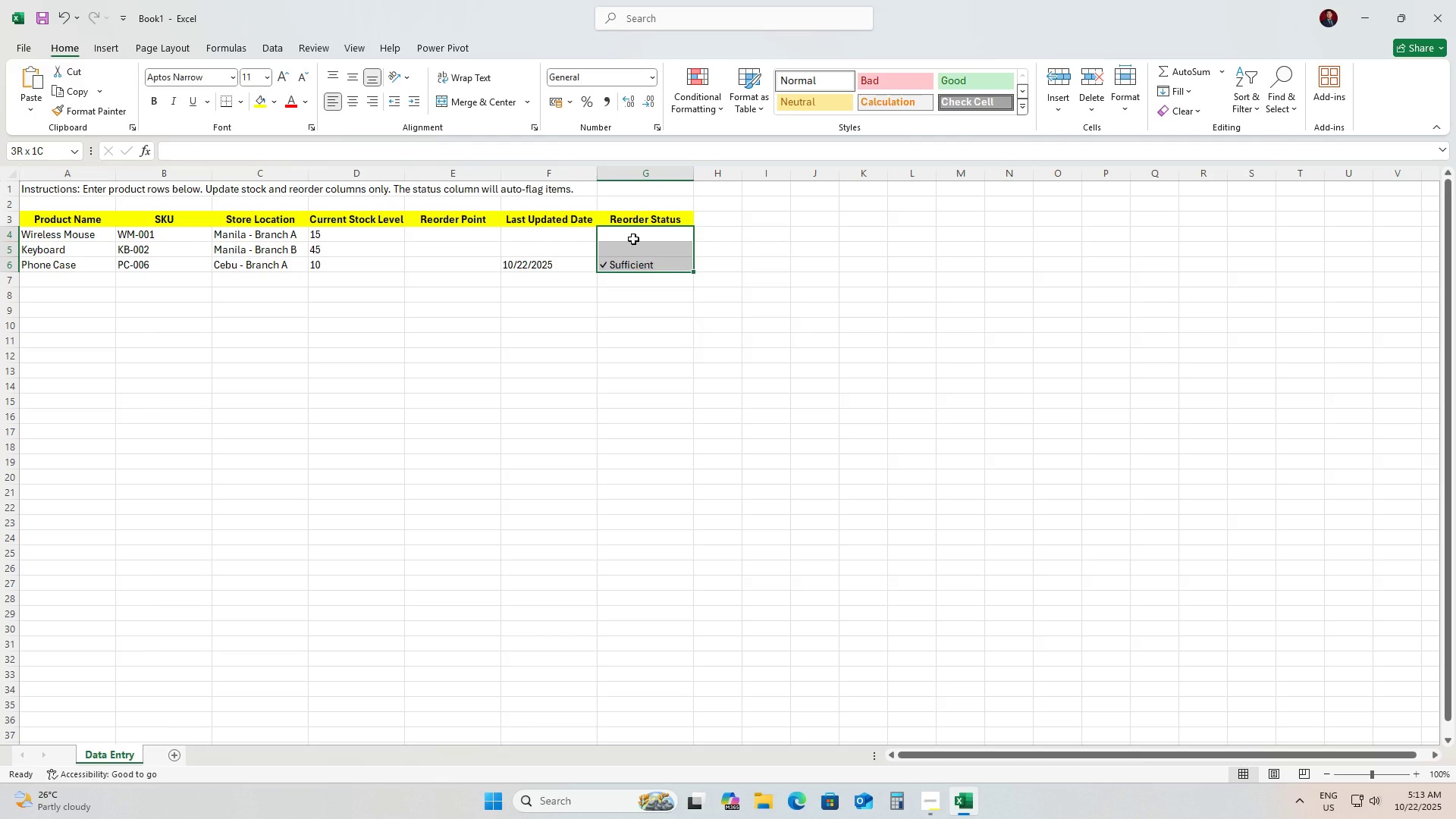 
key(Control+Shift+ArrowDown)
 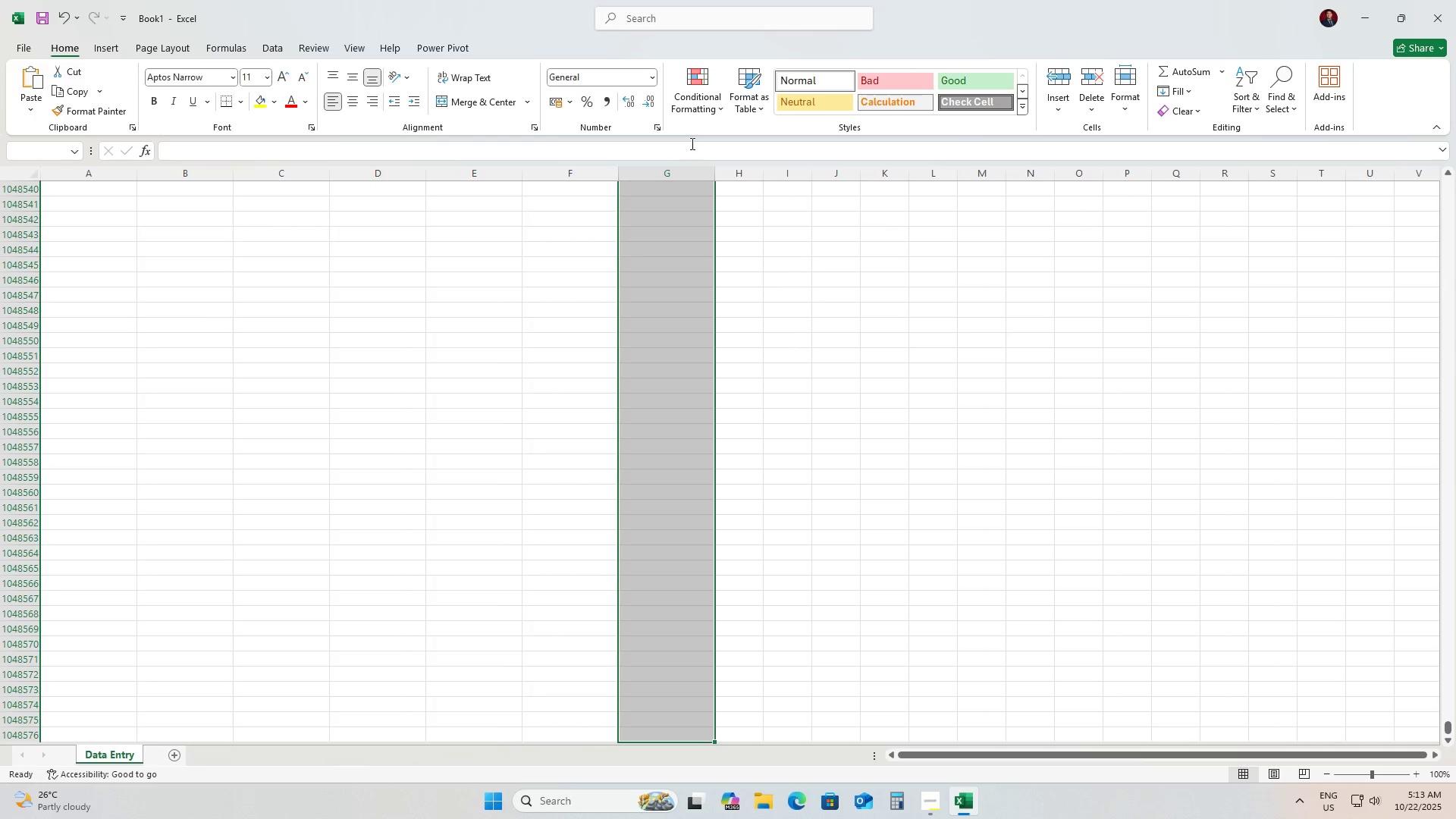 
left_click([711, 114])
 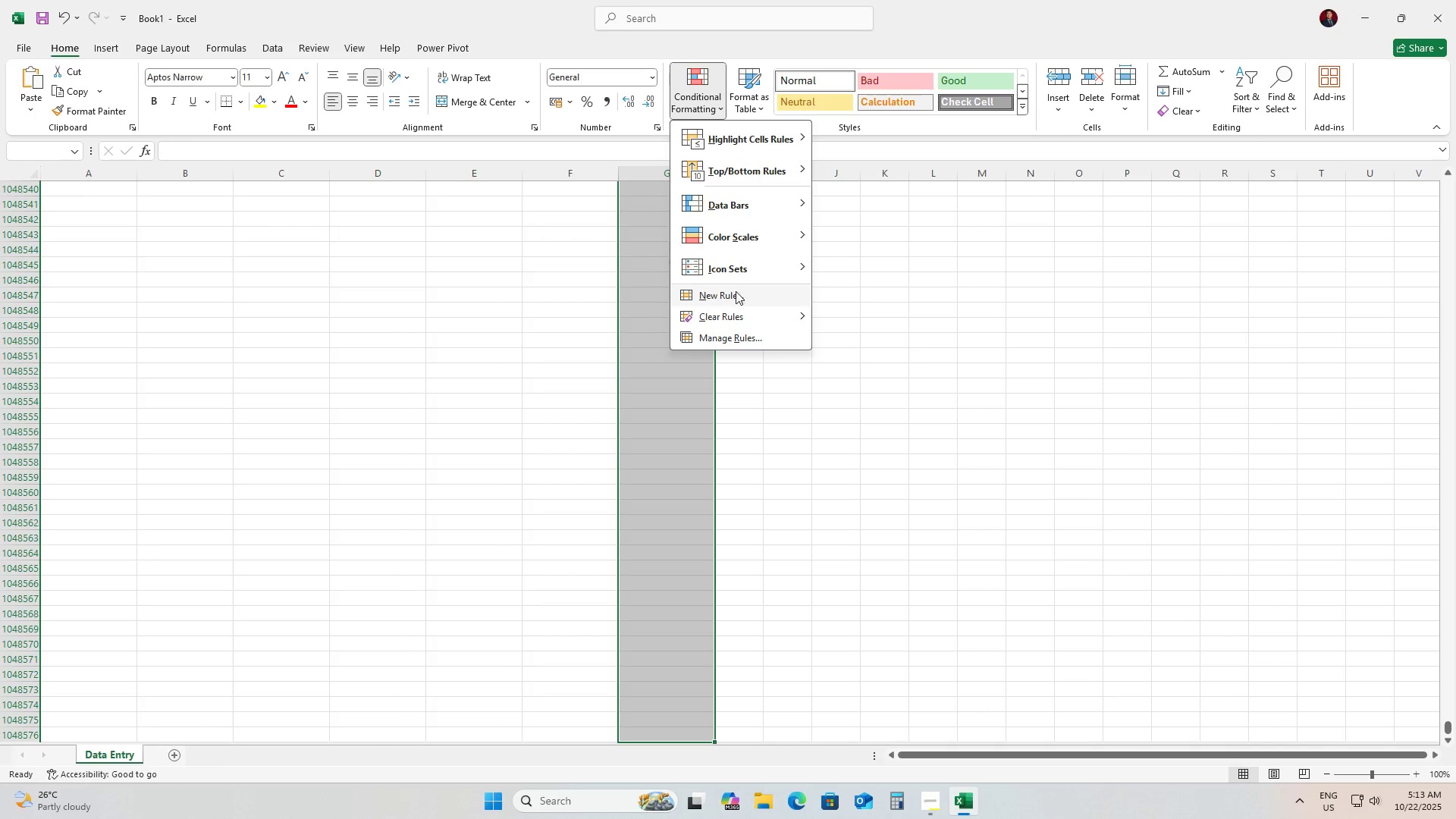 
left_click([736, 291])
 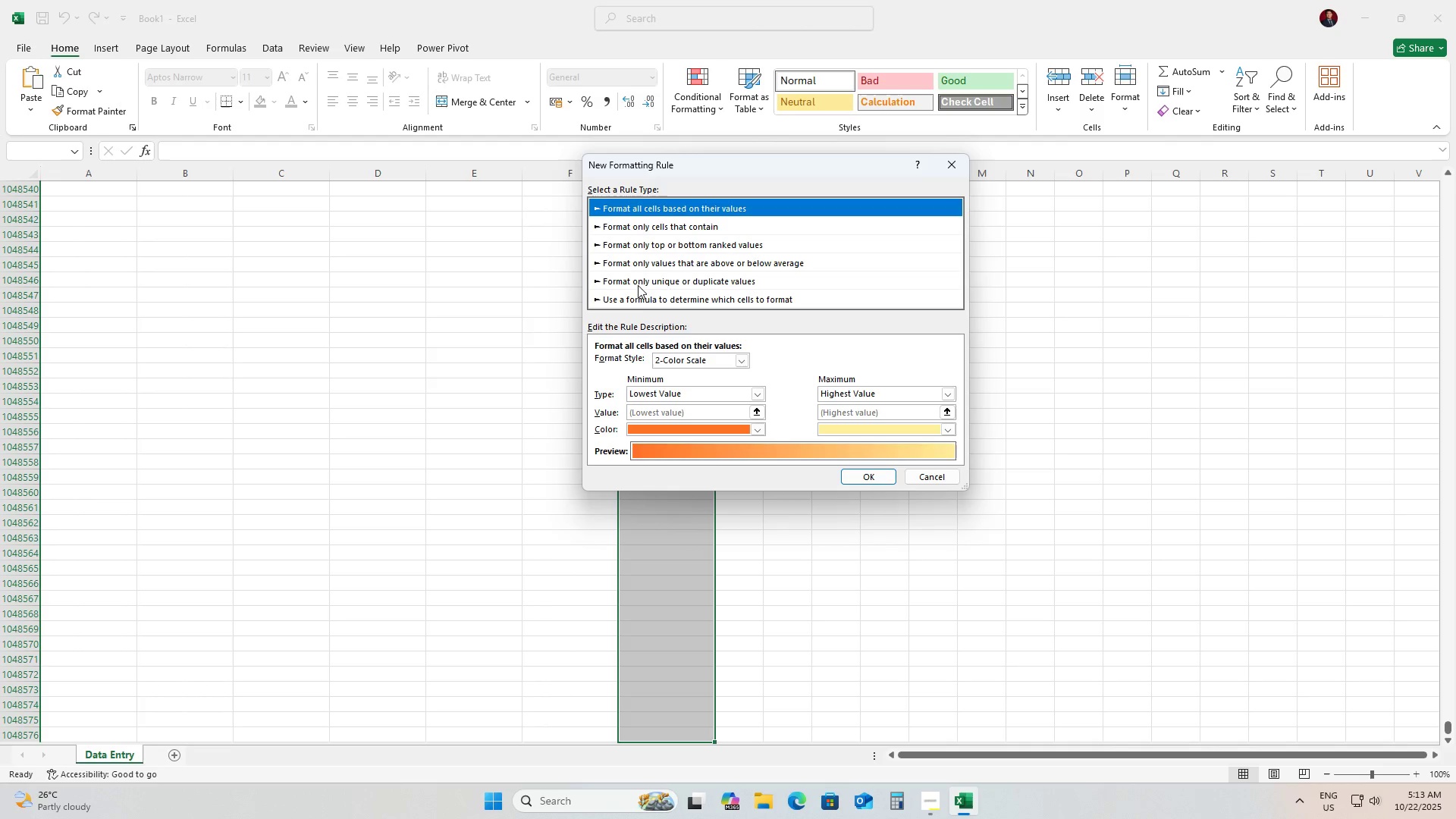 
left_click([640, 297])
 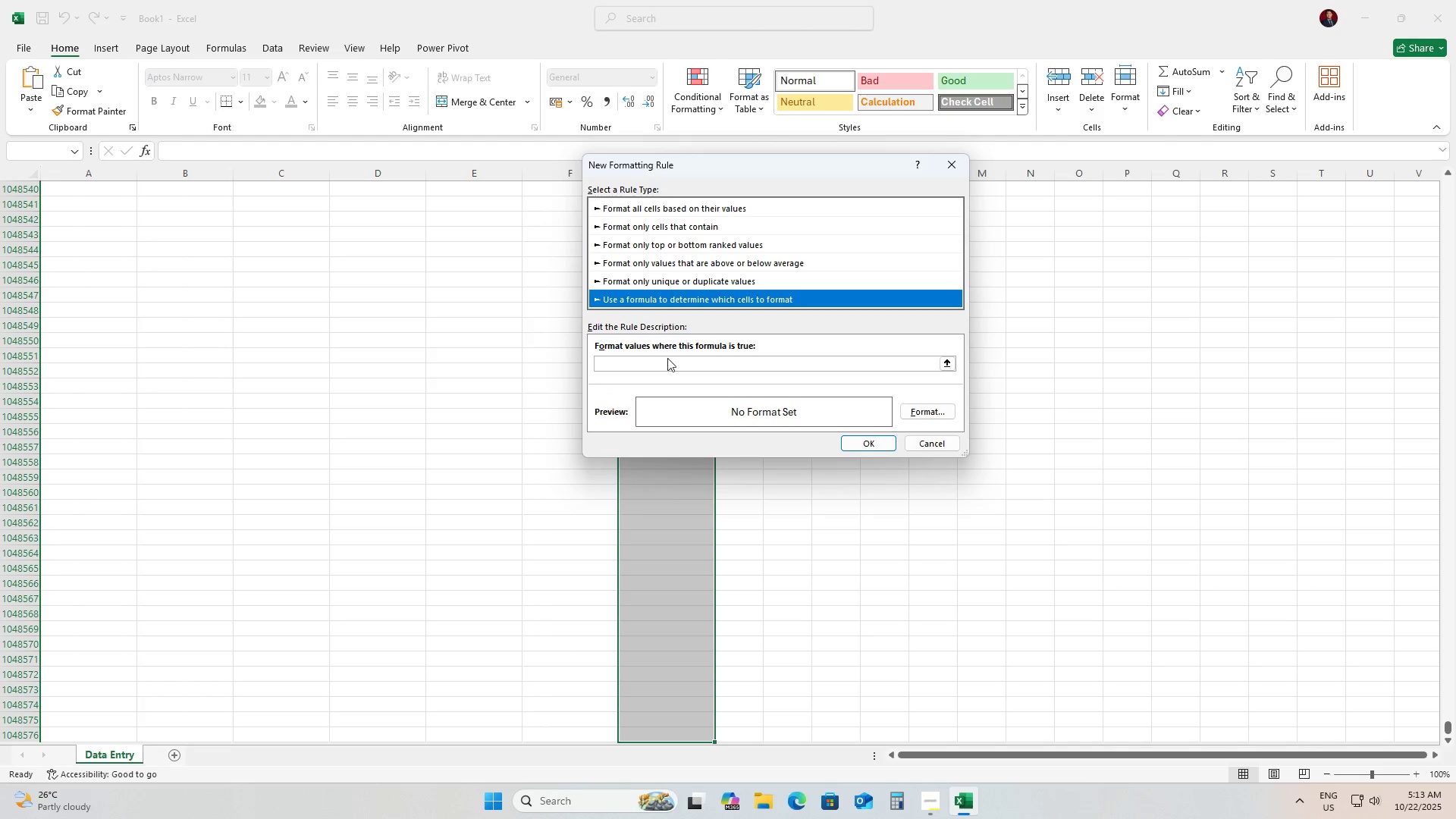 
double_click([669, 360])
 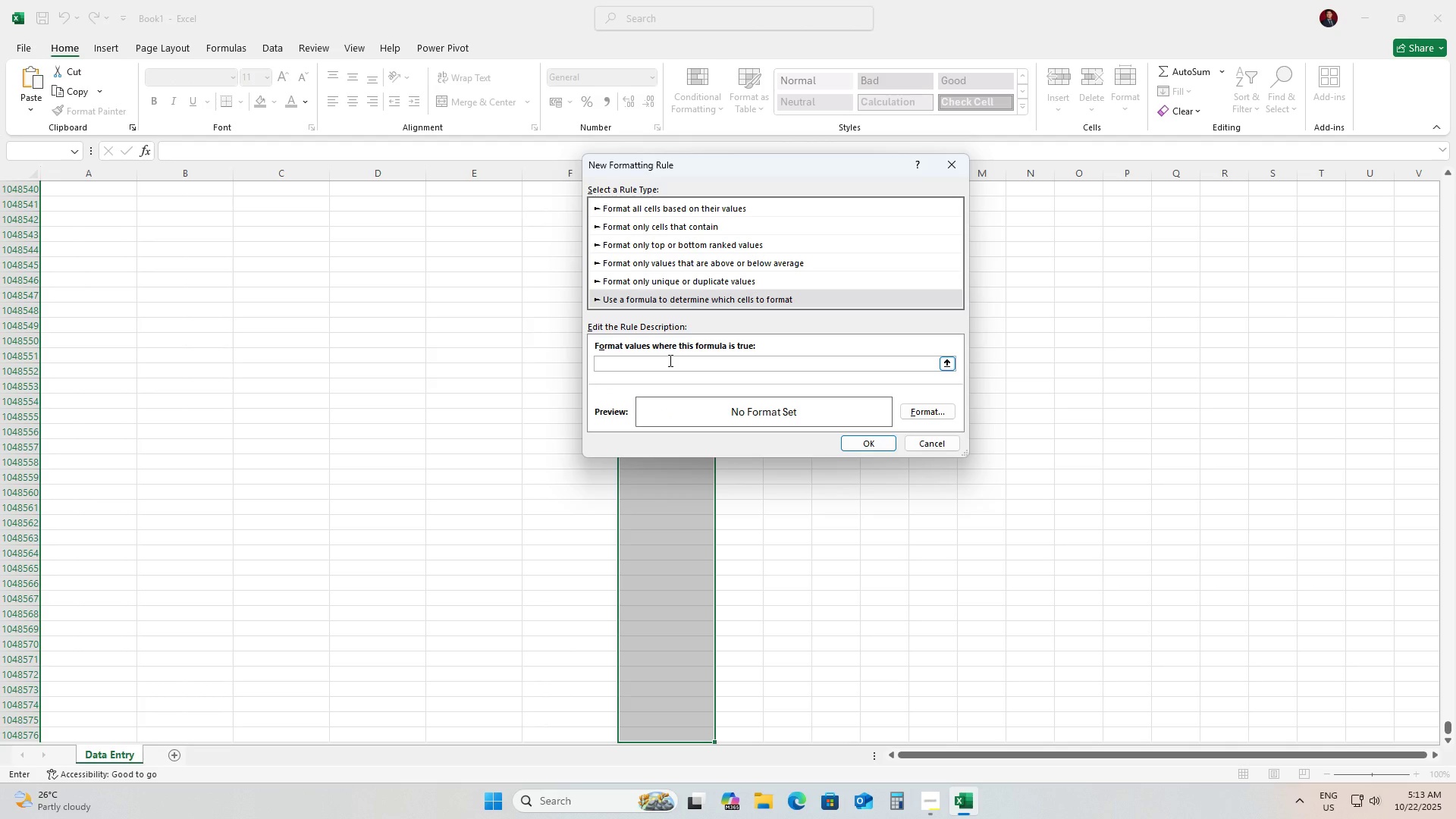 
type(=$G4)
 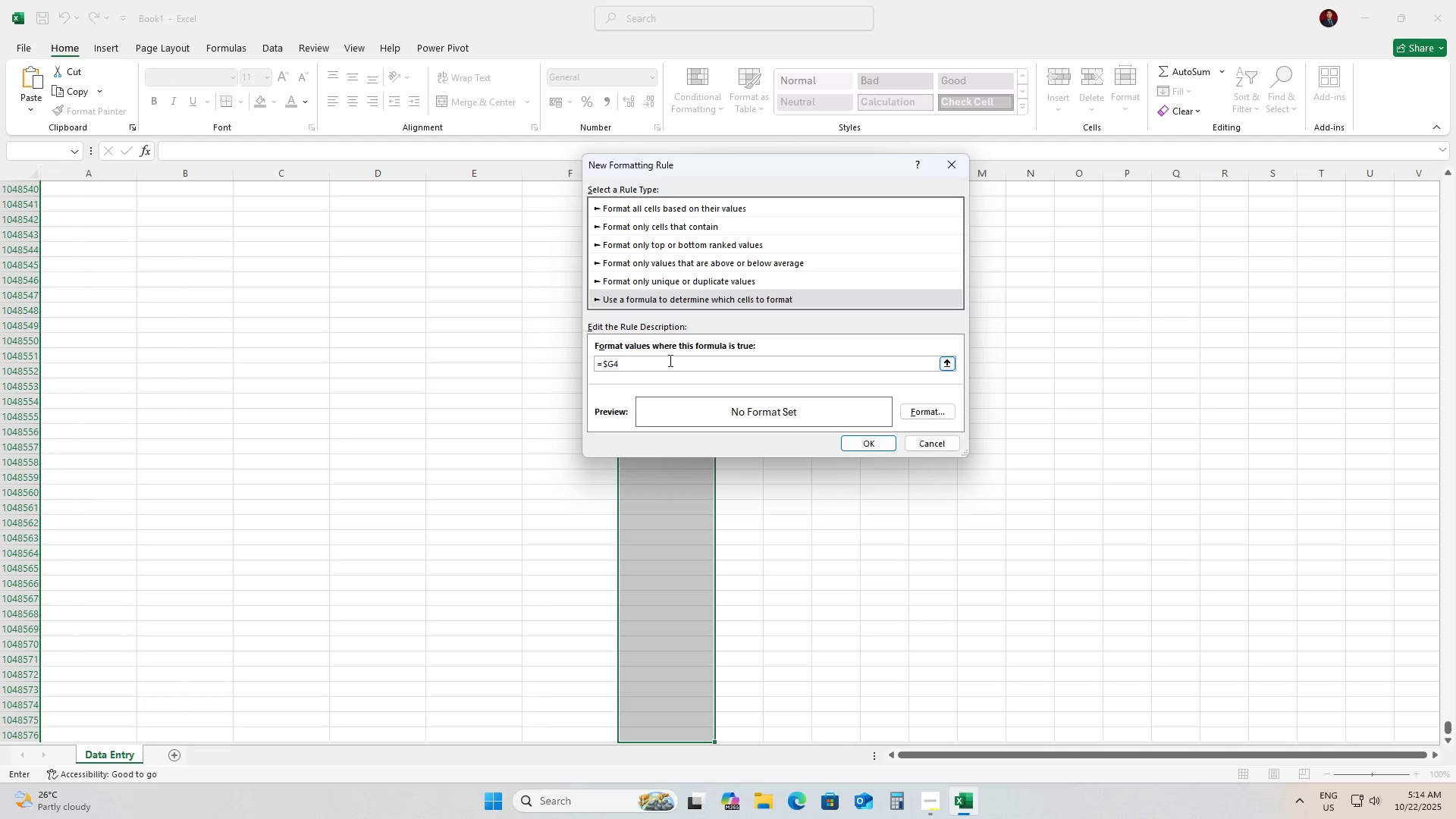 
key(Shift+ShiftRight)
 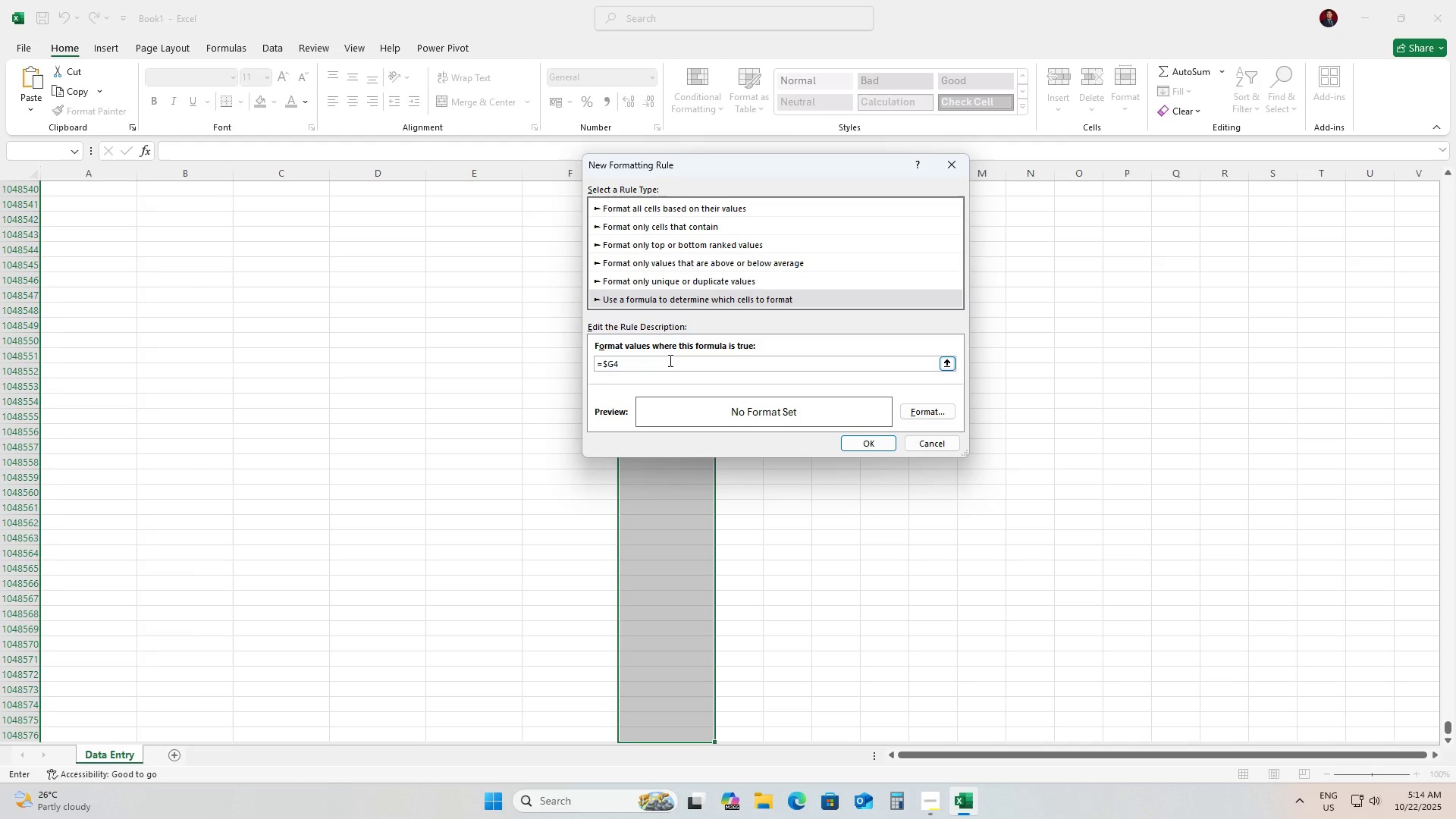 
key(Shift+Quote)
 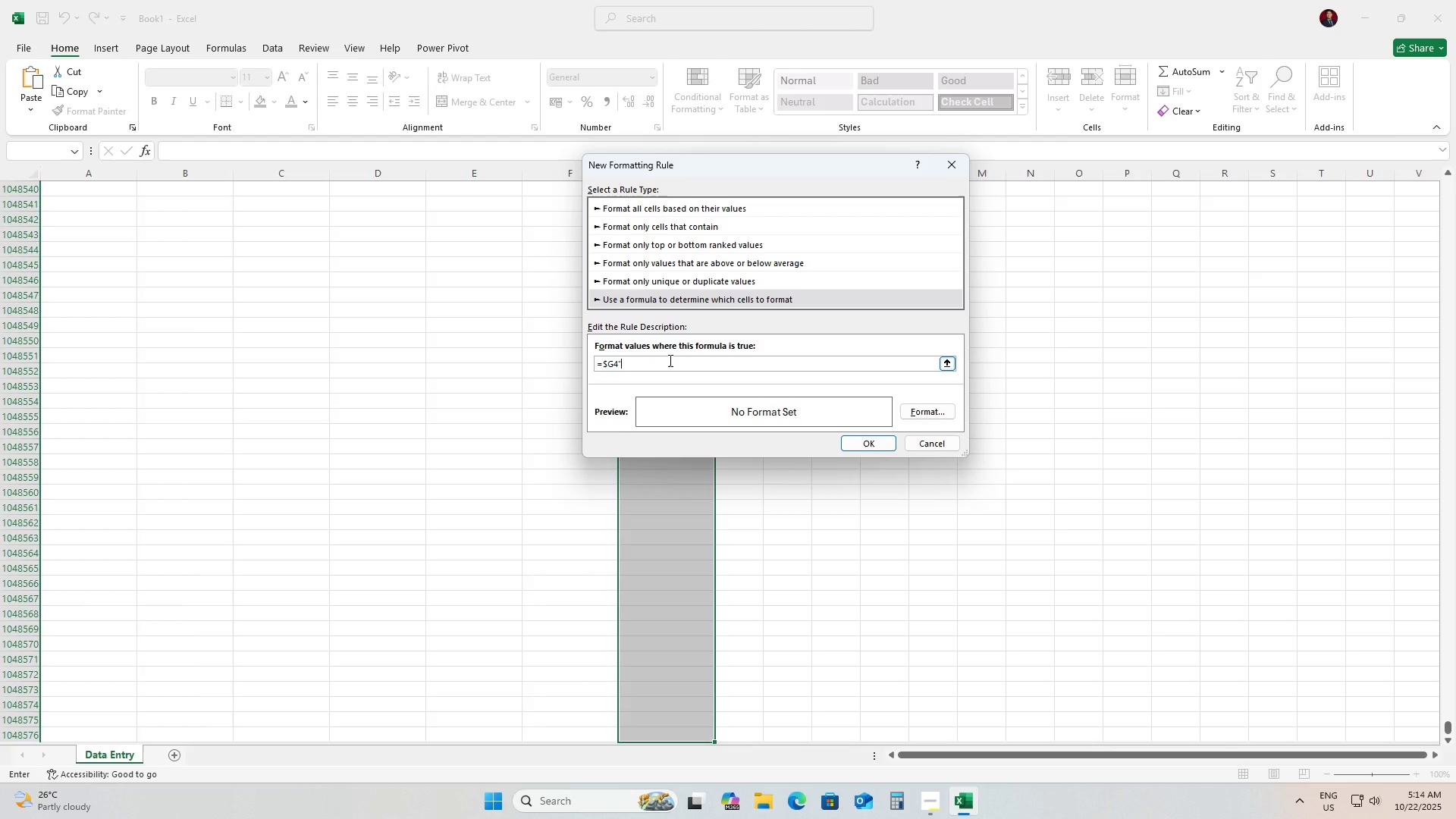 
key(Control+V)
 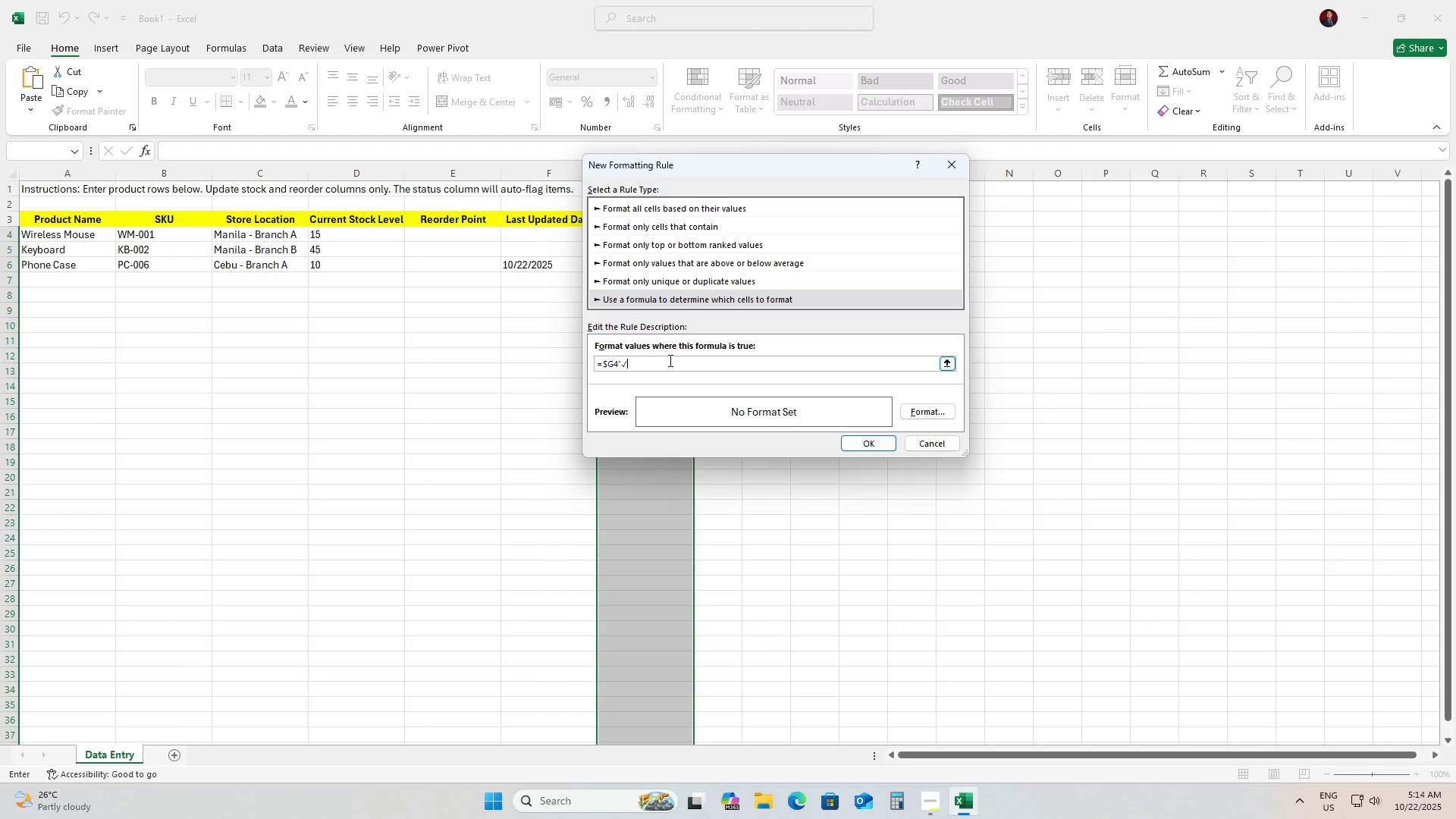 
key(Space)
 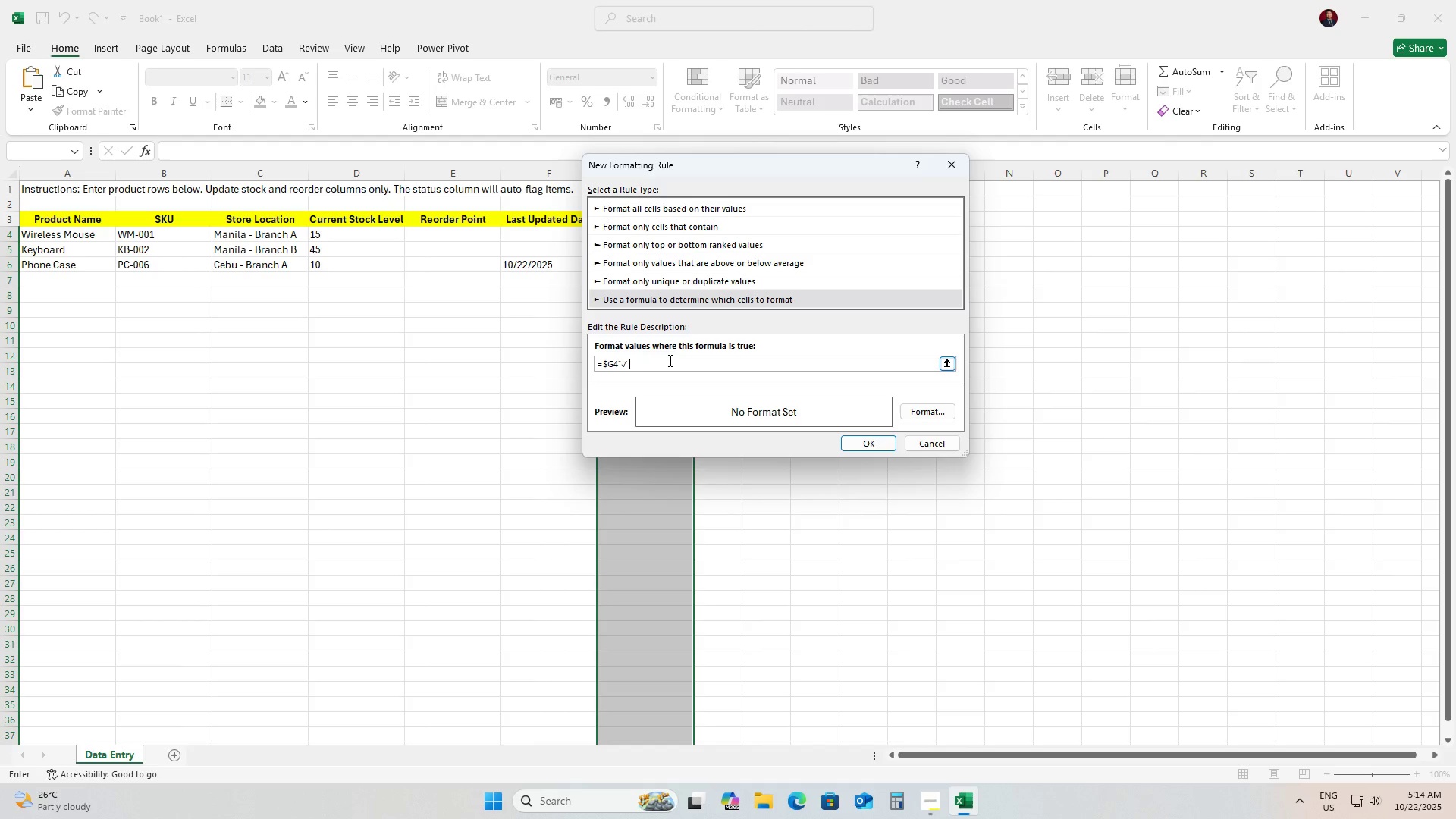 
hold_key(key=ShiftLeft, duration=1.28)
 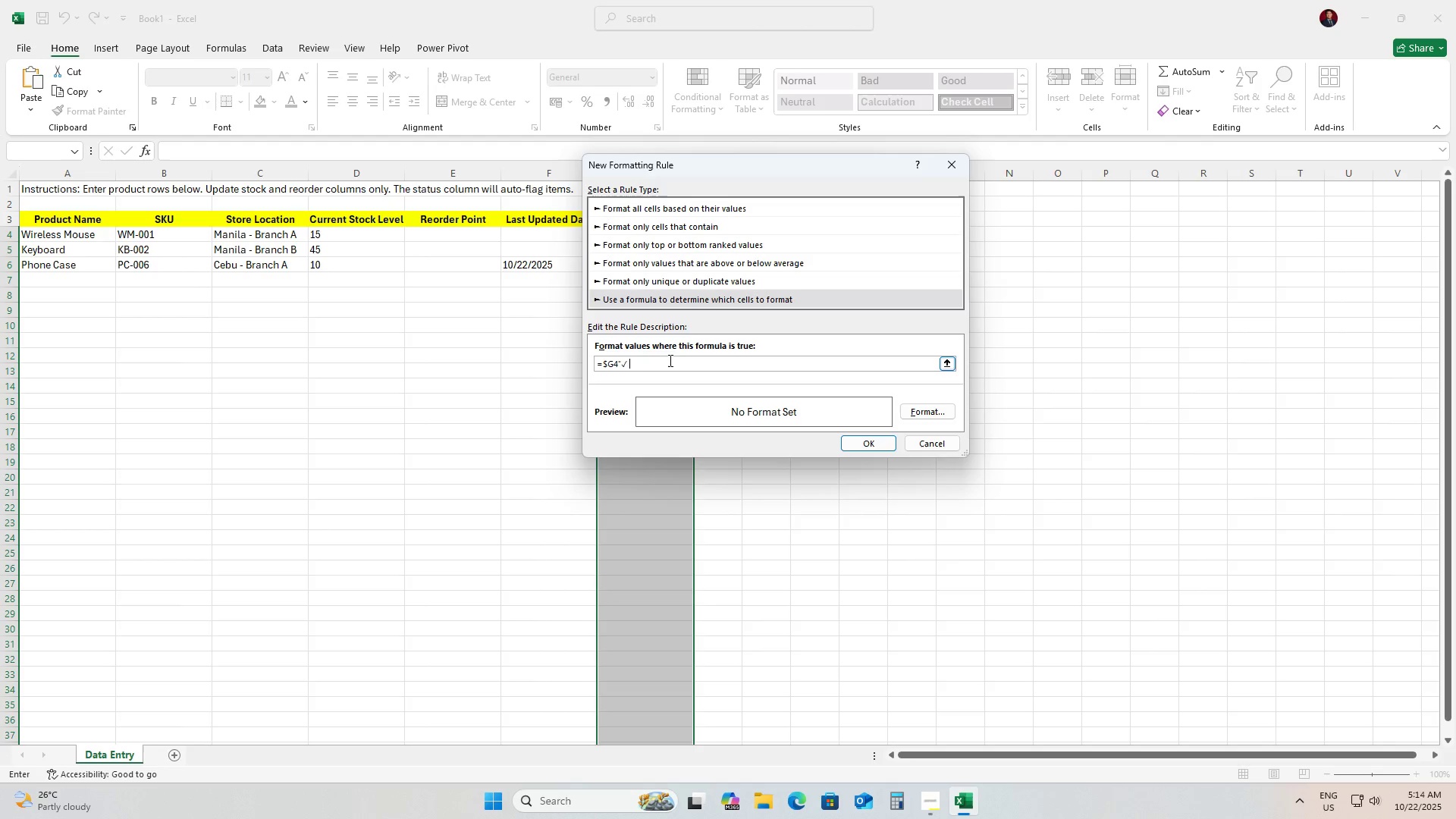 
type(Reorder Needed")
 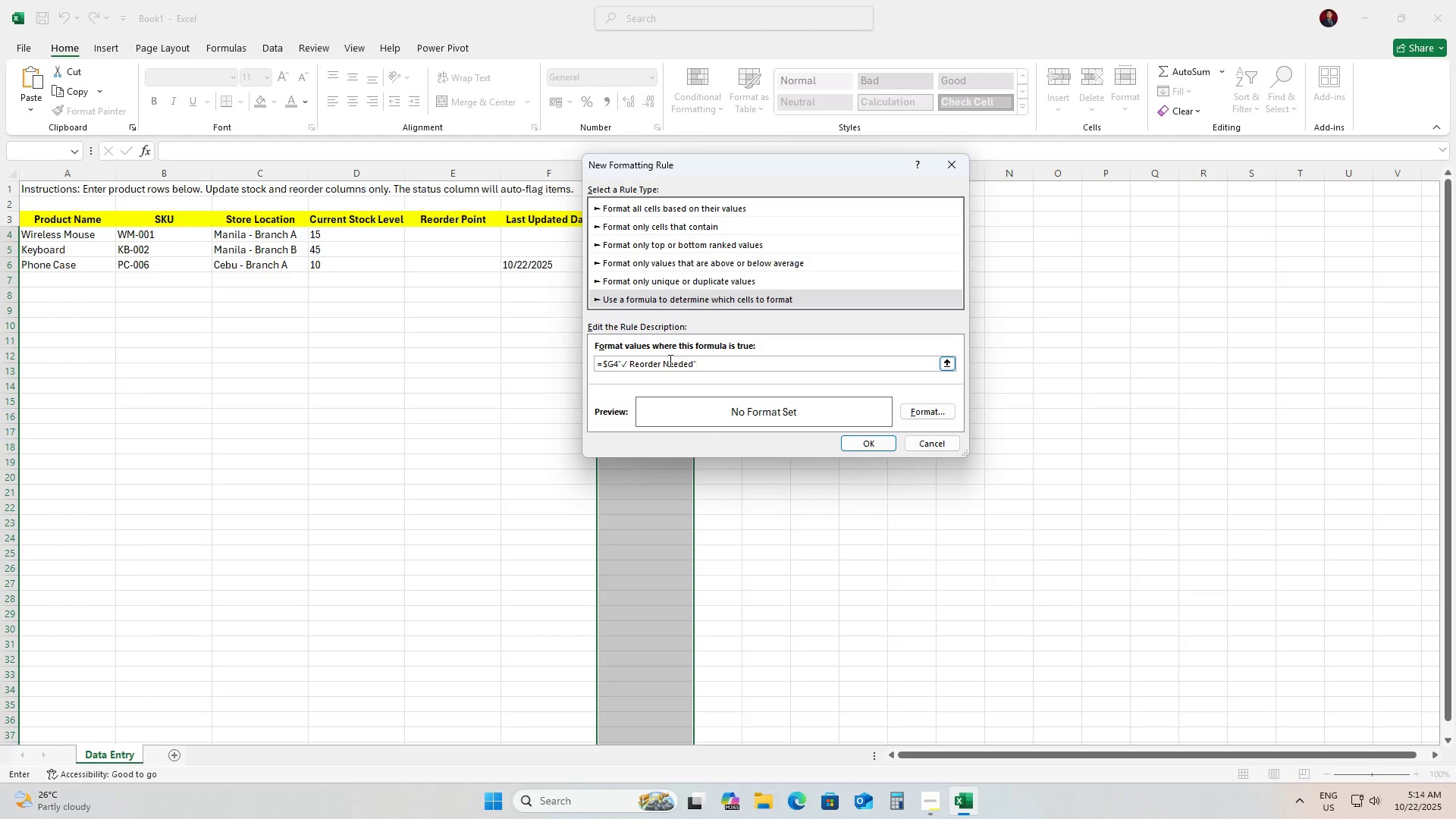 
left_click([722, 406])
 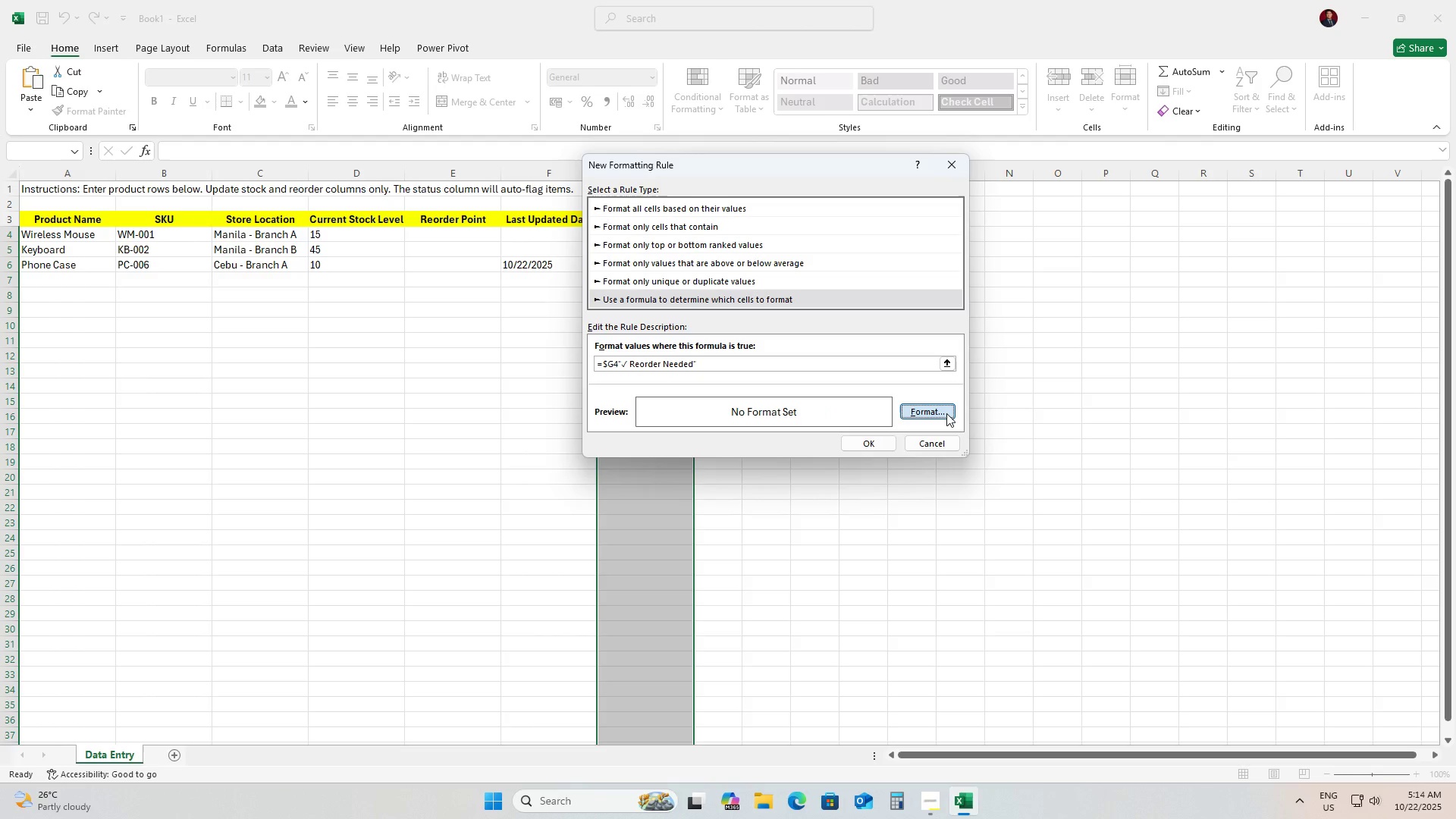 
left_click([946, 413])
 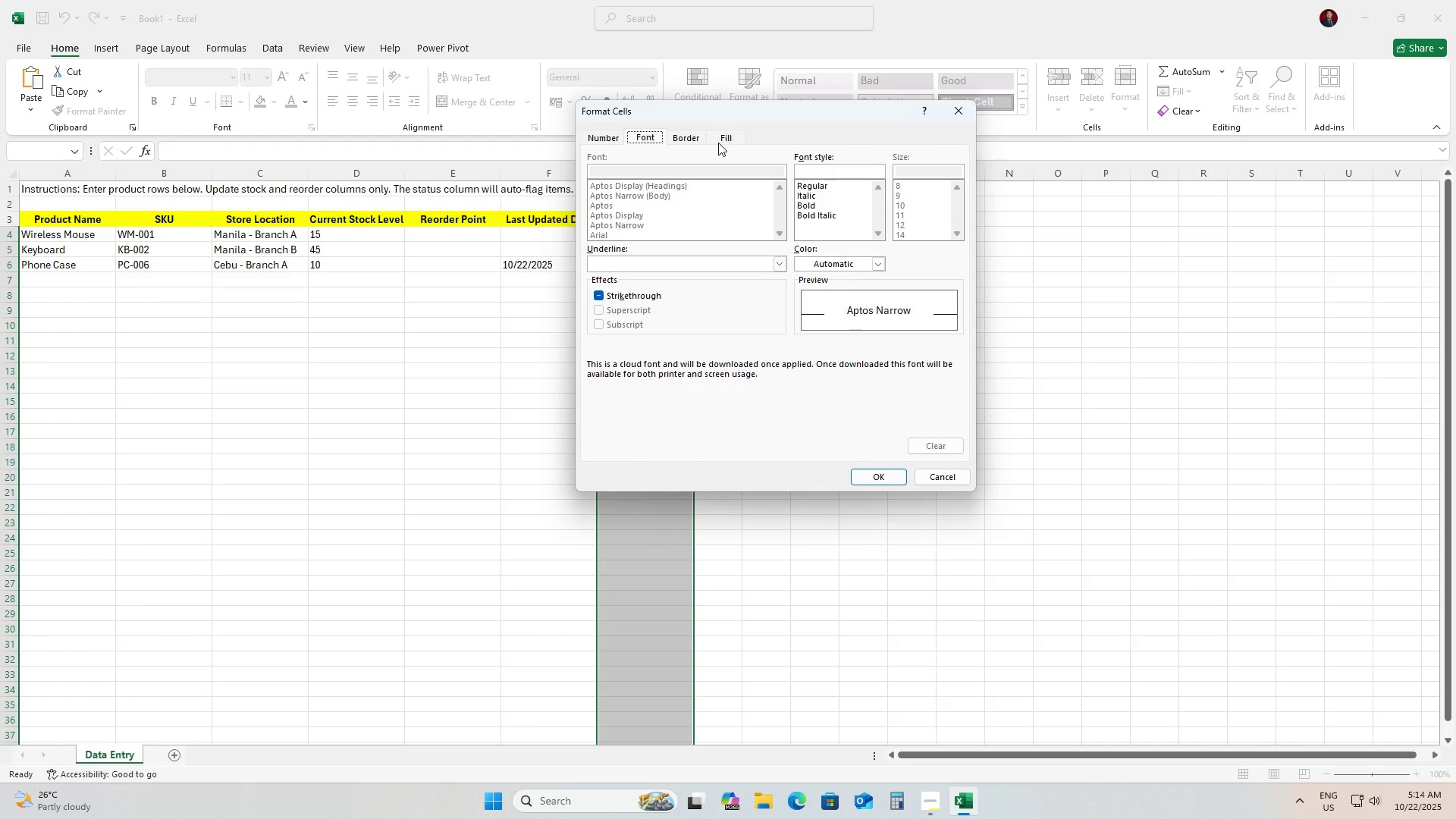 
left_click([730, 139])
 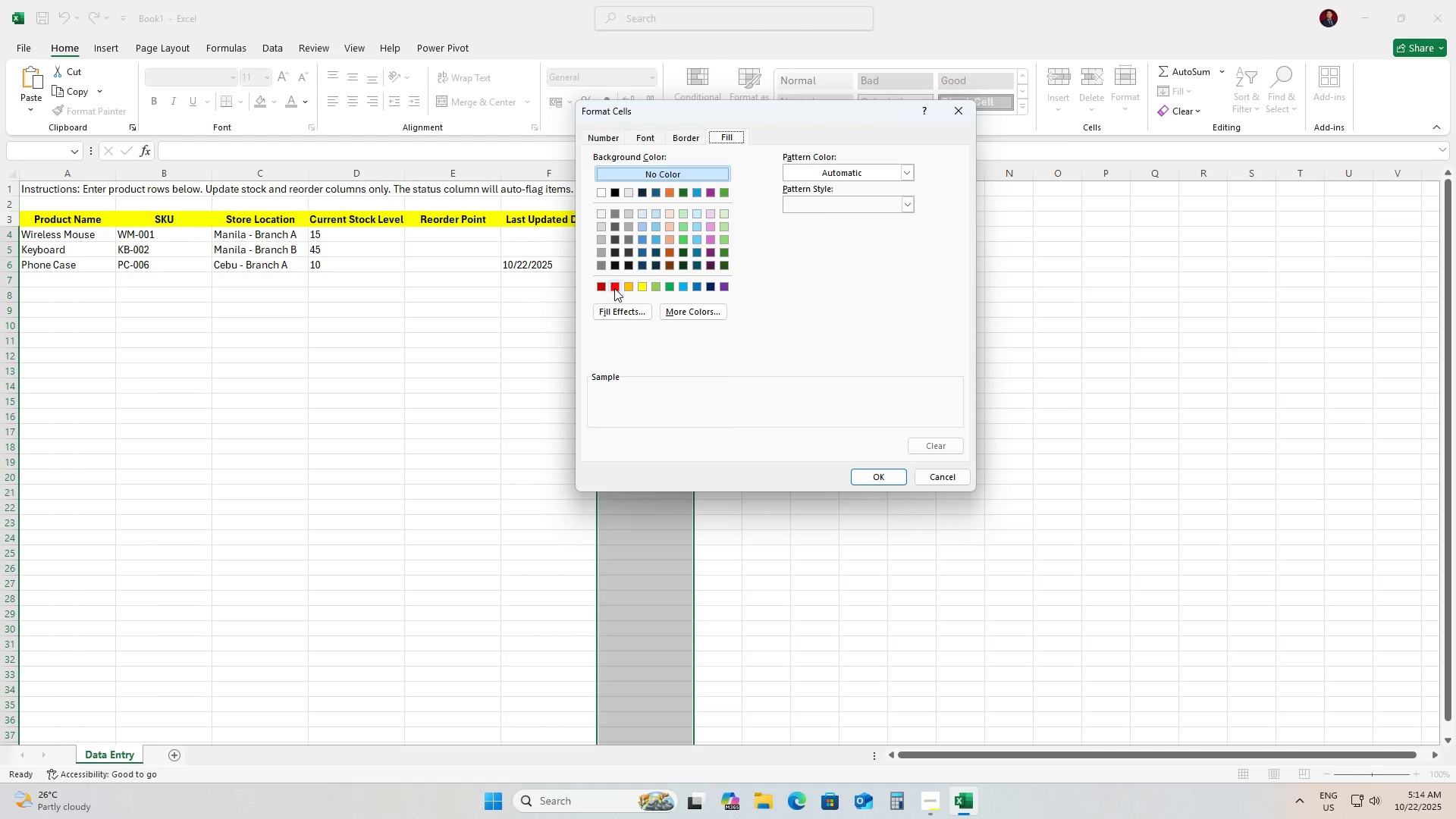 
left_click([614, 288])
 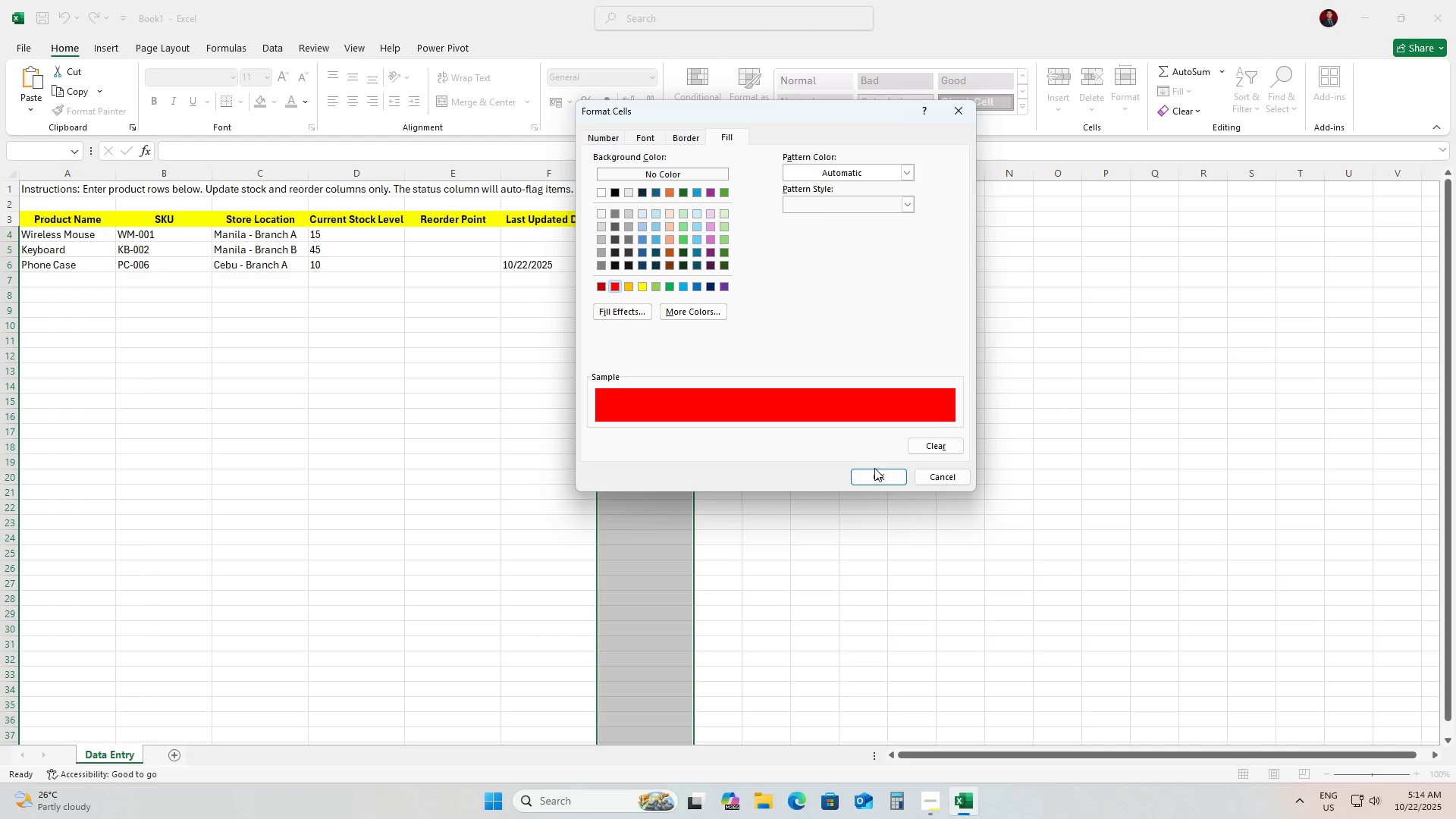 
left_click([876, 473])
 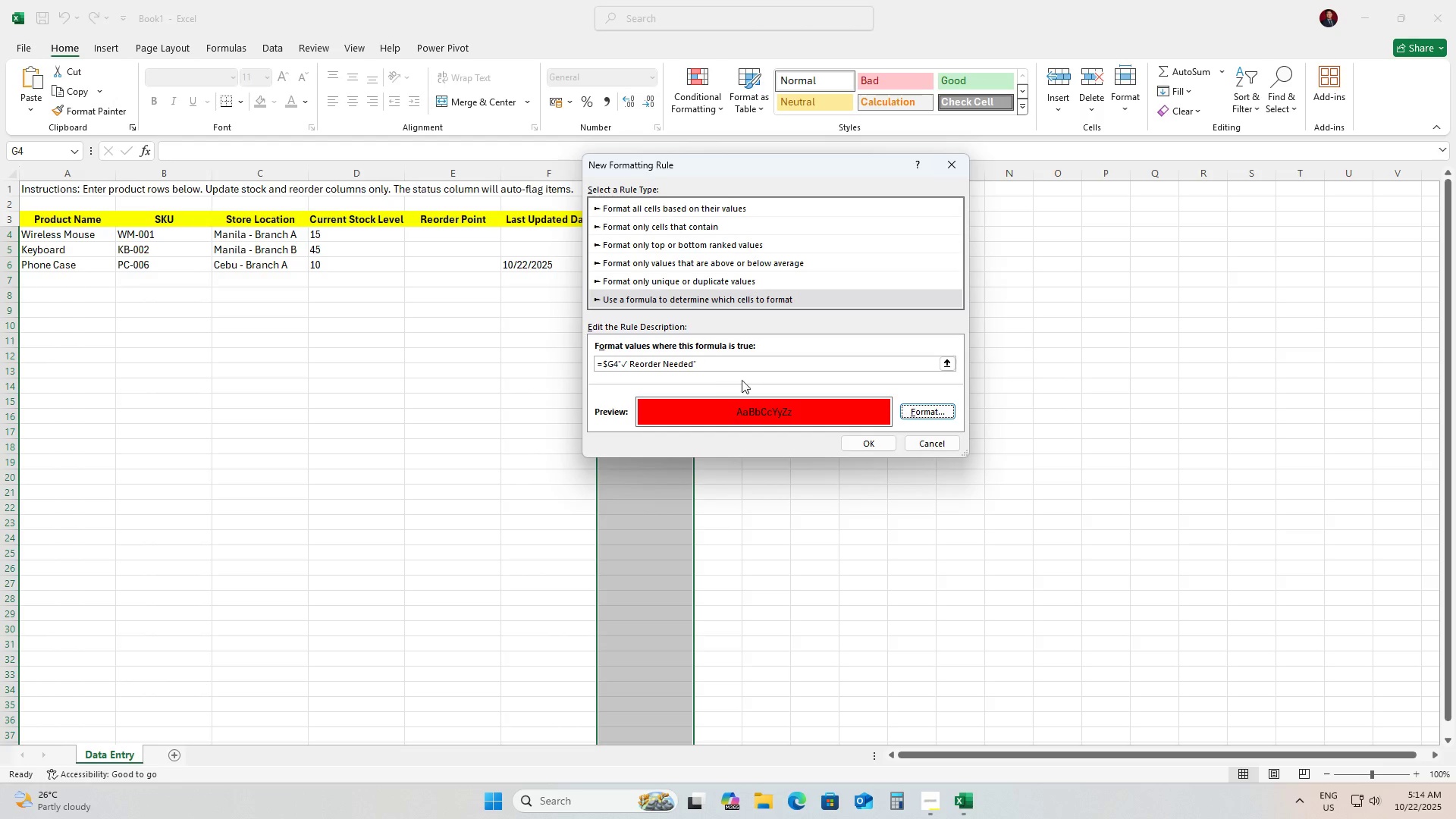 
wait(8.6)
 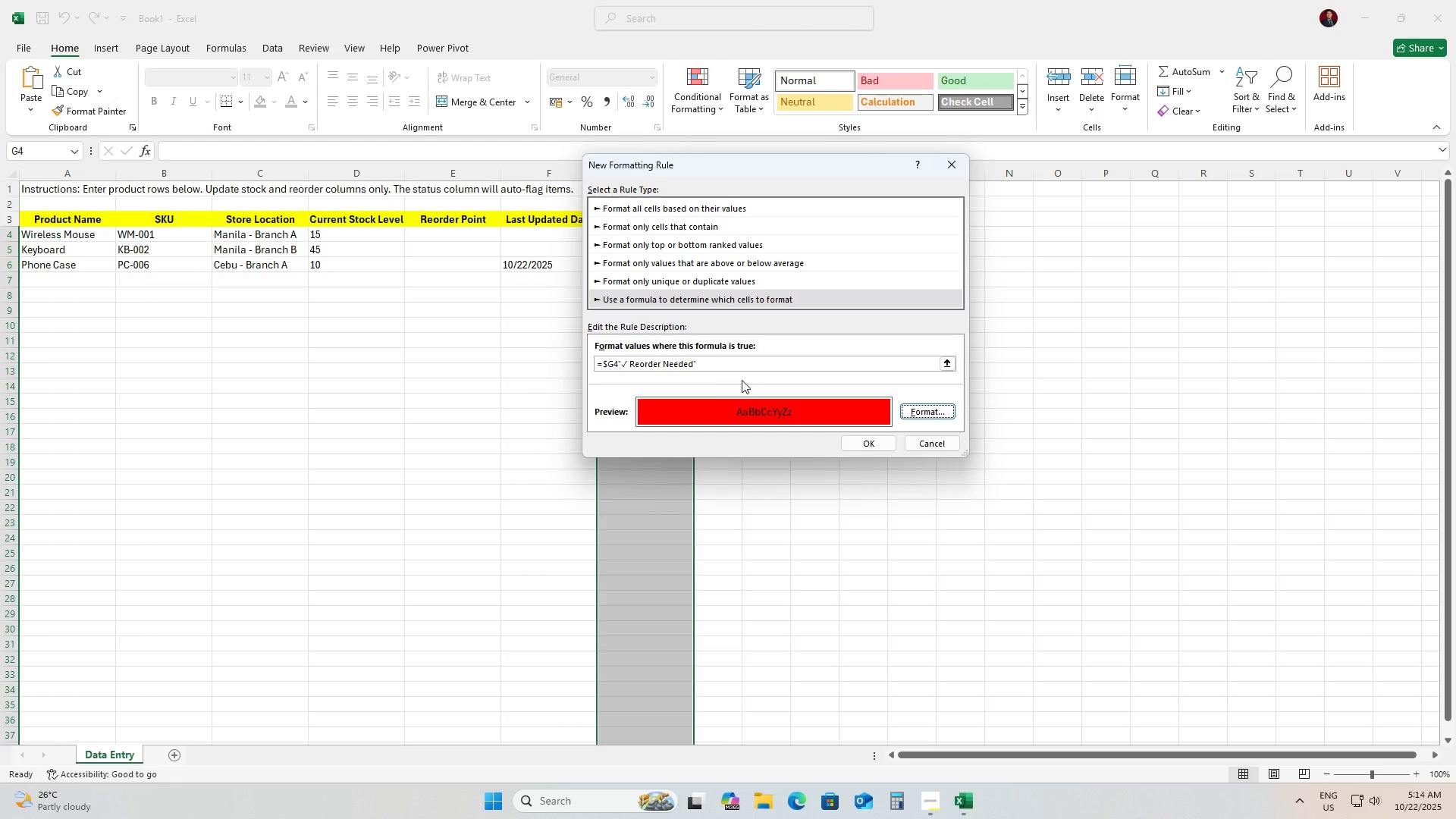 
left_click([876, 438])
 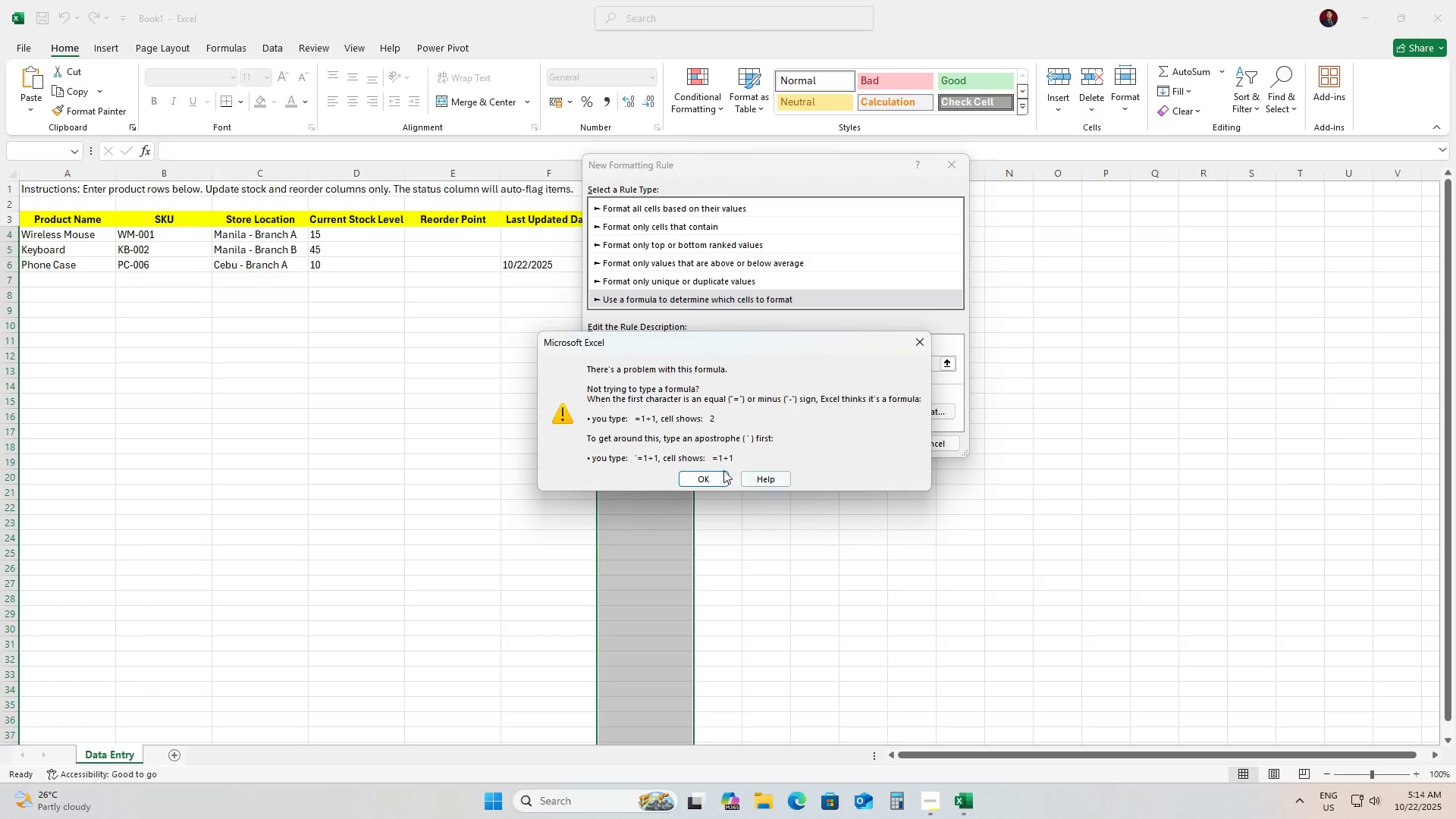 
left_click([711, 471])
 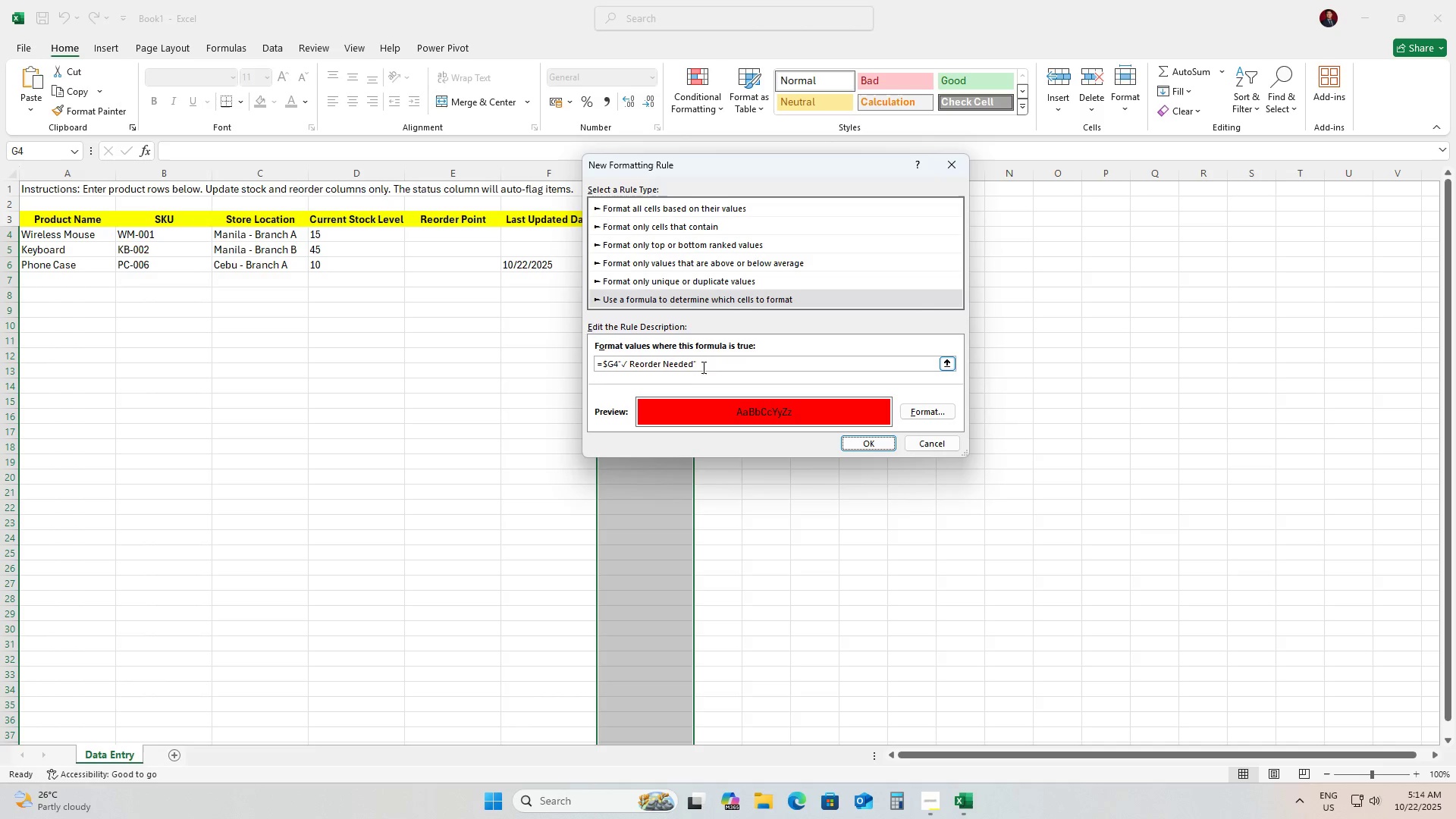 
left_click([703, 360])
 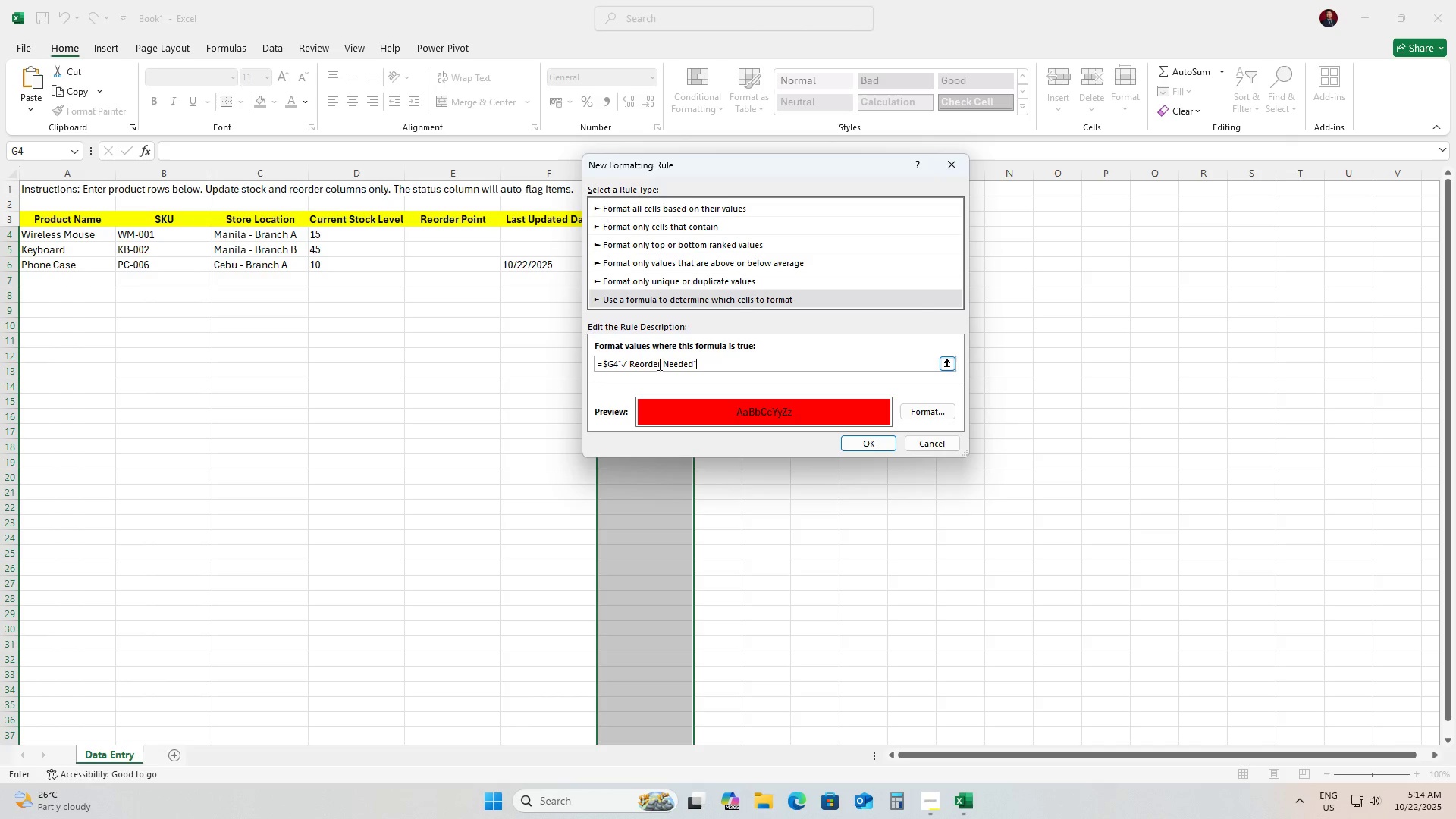 
left_click([620, 362])
 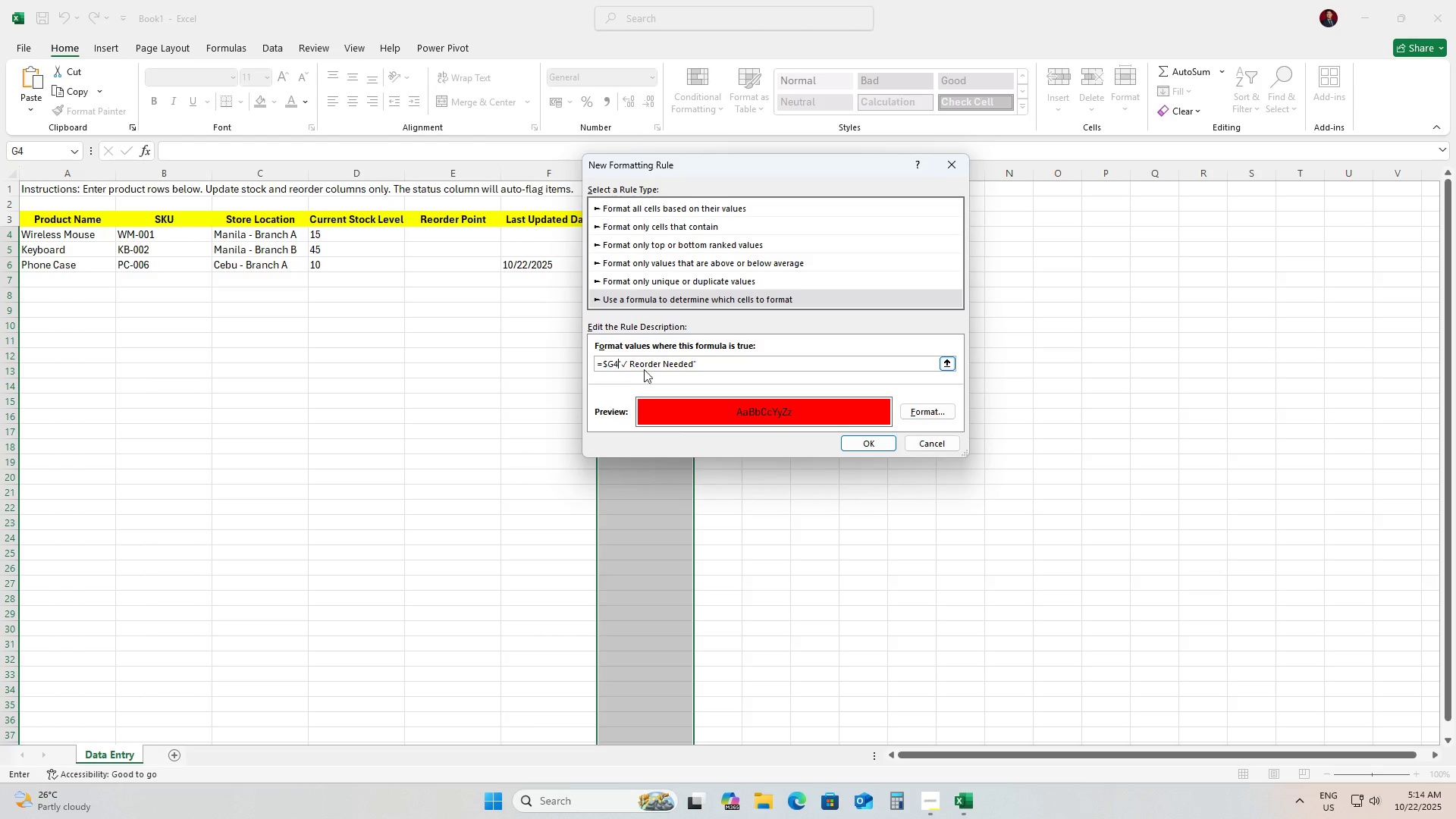 
key(Equal)
 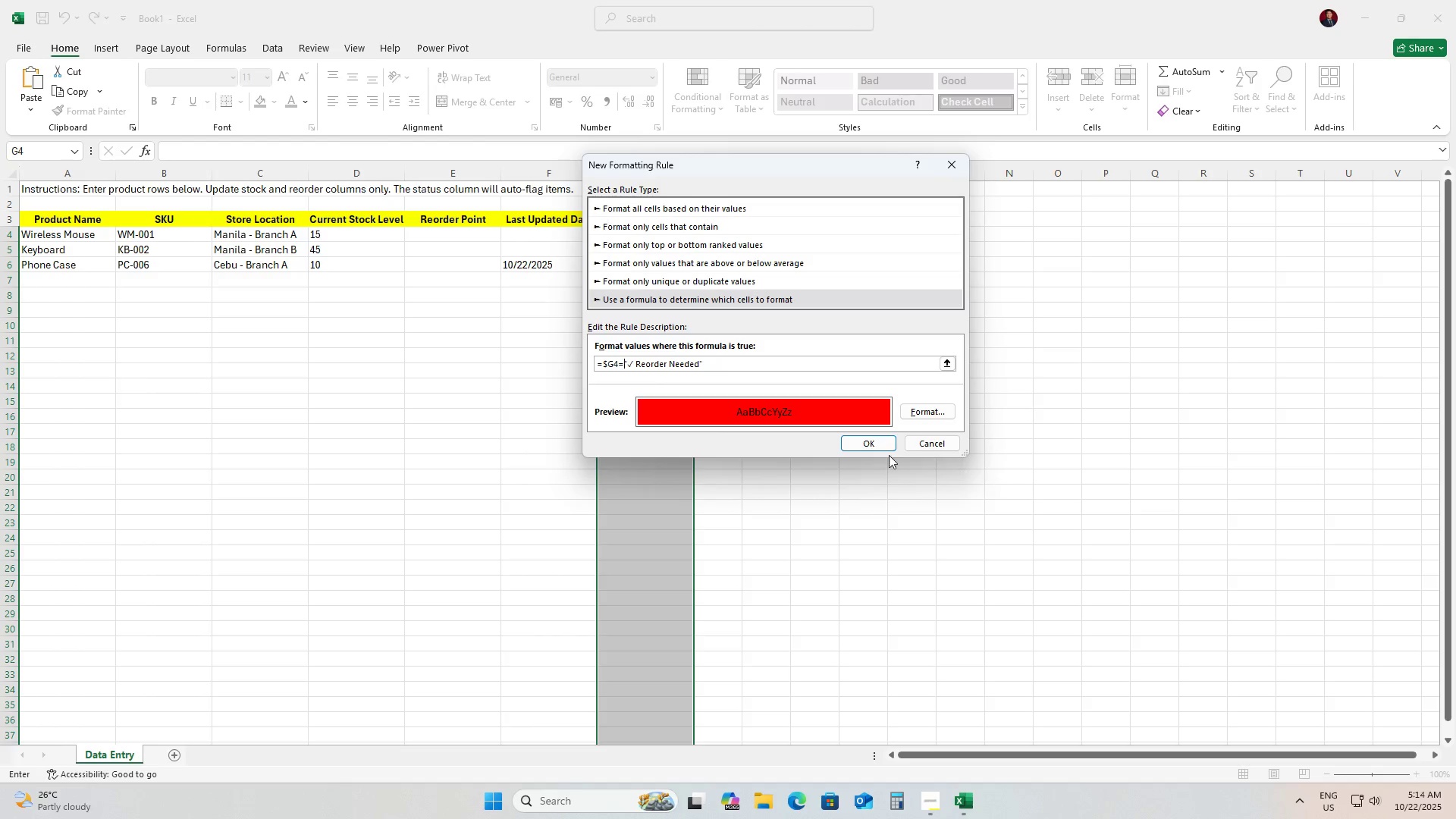 
left_click([858, 447])
 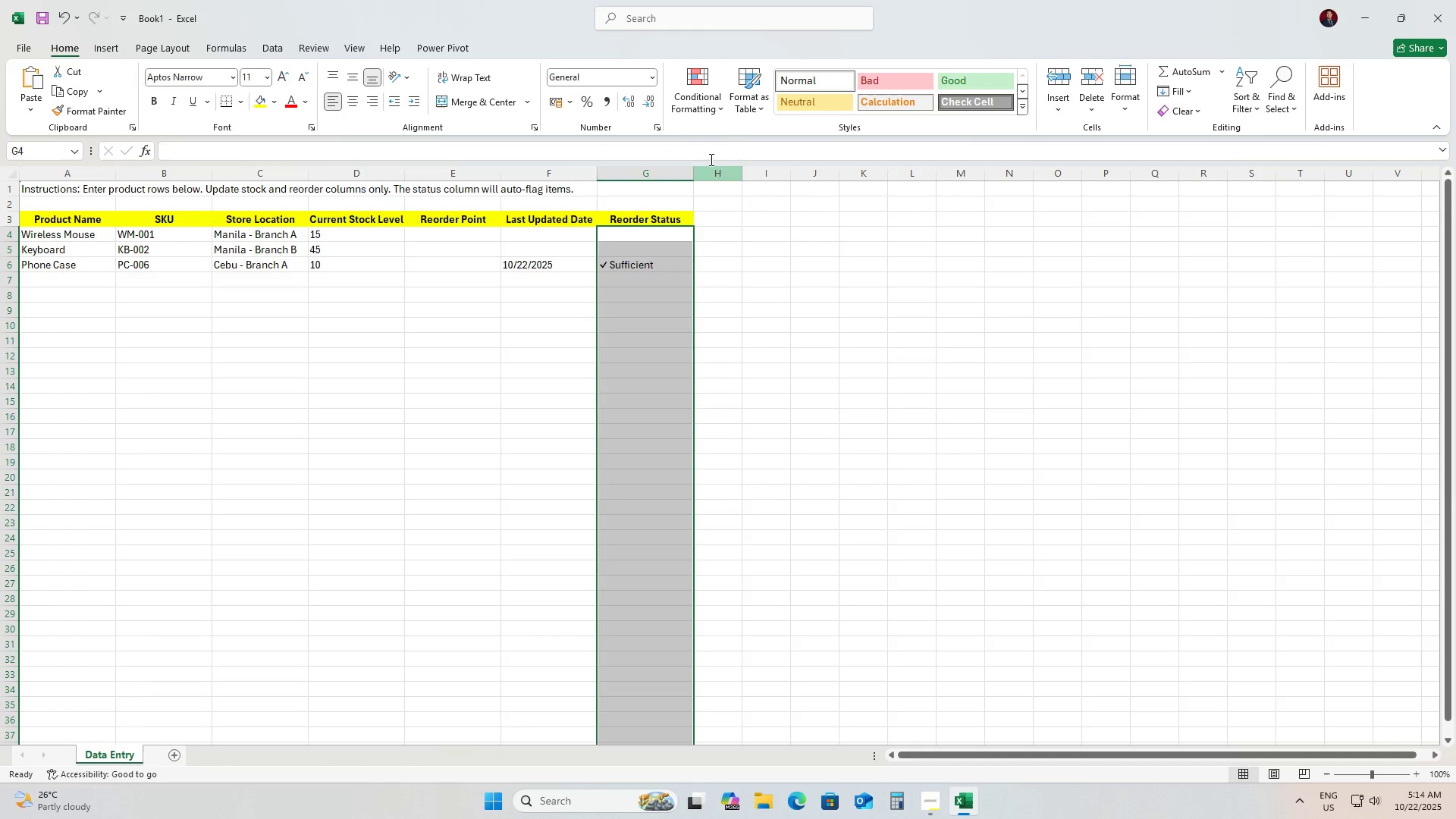 
left_click([698, 111])
 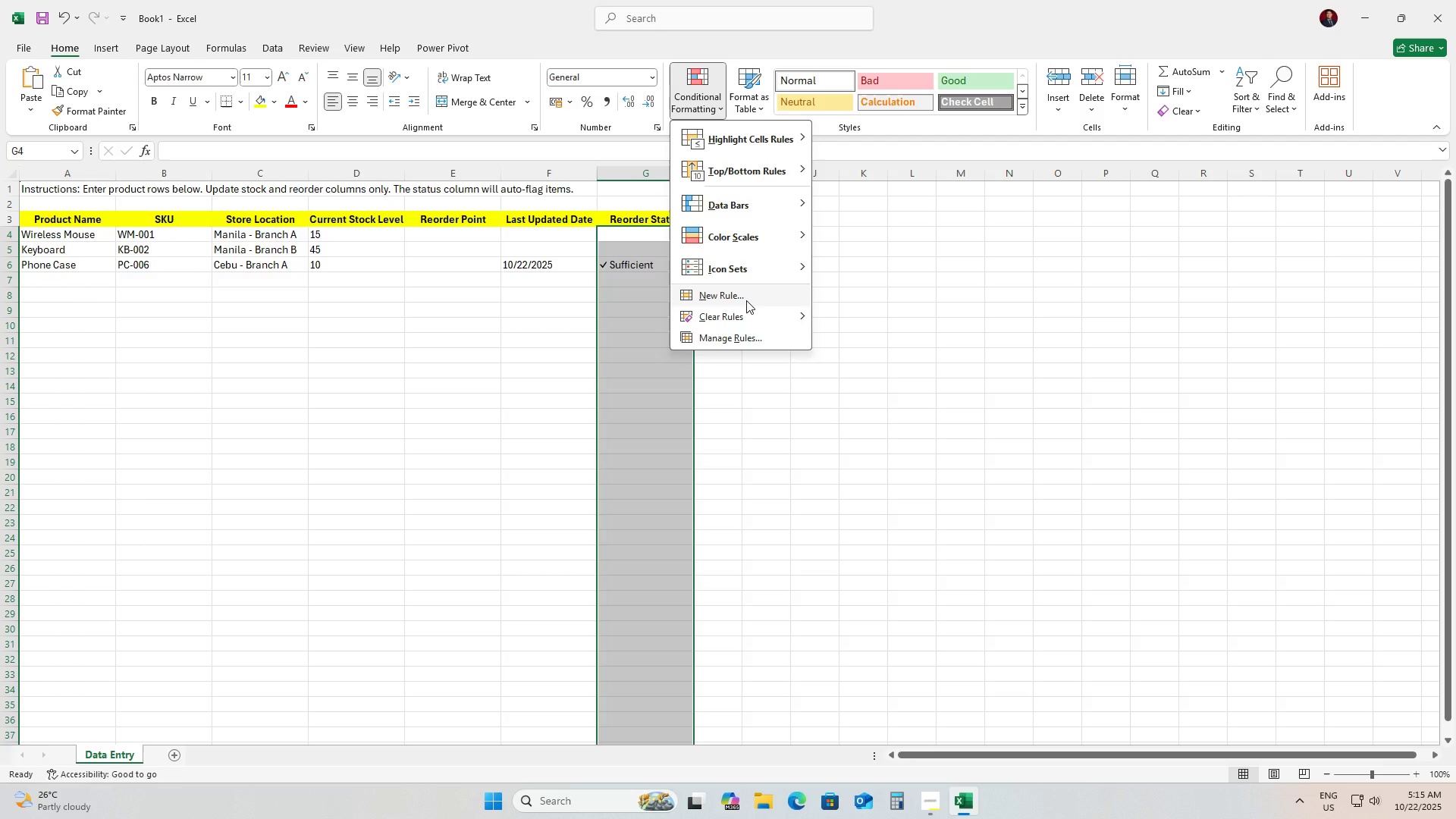 
wait(7.73)
 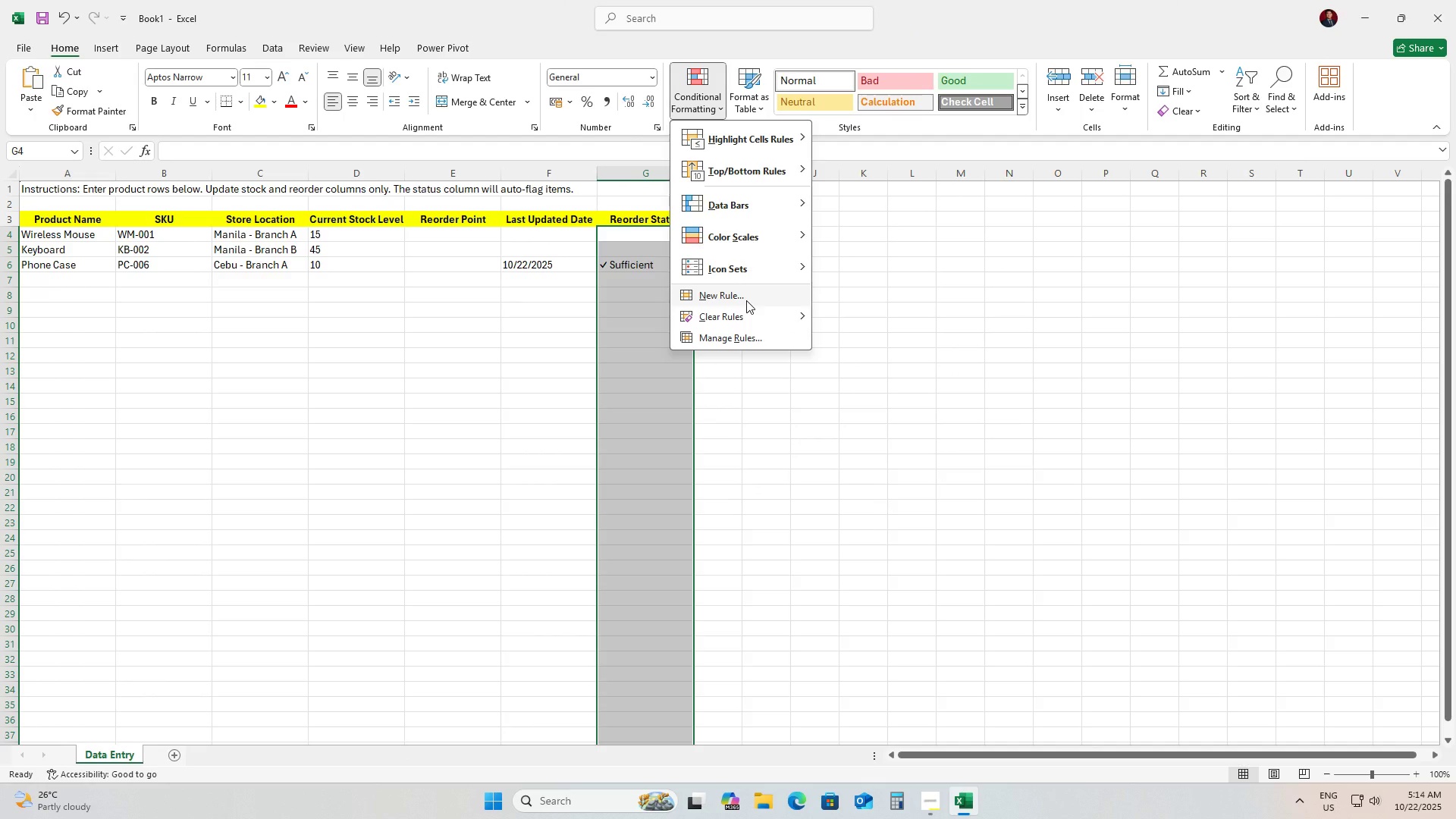 
left_click([749, 336])
 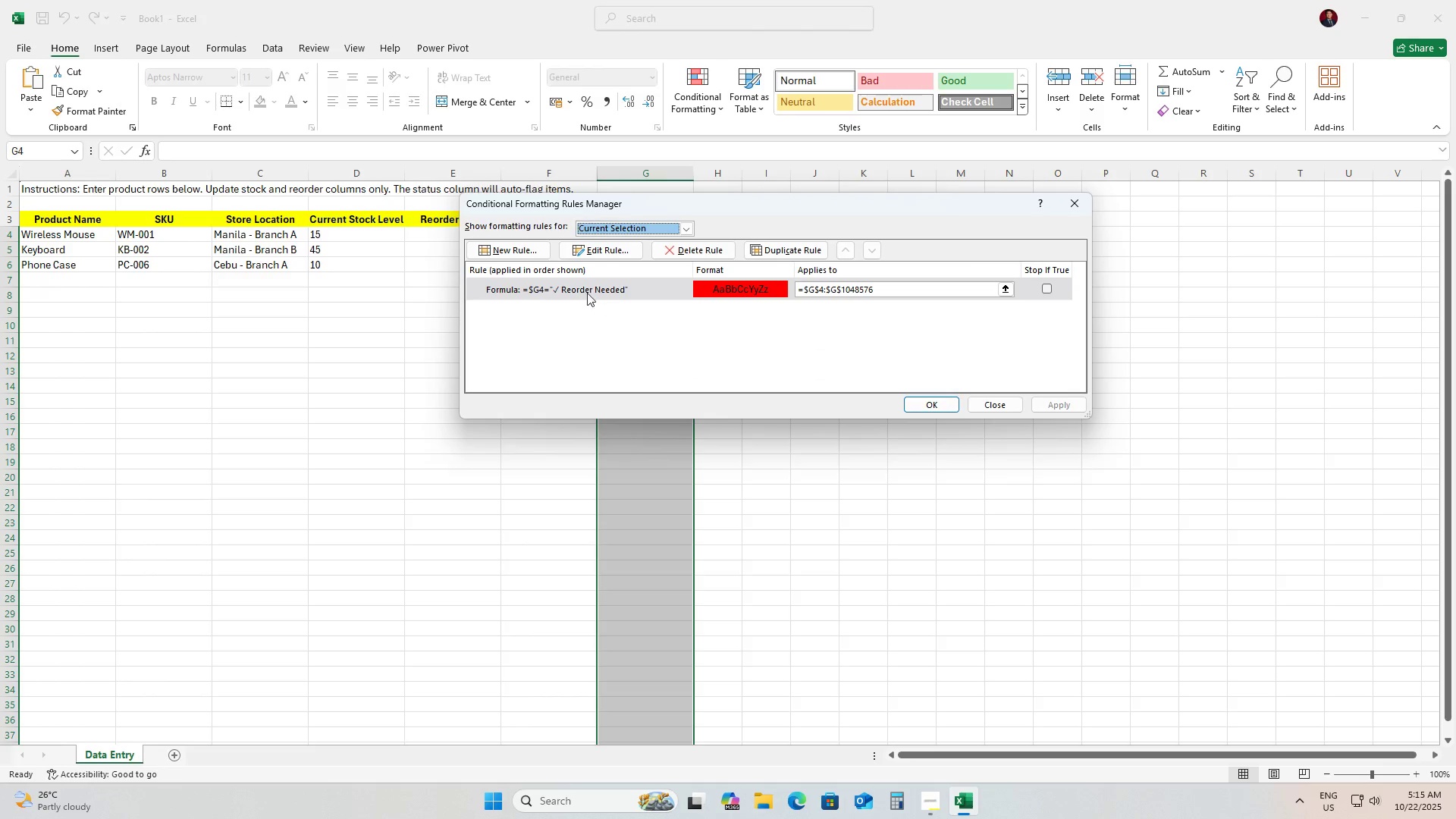 
left_click([581, 287])
 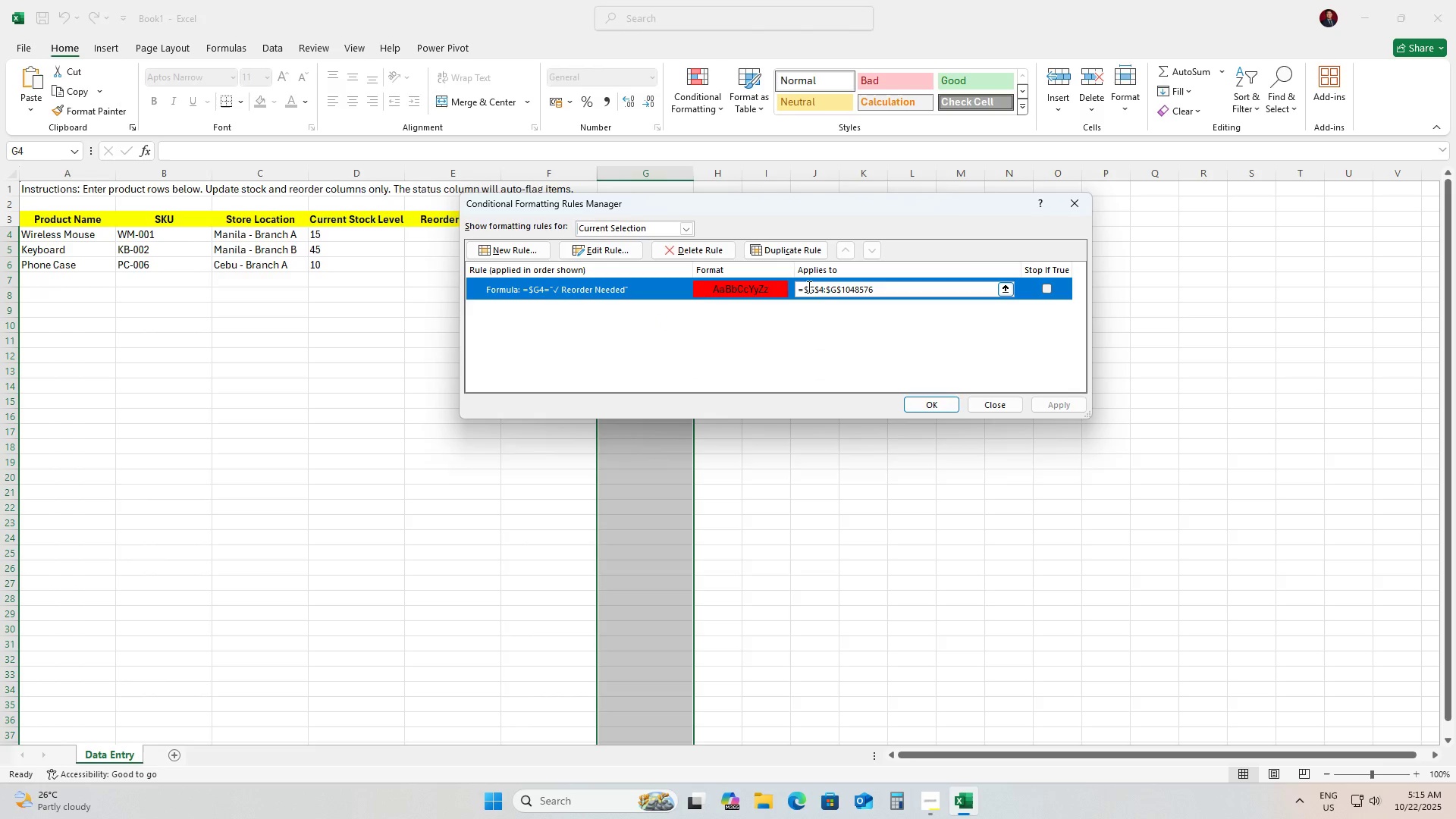 
left_click([892, 293])
 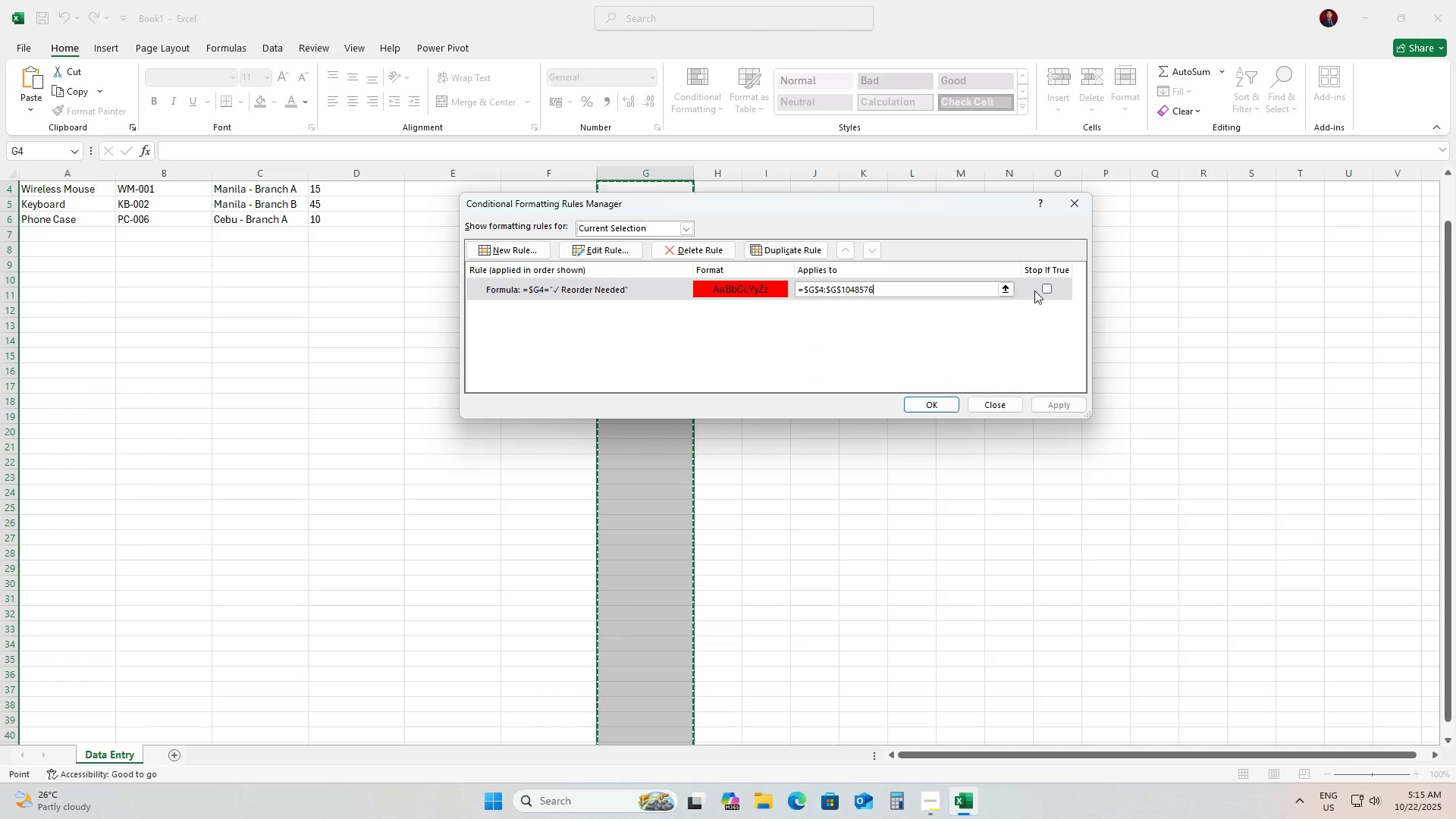 
left_click([1049, 290])
 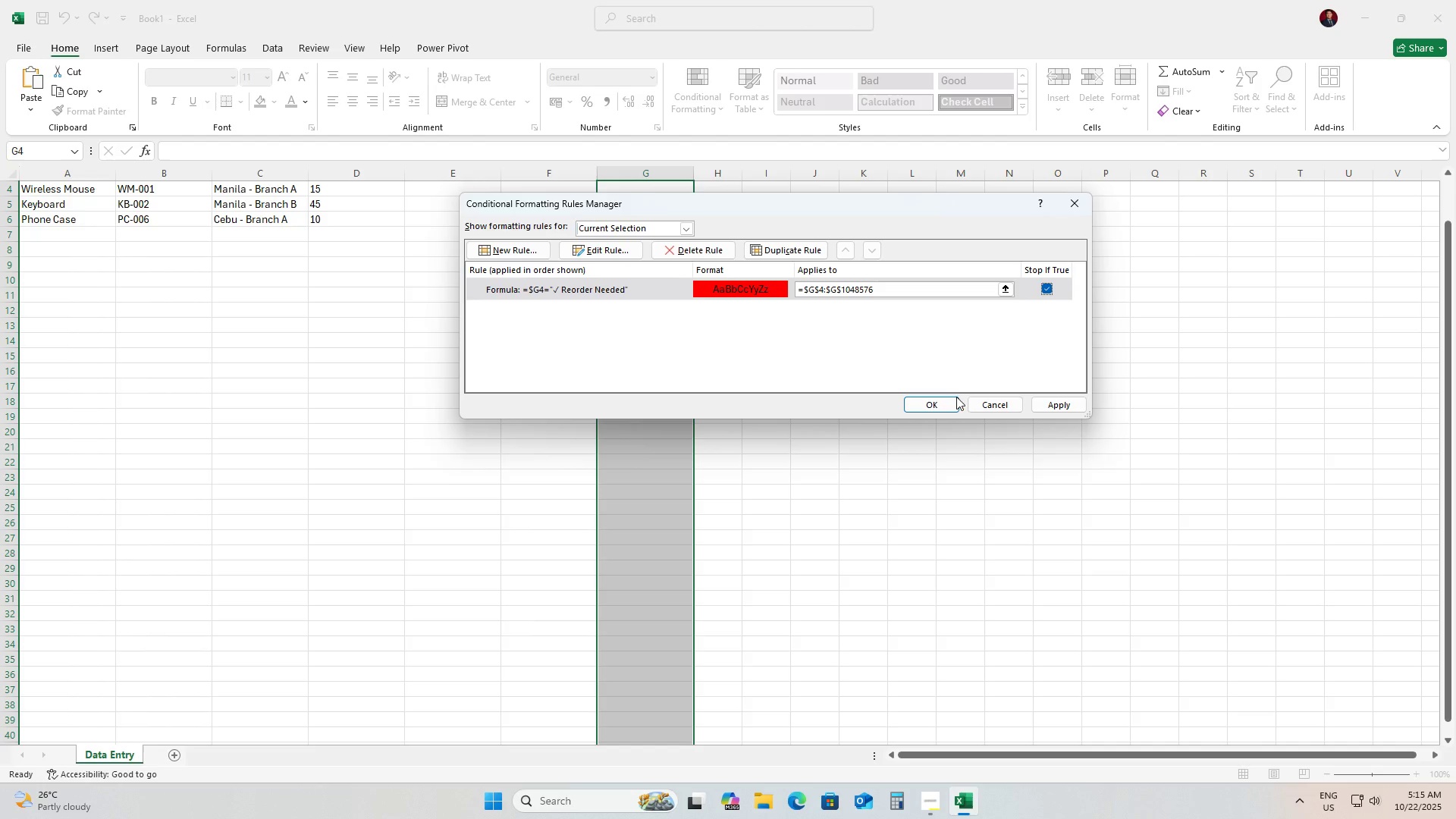 
left_click([831, 341])
 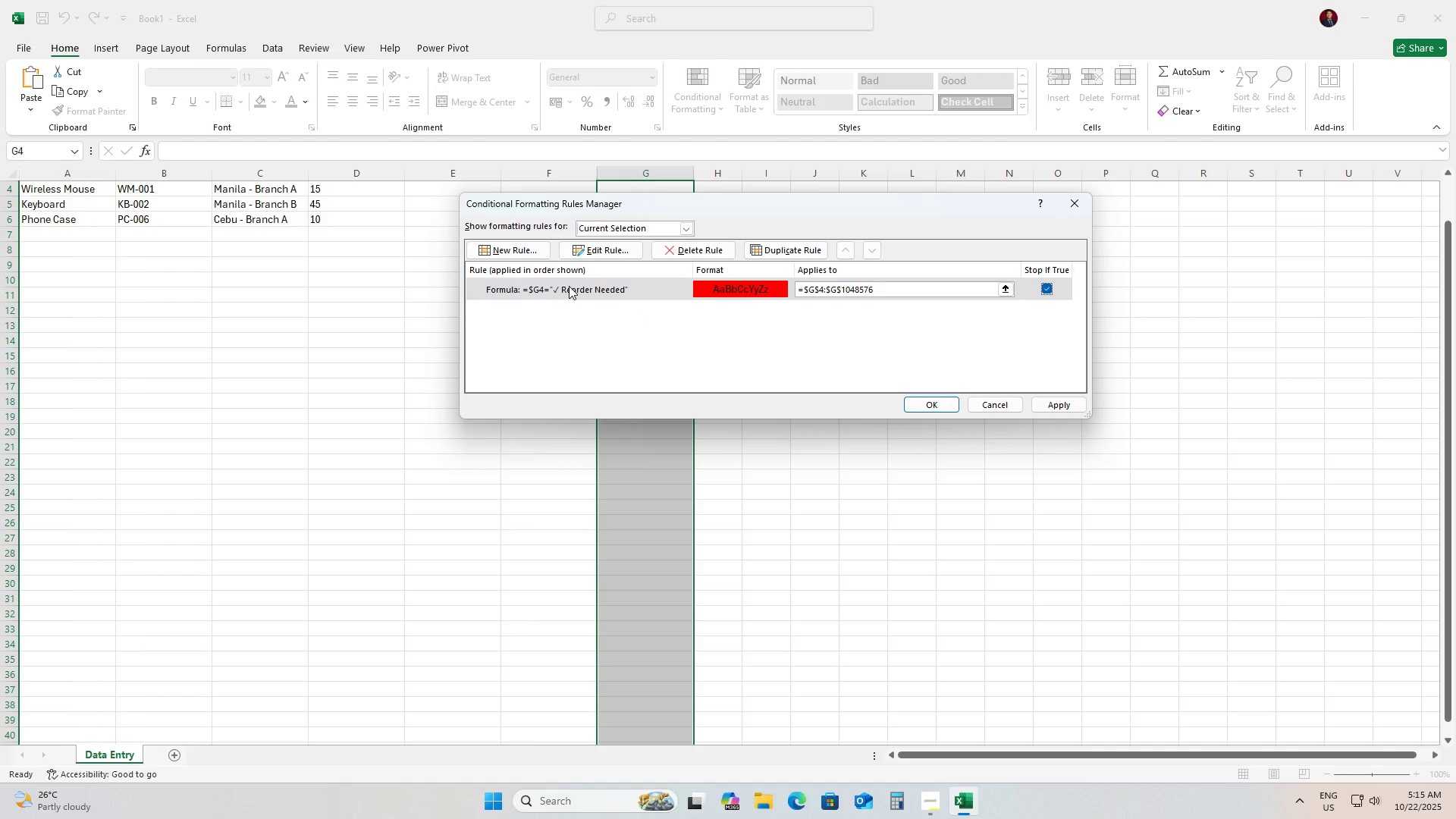 
left_click([714, 254])
 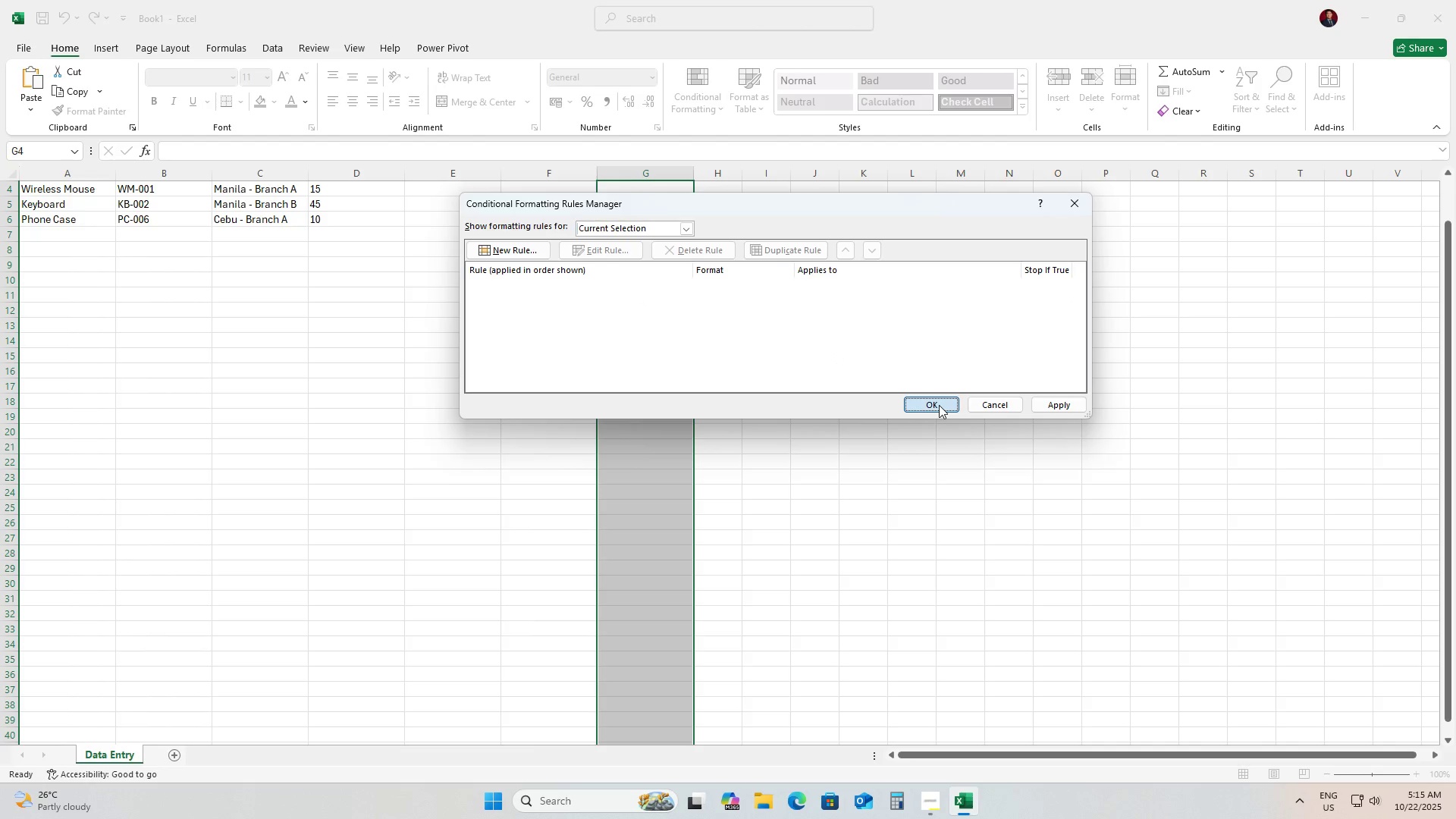 
left_click([939, 405])
 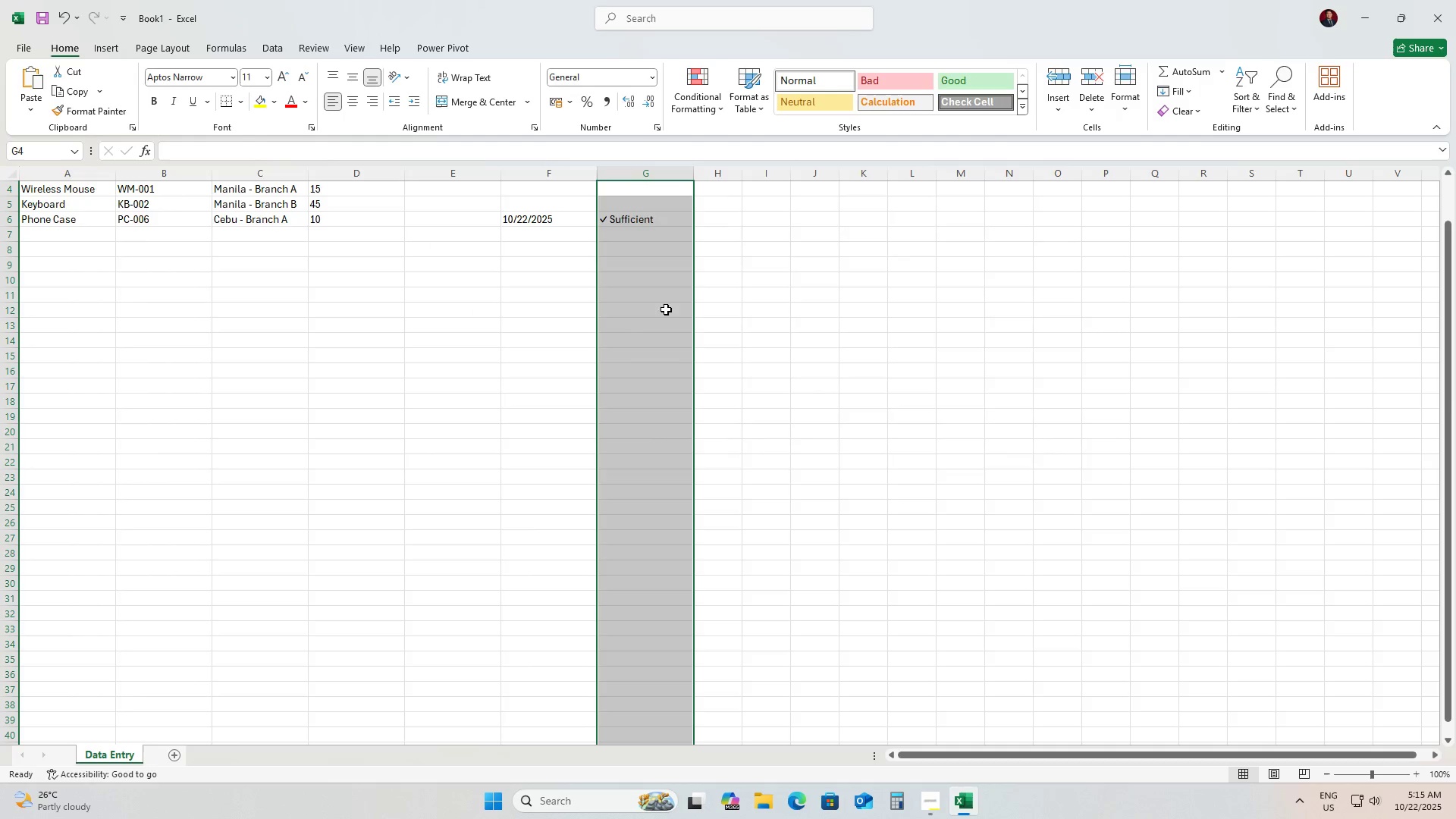 
scroll: coordinate [671, 329], scroll_direction: up, amount: 4.0
 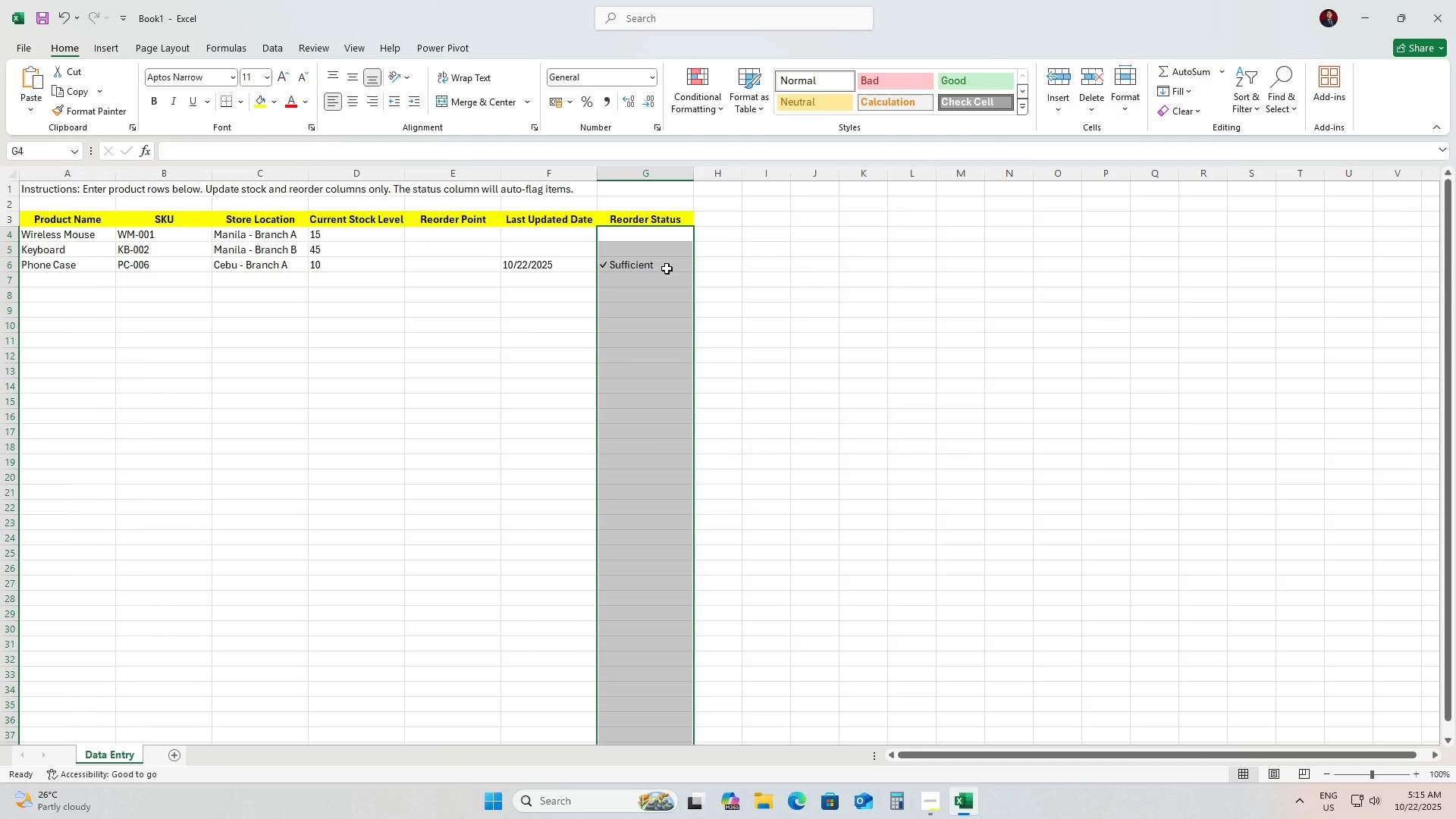 
left_click([667, 268])
 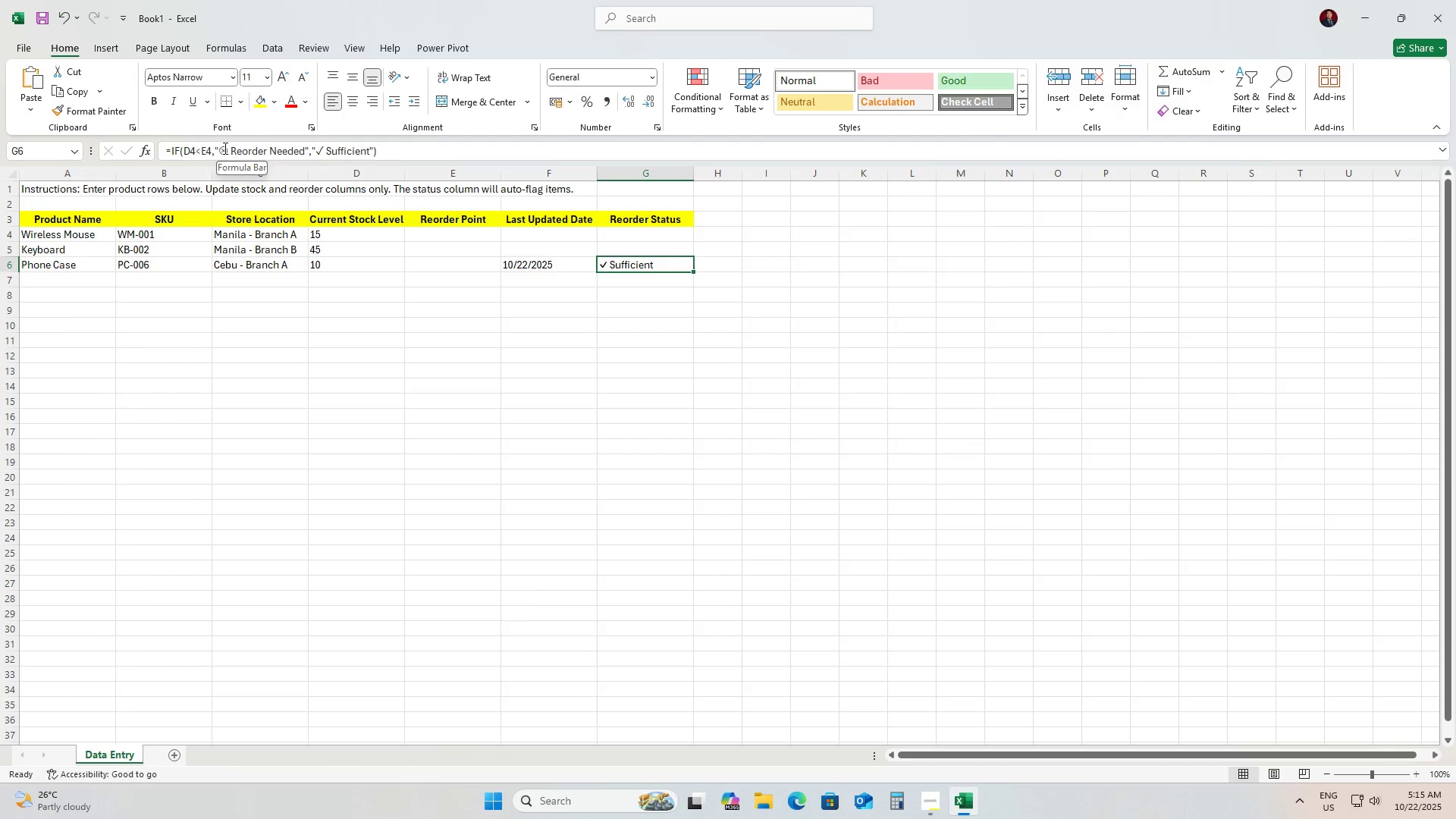 
left_click_drag(start_coordinate=[226, 149], to_coordinate=[221, 148])
 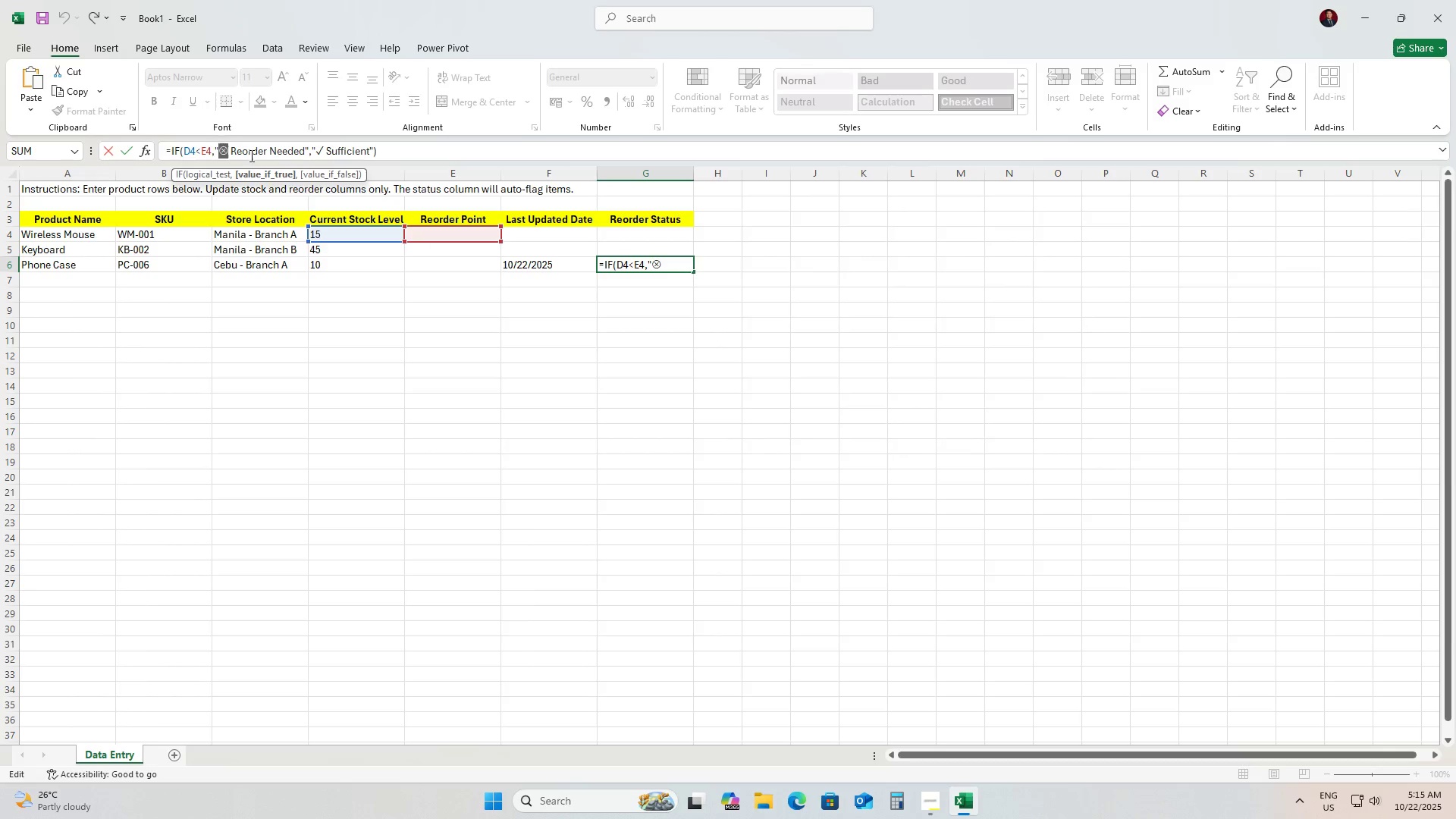 
key(Control+C)
 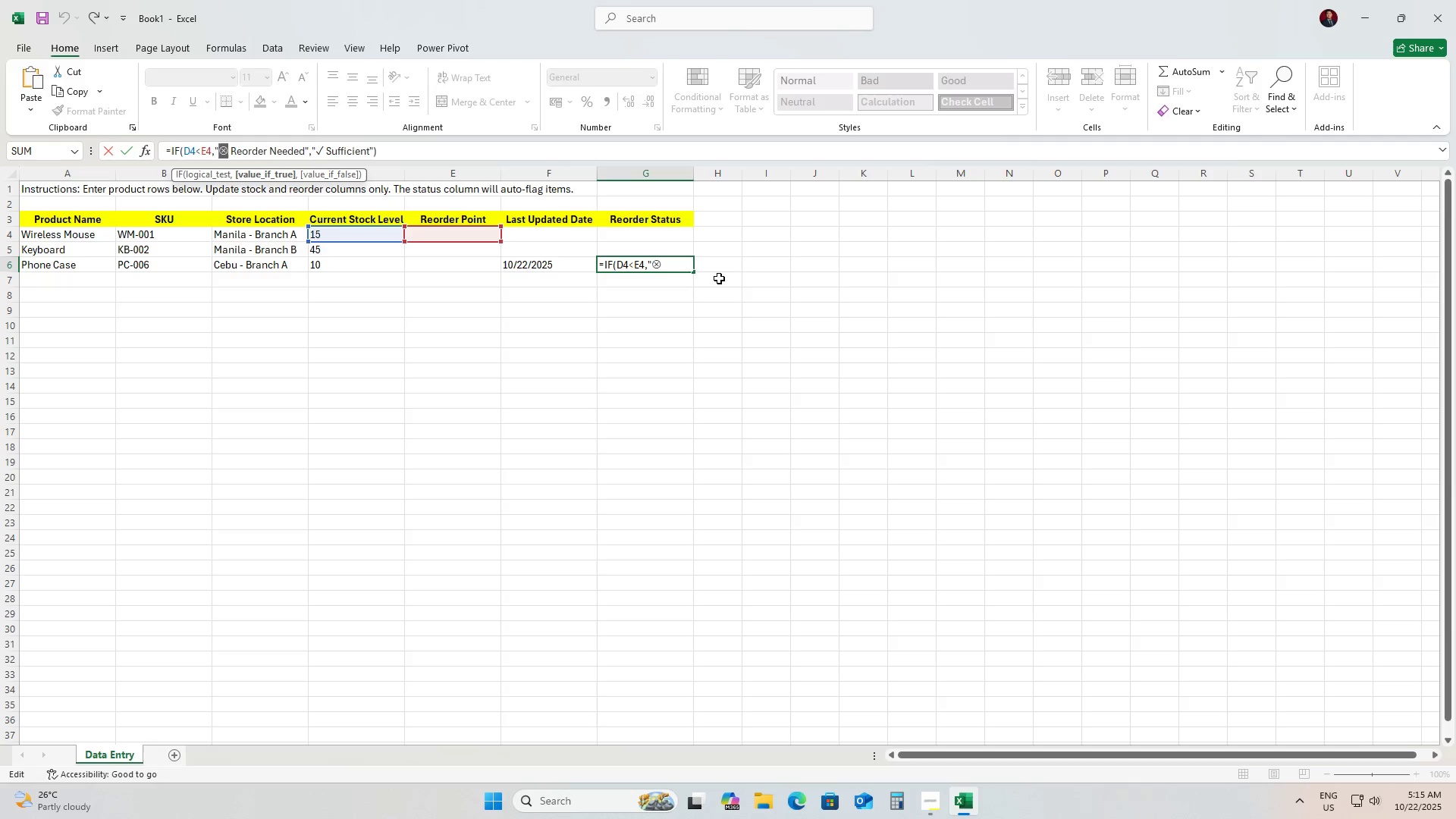 
left_click([725, 278])
 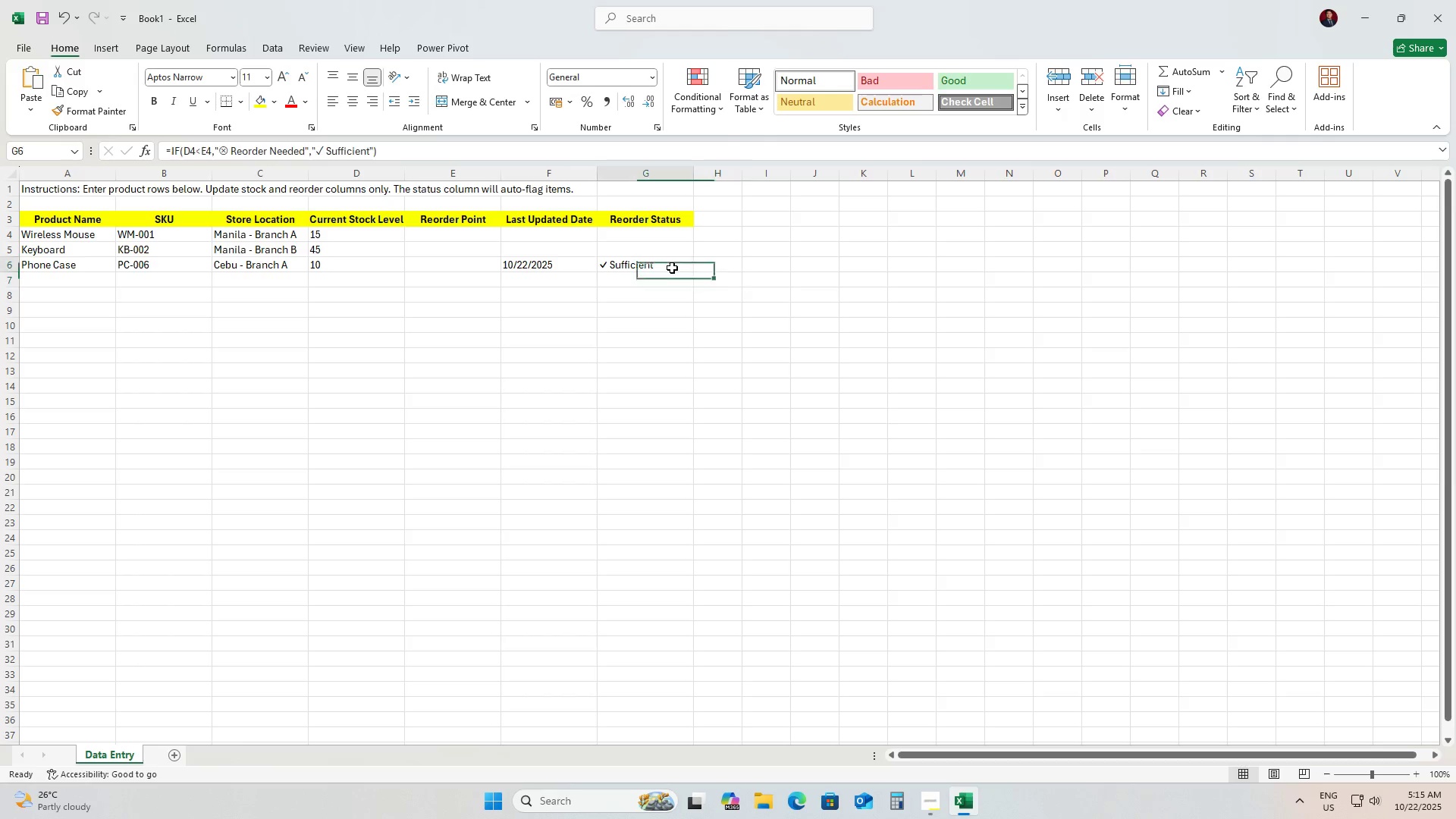 
left_click([672, 268])
 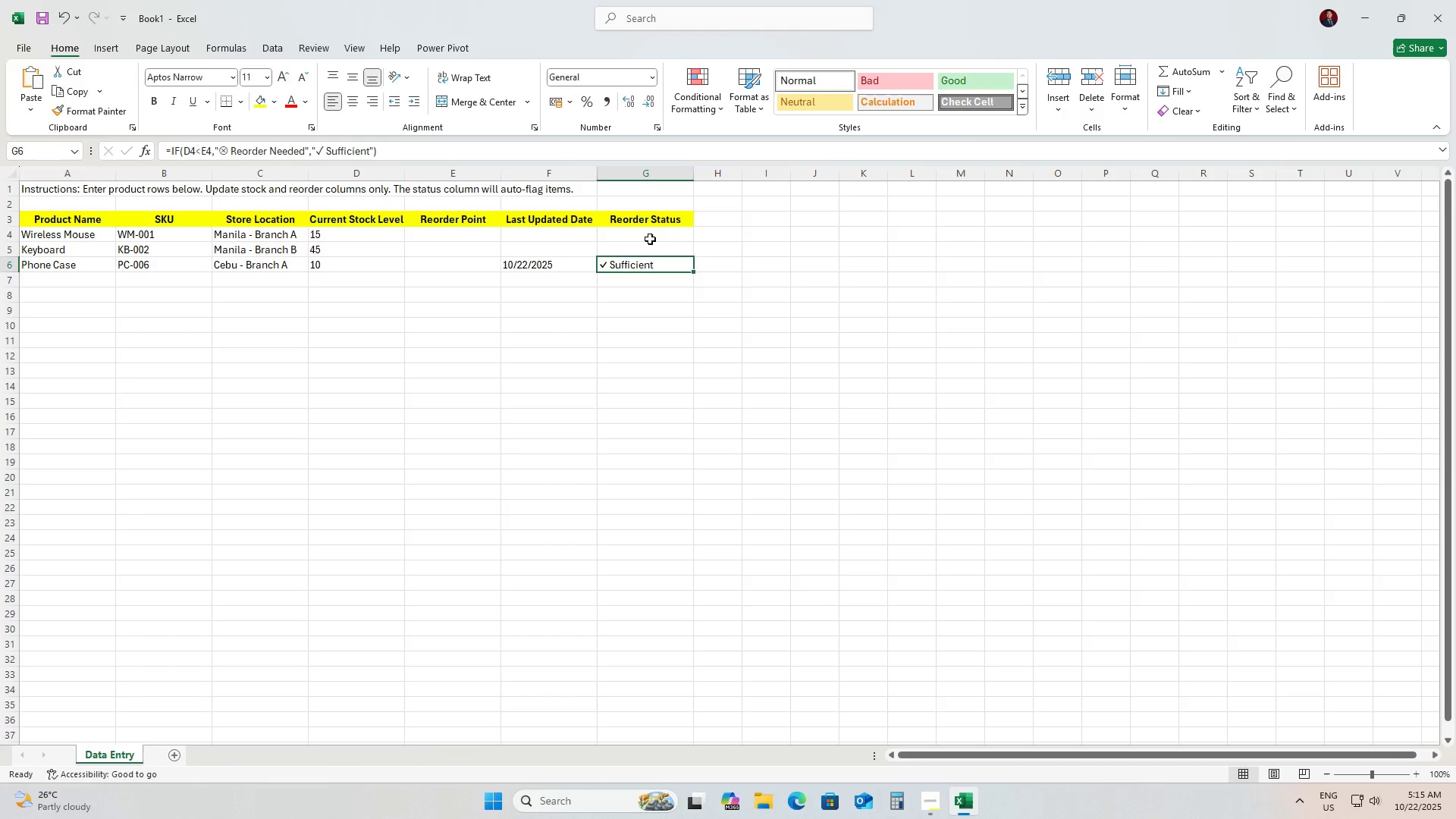 
left_click([650, 239])
 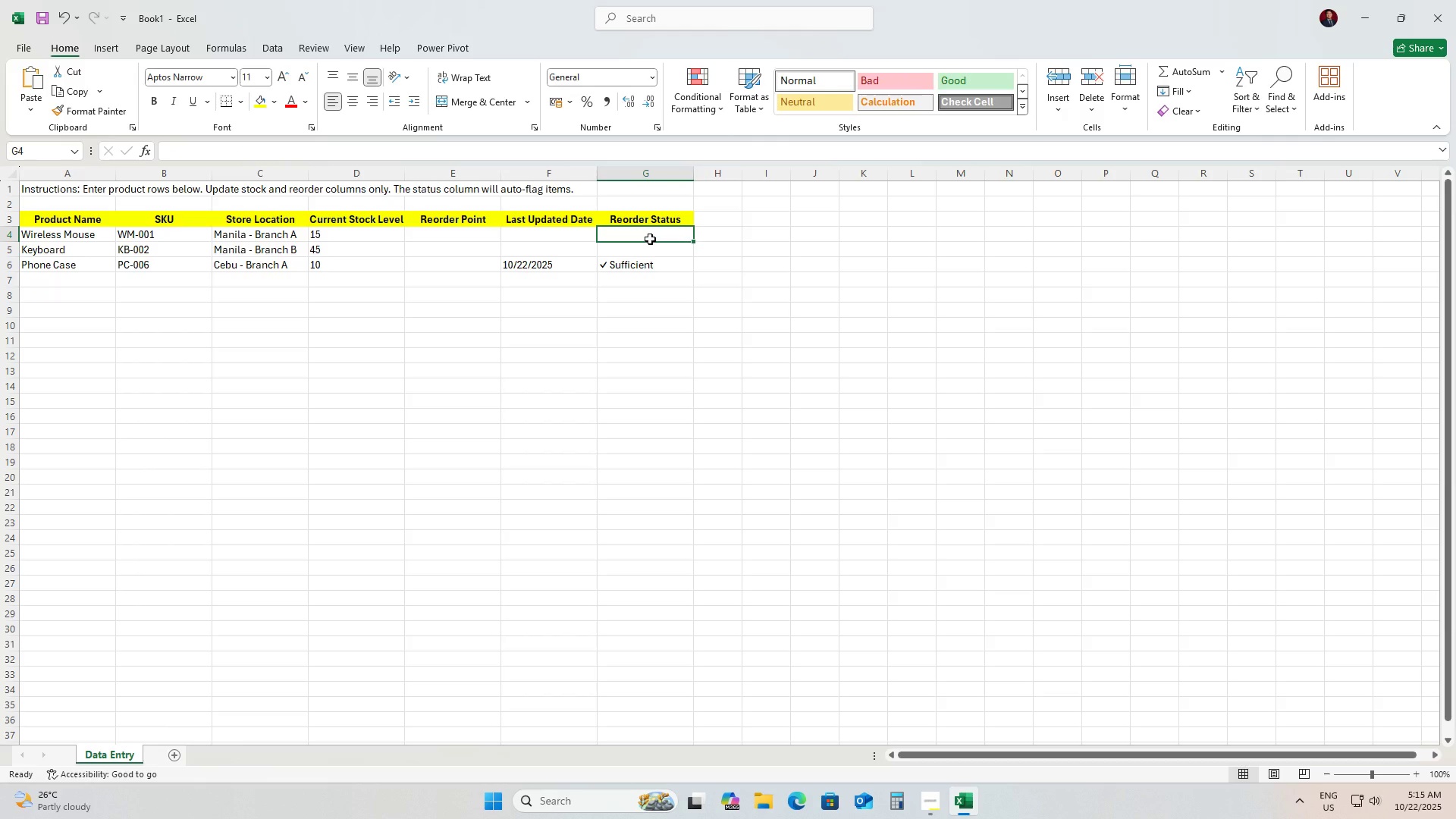 
key(Control+Shift+ArrowDown)
 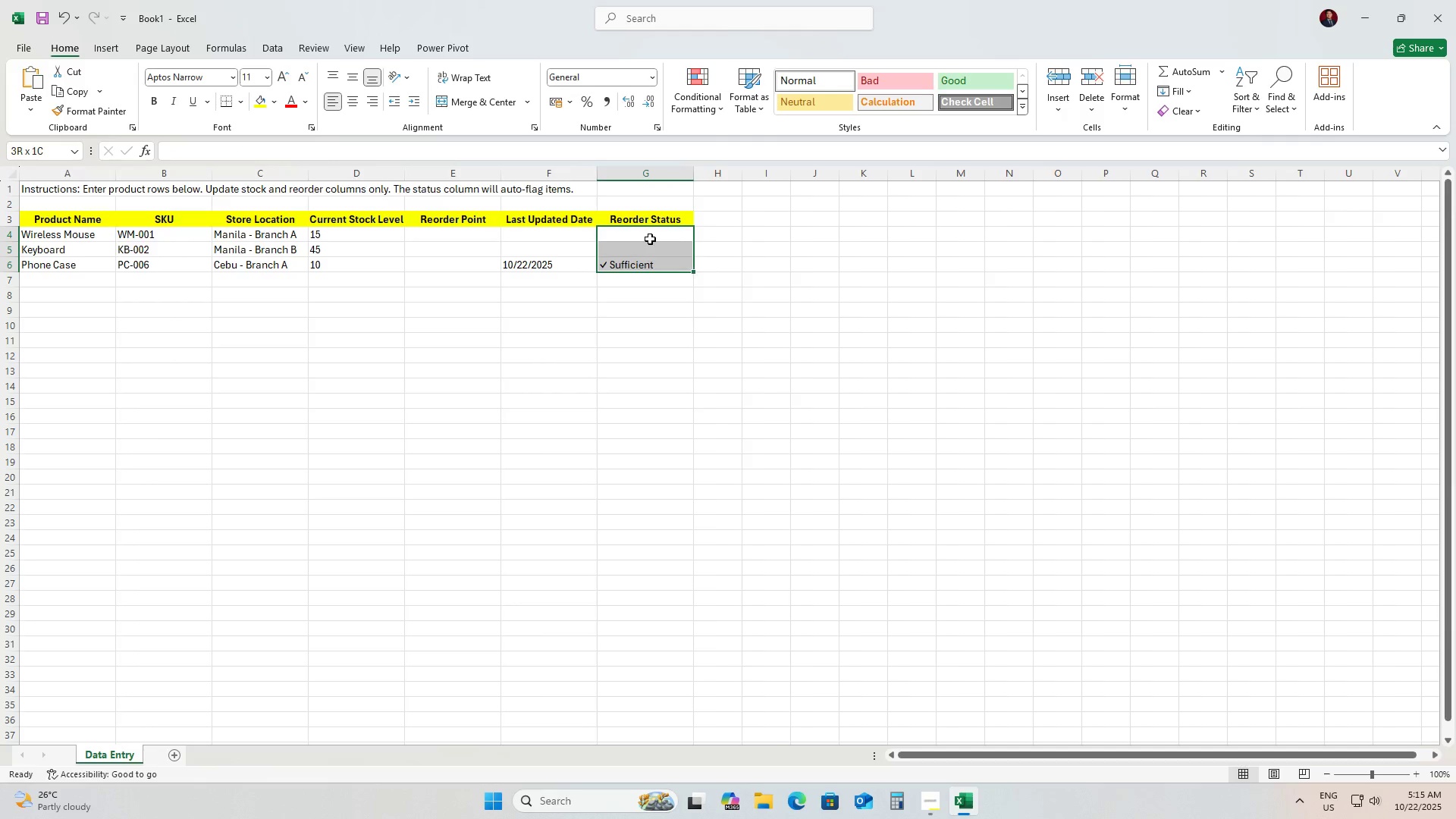 
key(Control+Shift+ArrowDown)
 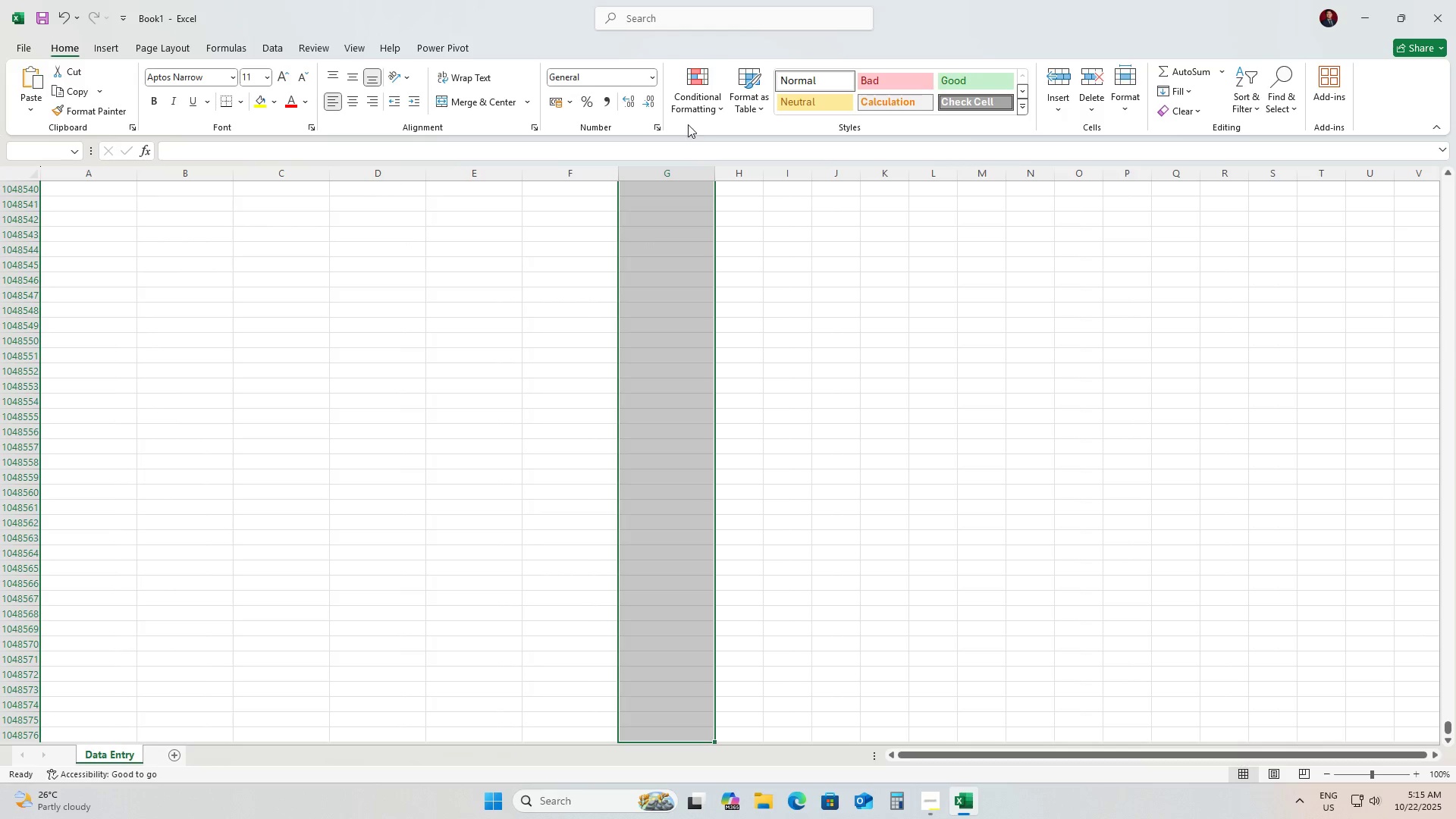 
left_click([697, 105])
 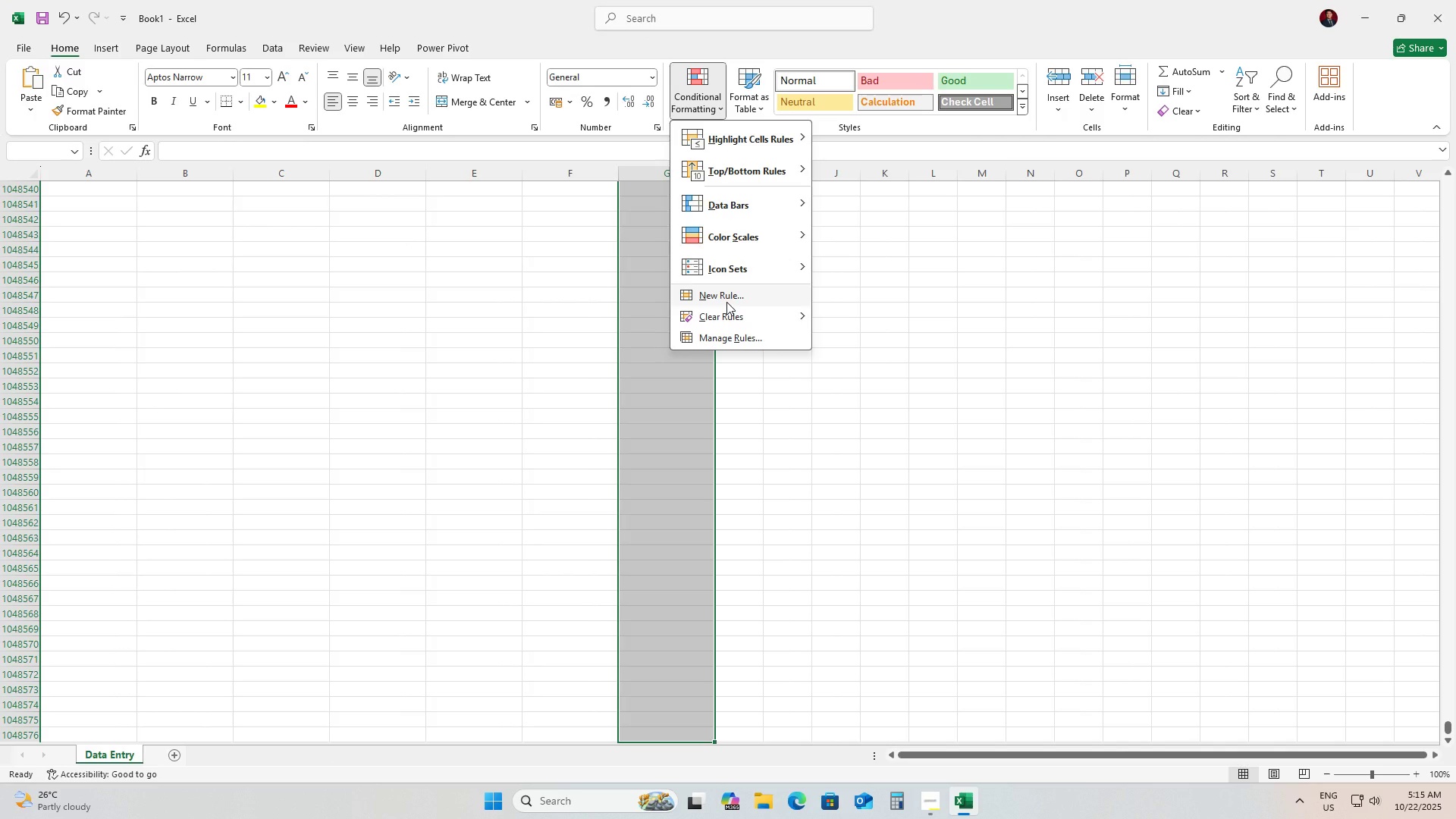 
left_click([726, 302])
 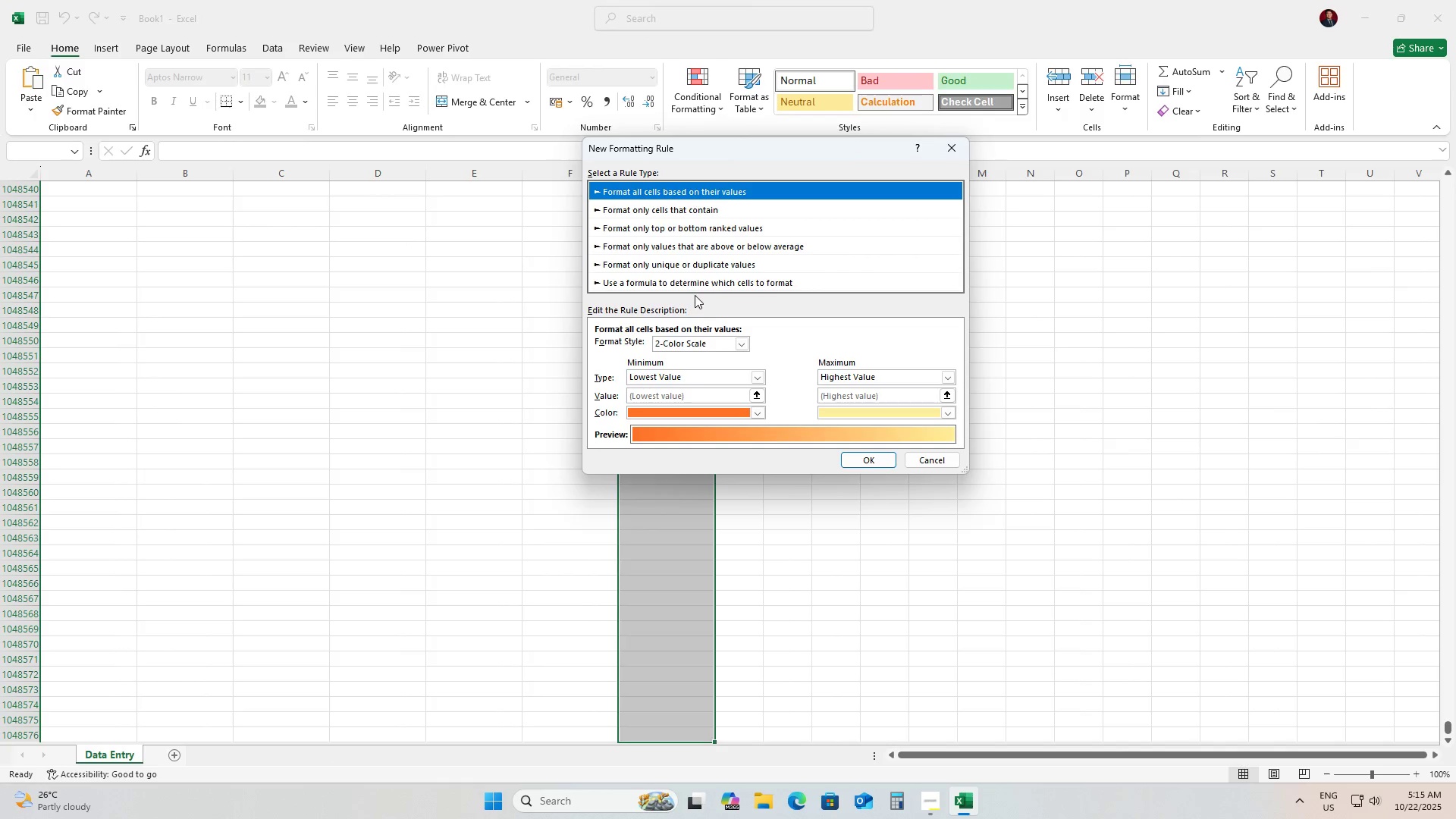 
left_click([675, 284])
 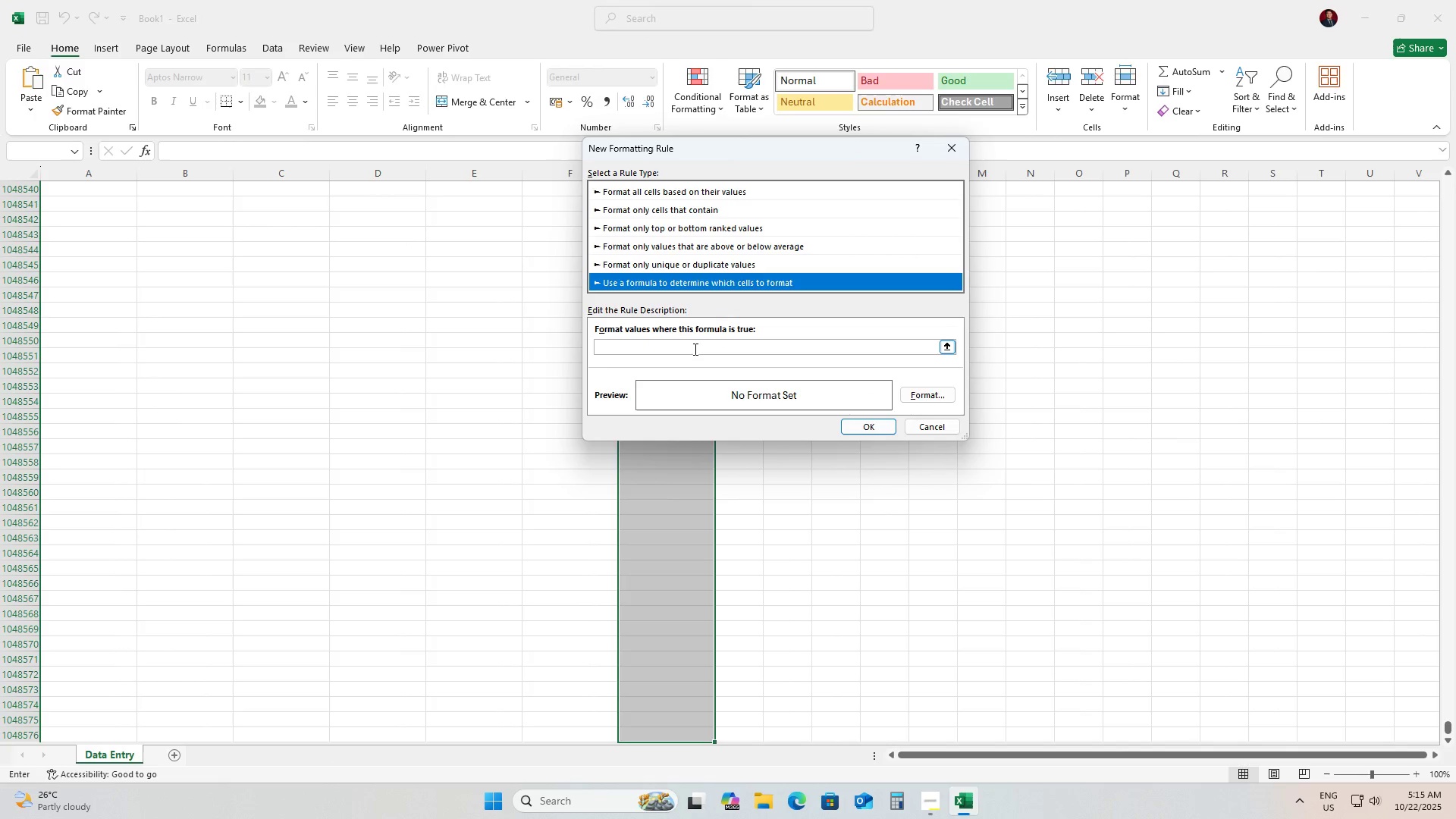 
double_click([694, 349])
 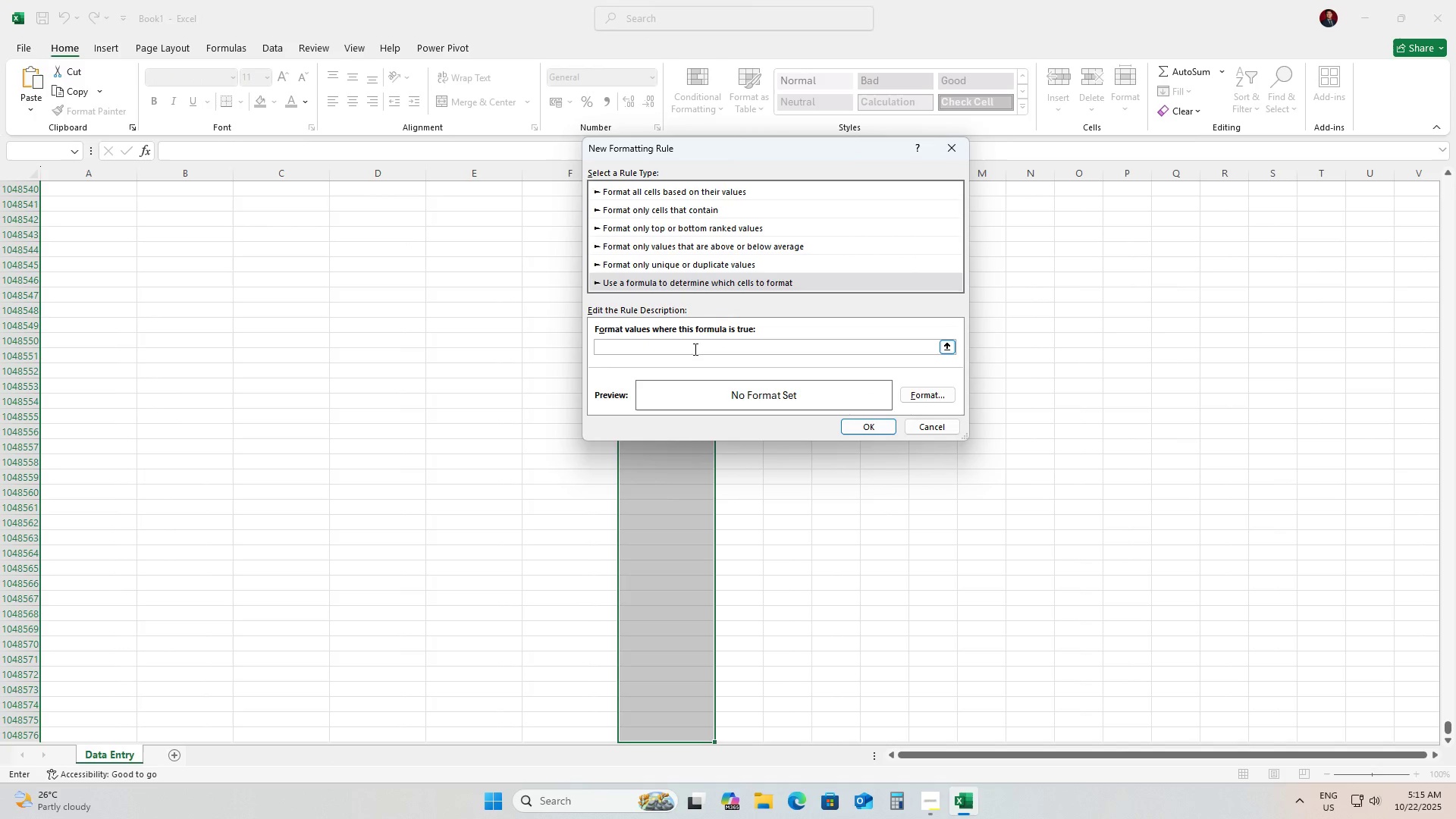 
type(=$g)
key(Backspace)
type(G4=")
 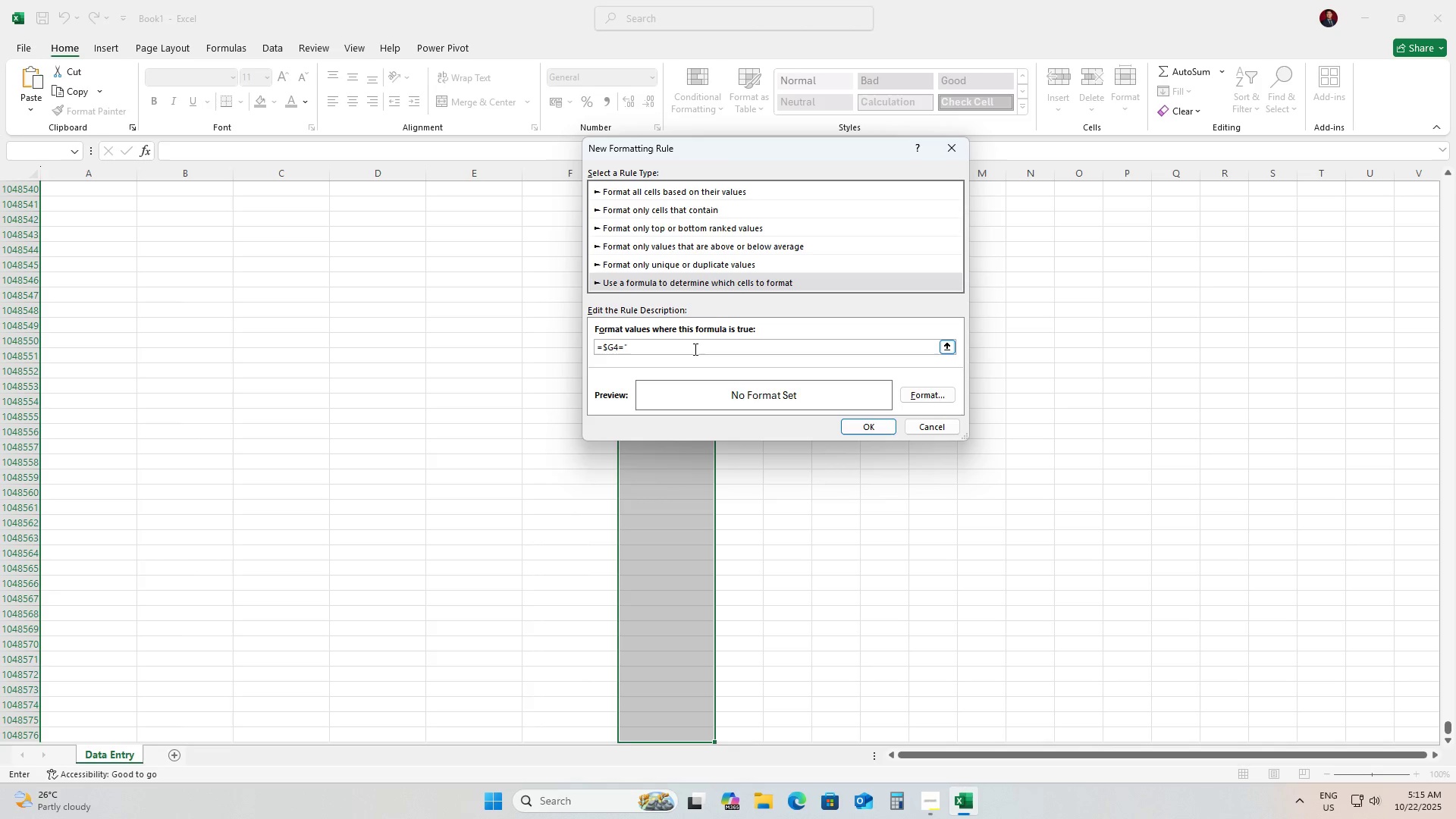 
key(Control+V)
 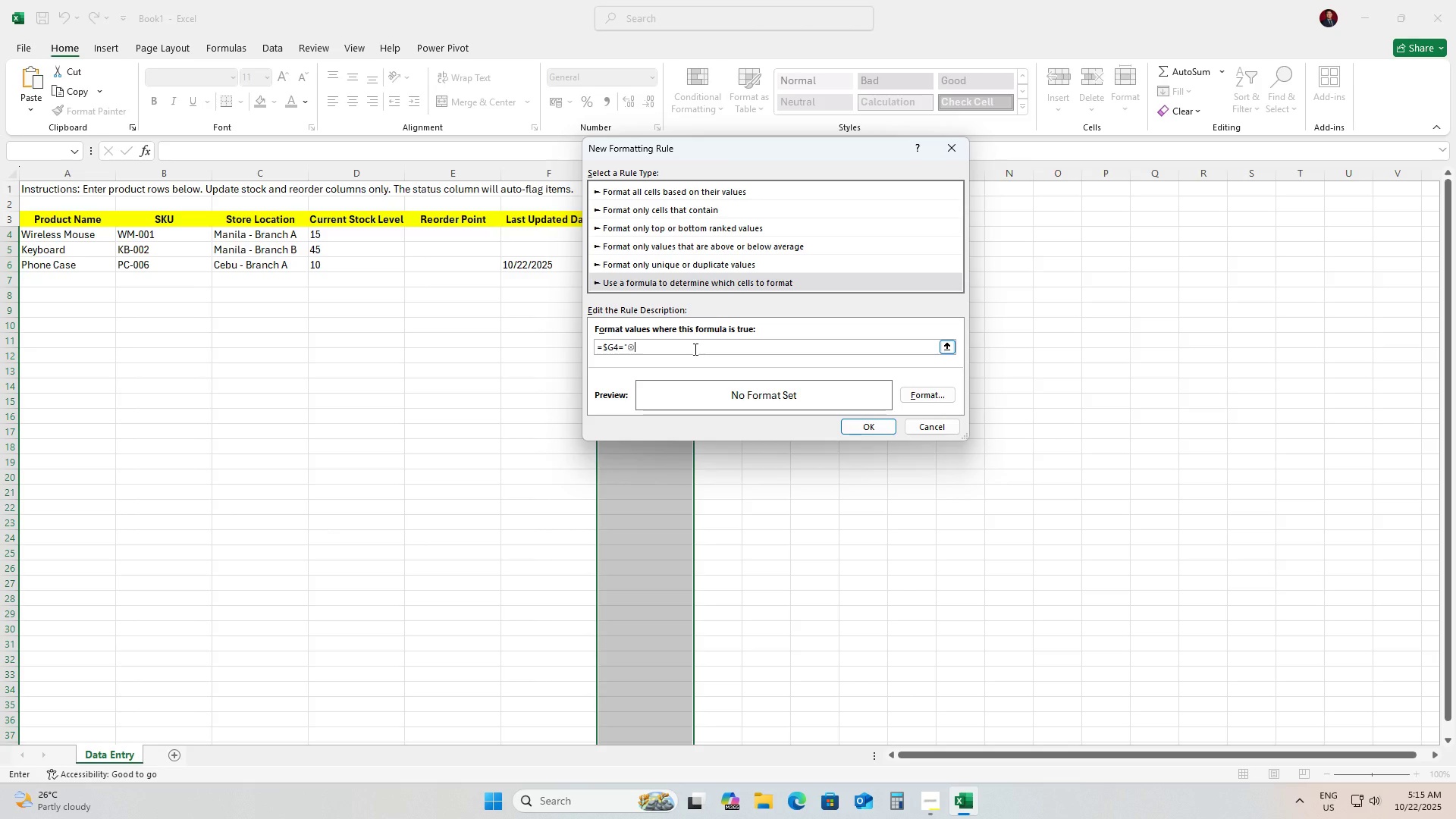 
type( Reorder Needed")
 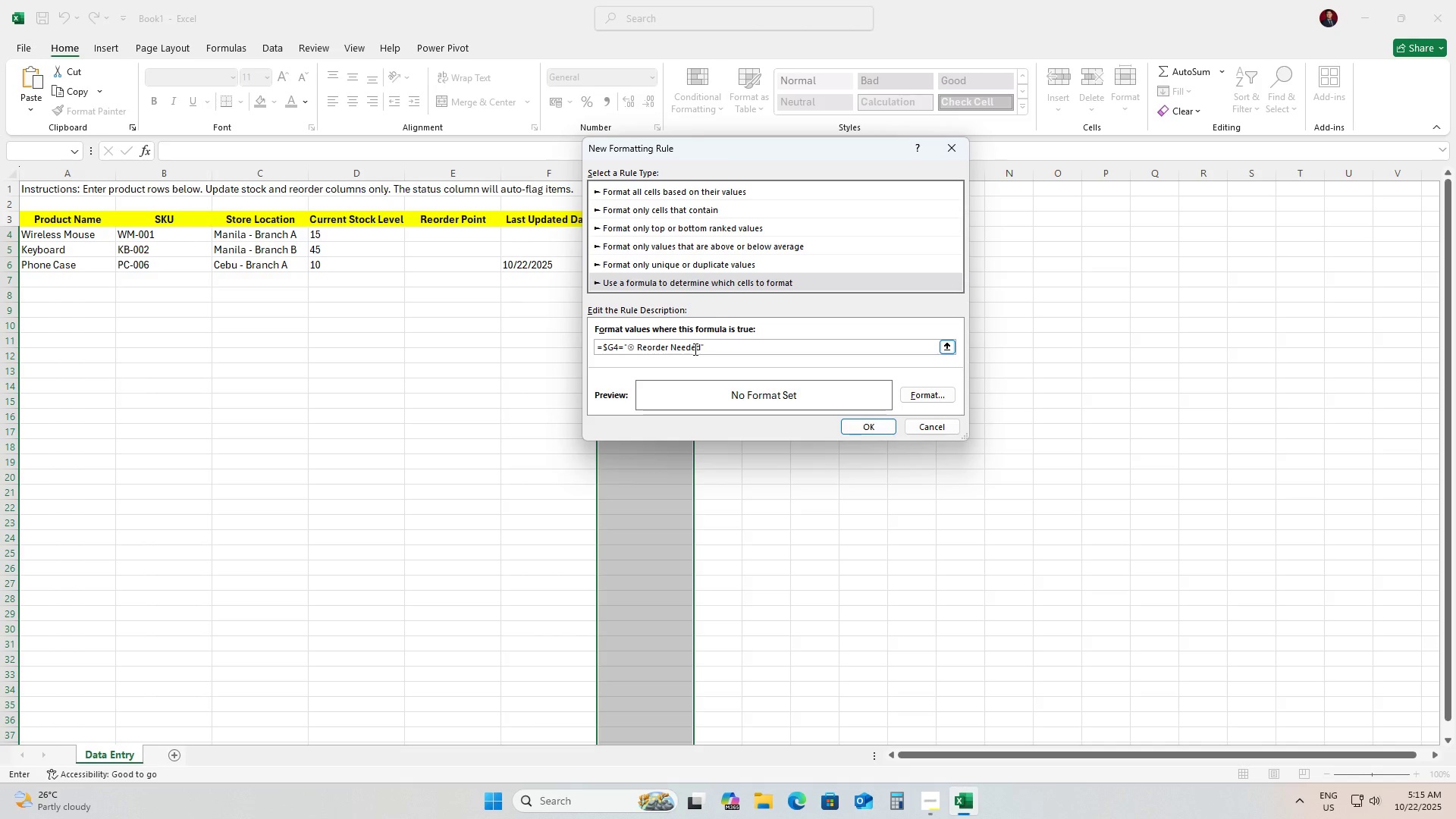 
left_click([918, 387])
 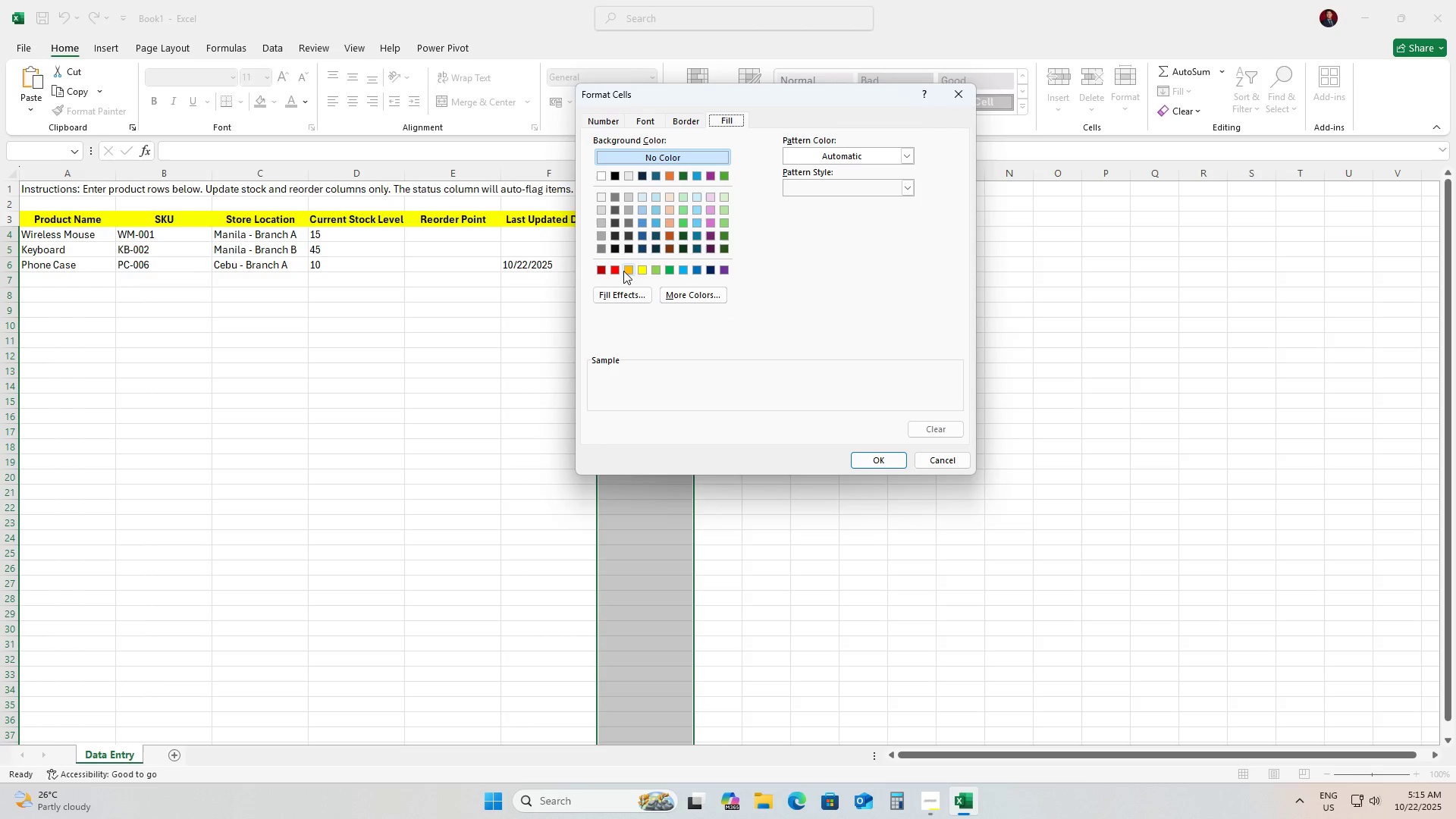 
left_click([617, 270])
 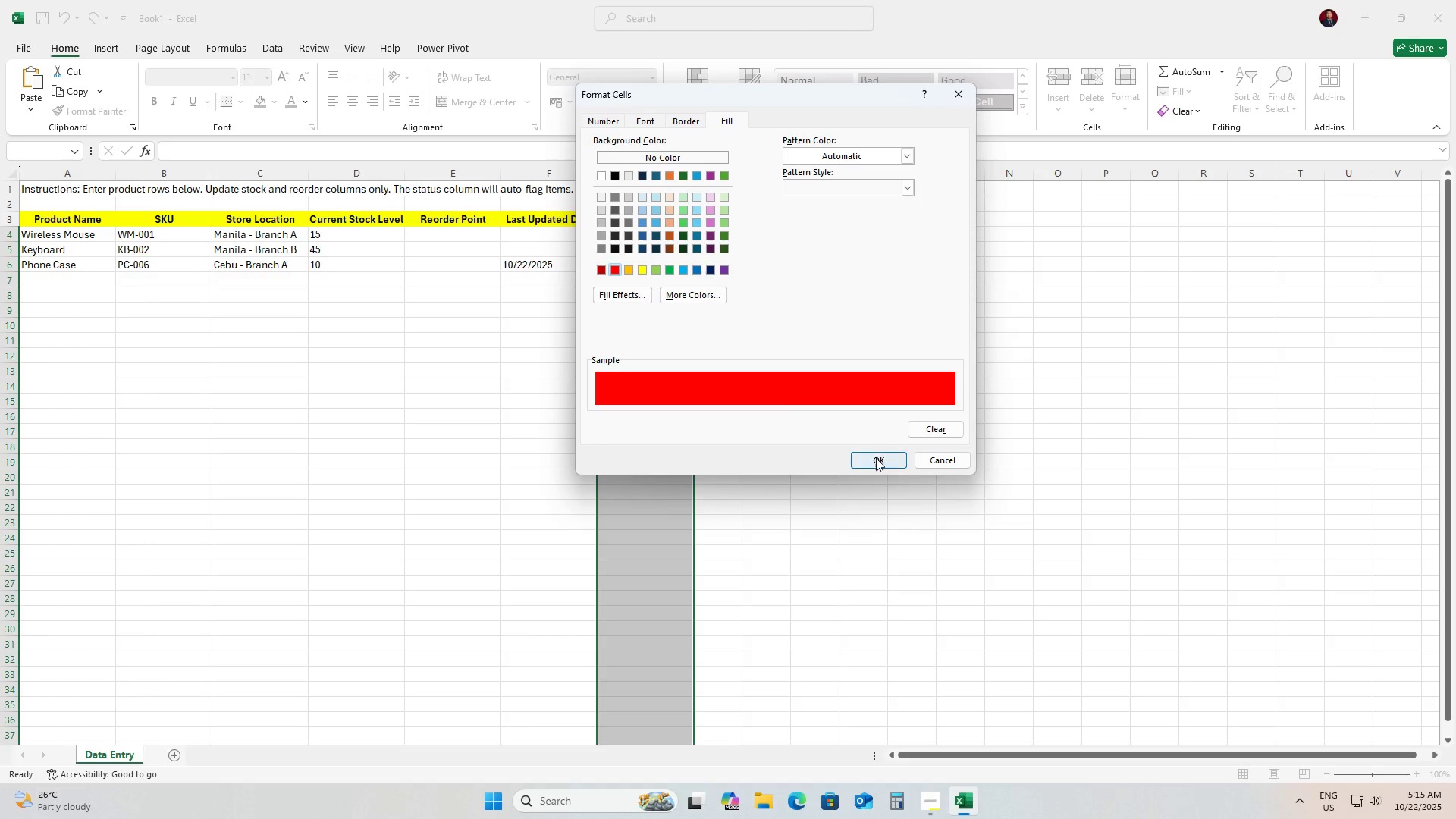 
left_click([876, 458])
 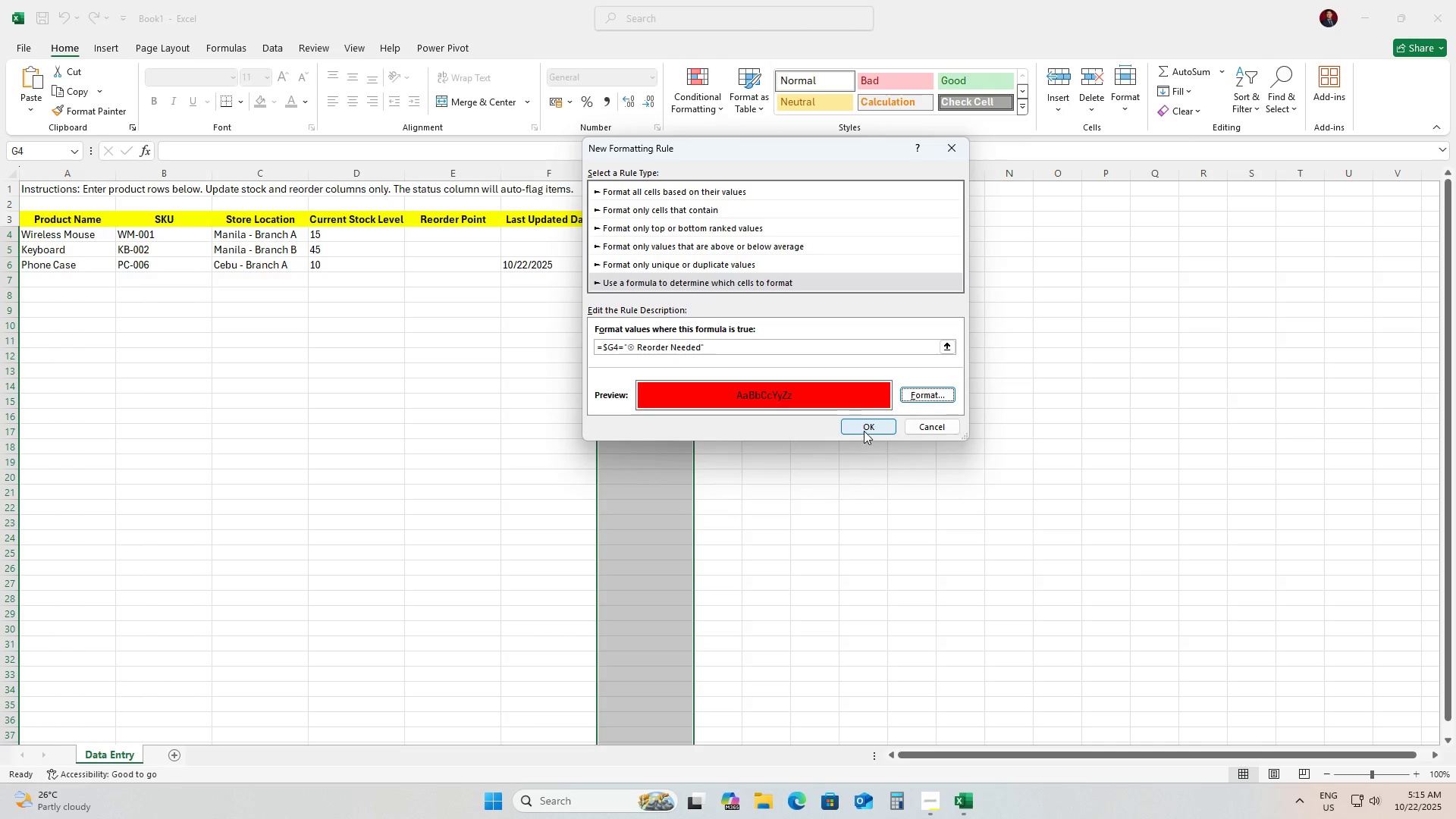 
left_click([864, 430])
 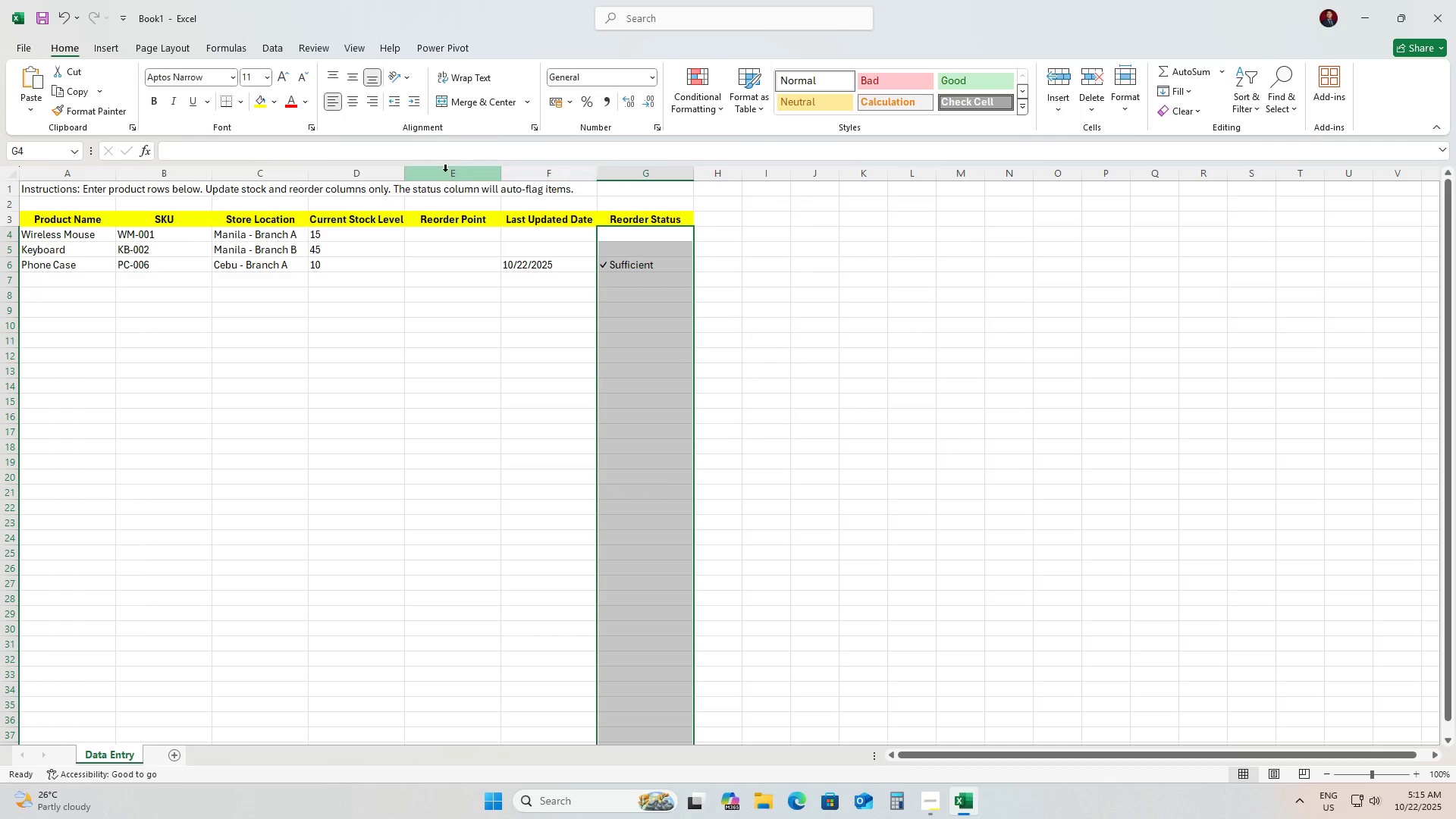 
left_click([656, 270])
 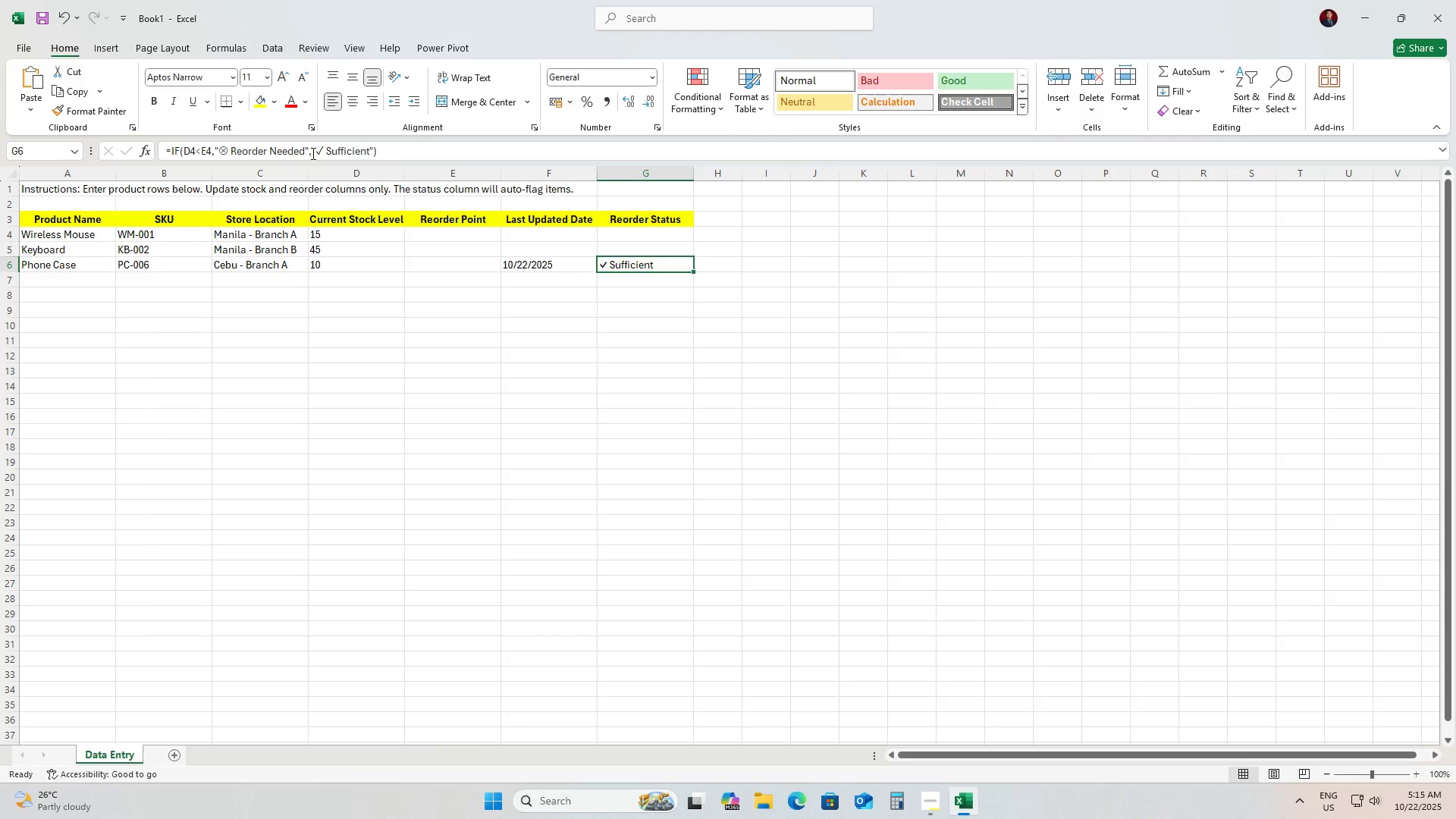 
left_click_drag(start_coordinate=[314, 153], to_coordinate=[321, 153])
 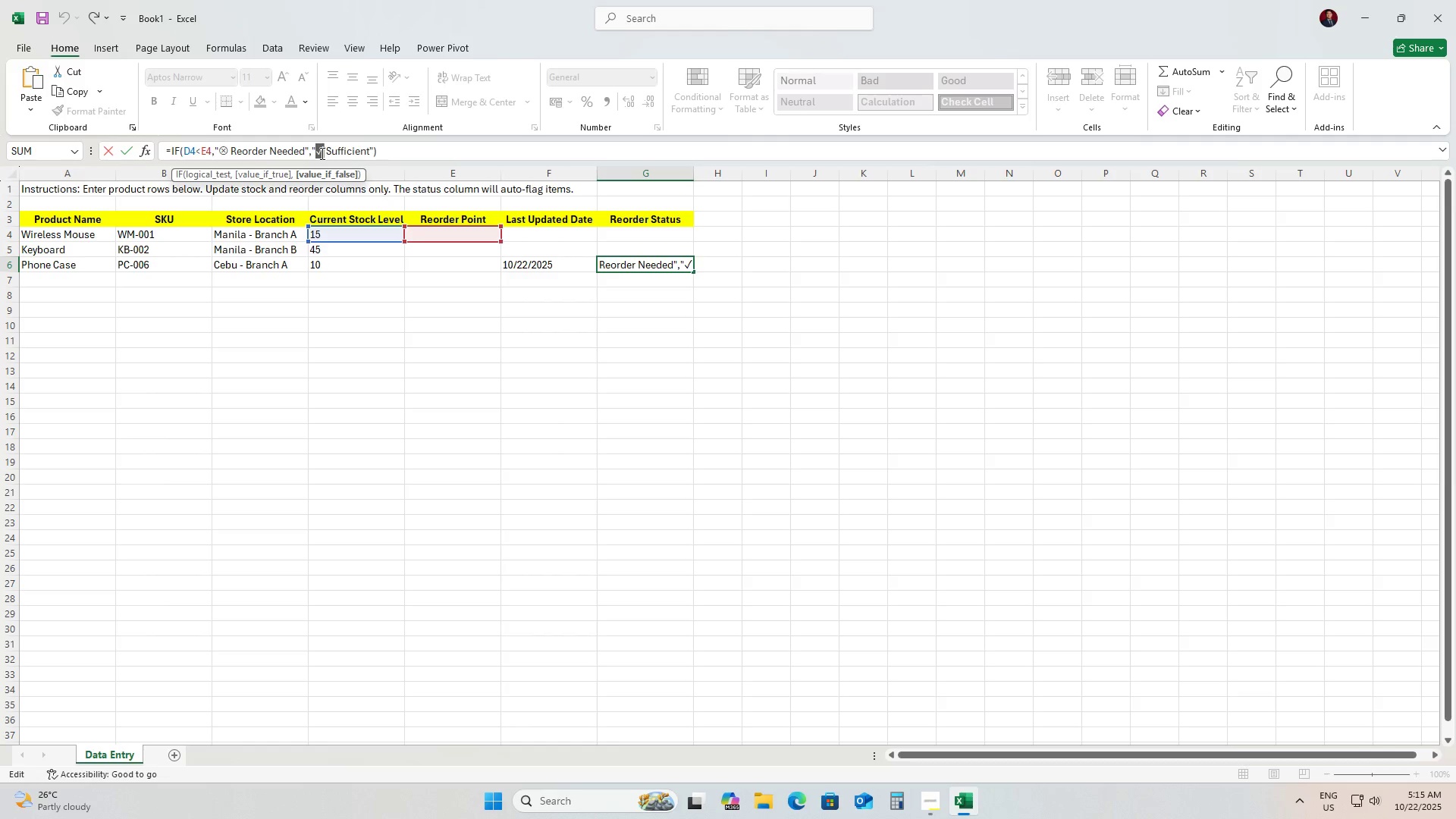 
key(Control+C)
 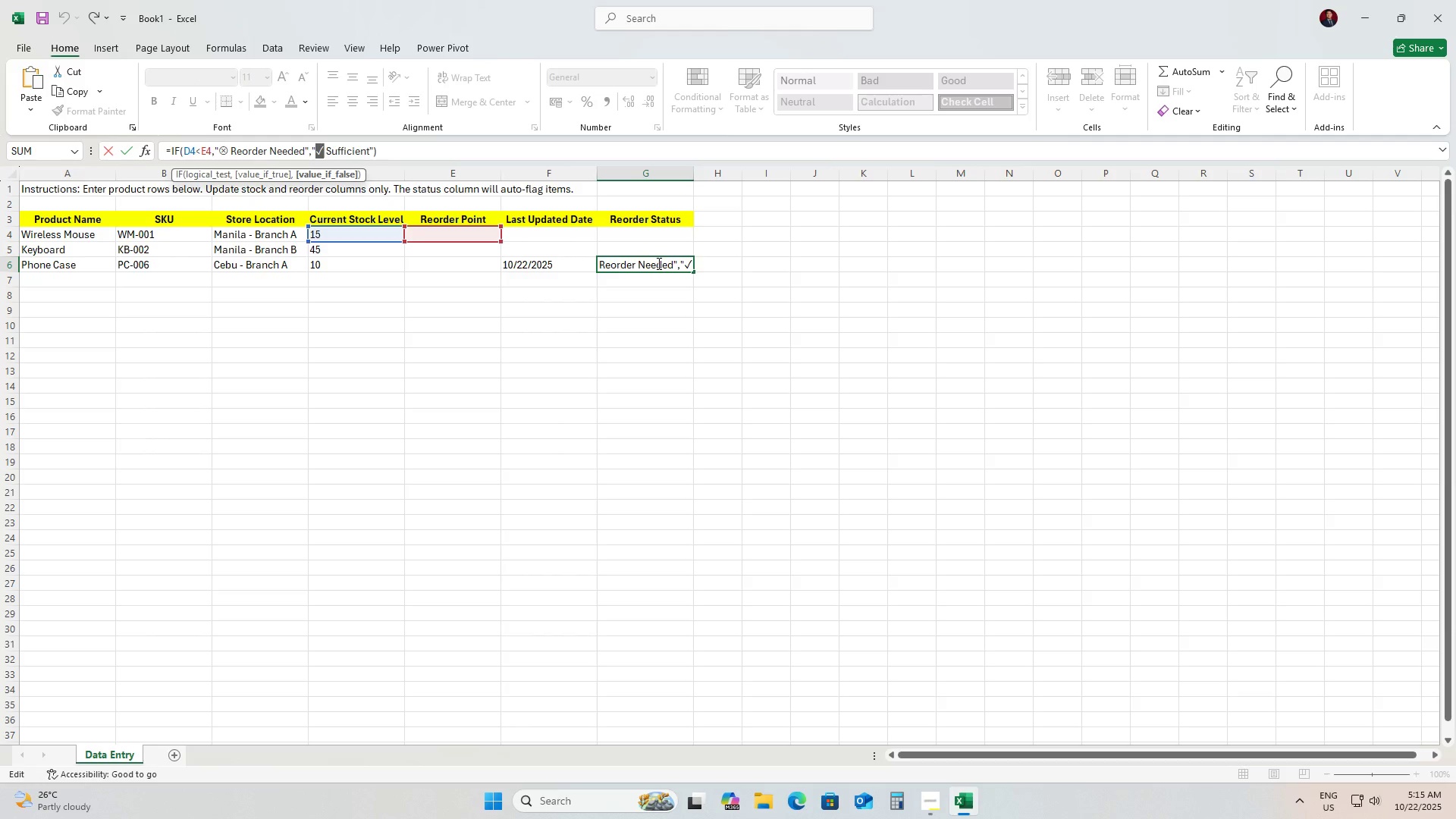 
left_click([657, 263])
 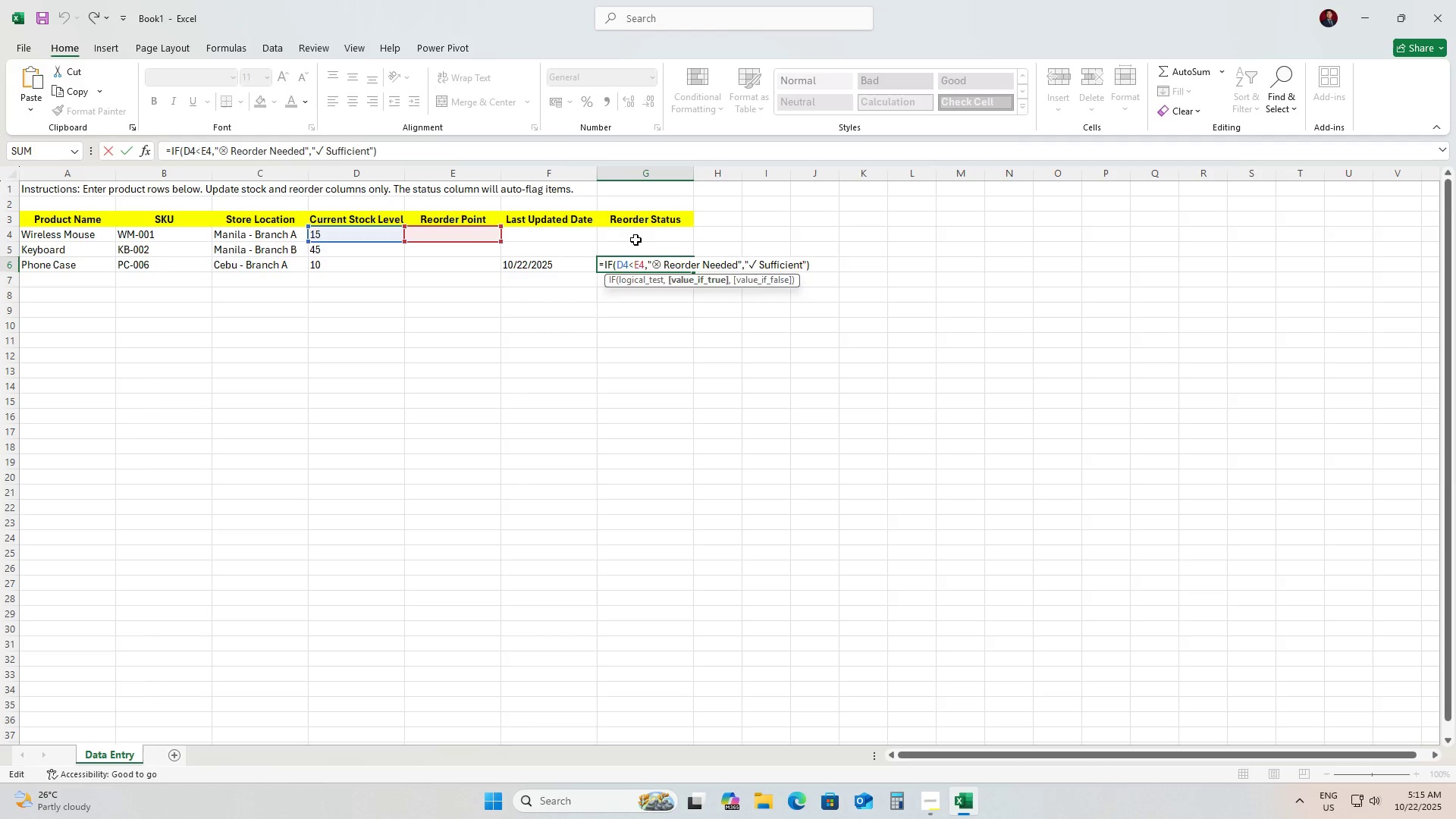 
left_click([635, 240])
 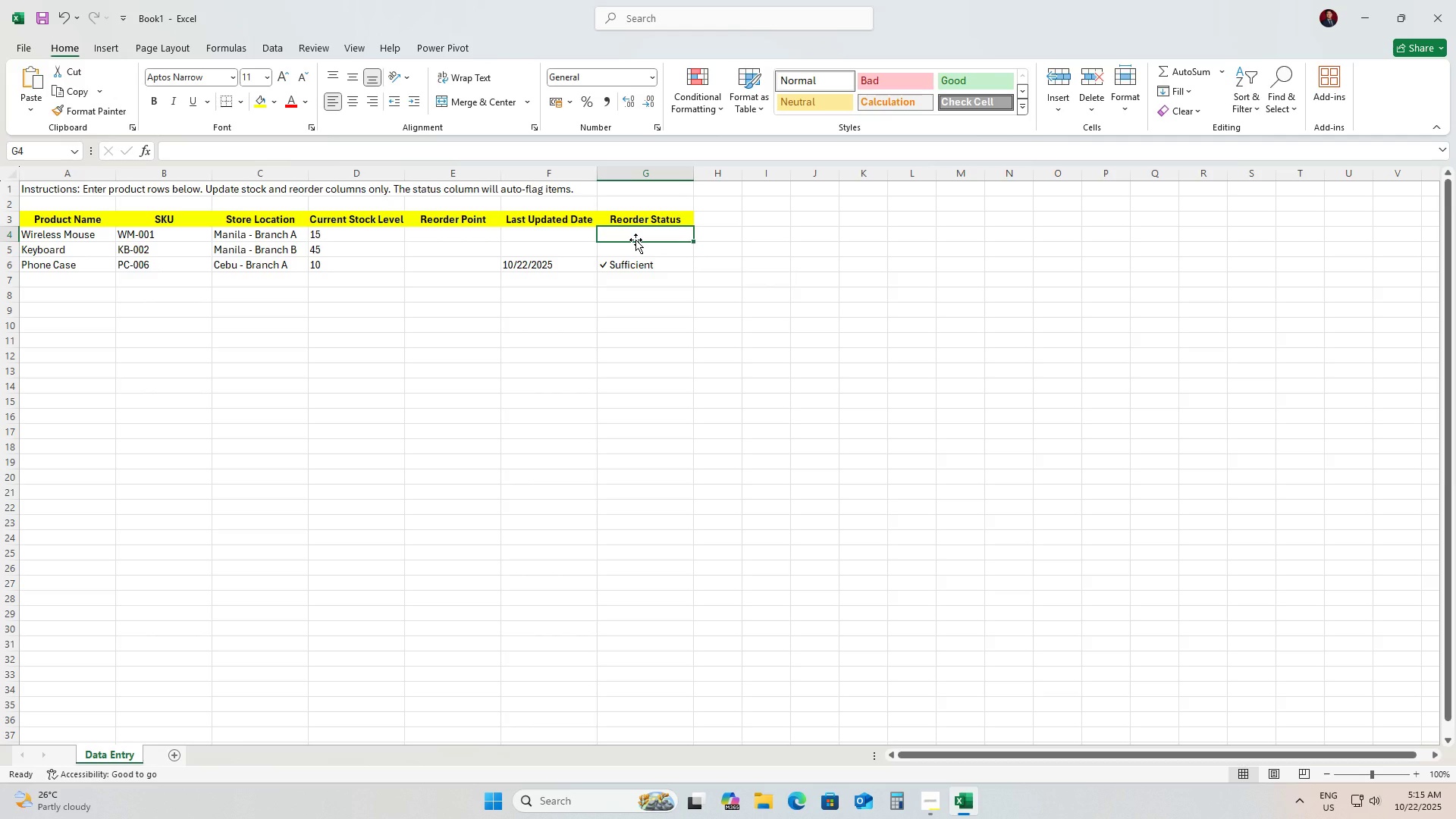 
key(Control+Shift+ArrowDown)
 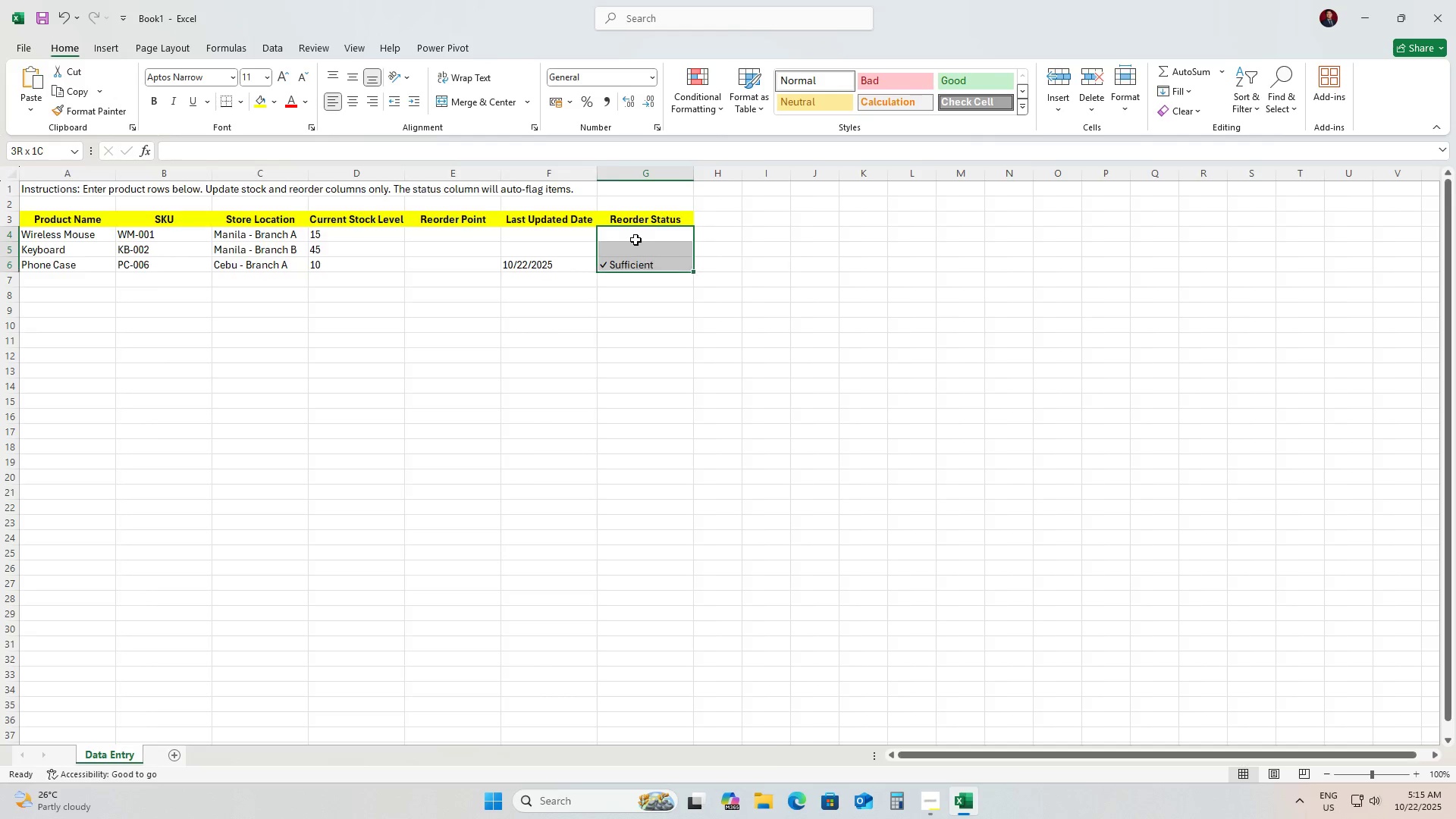 
key(Control+Shift+ArrowDown)
 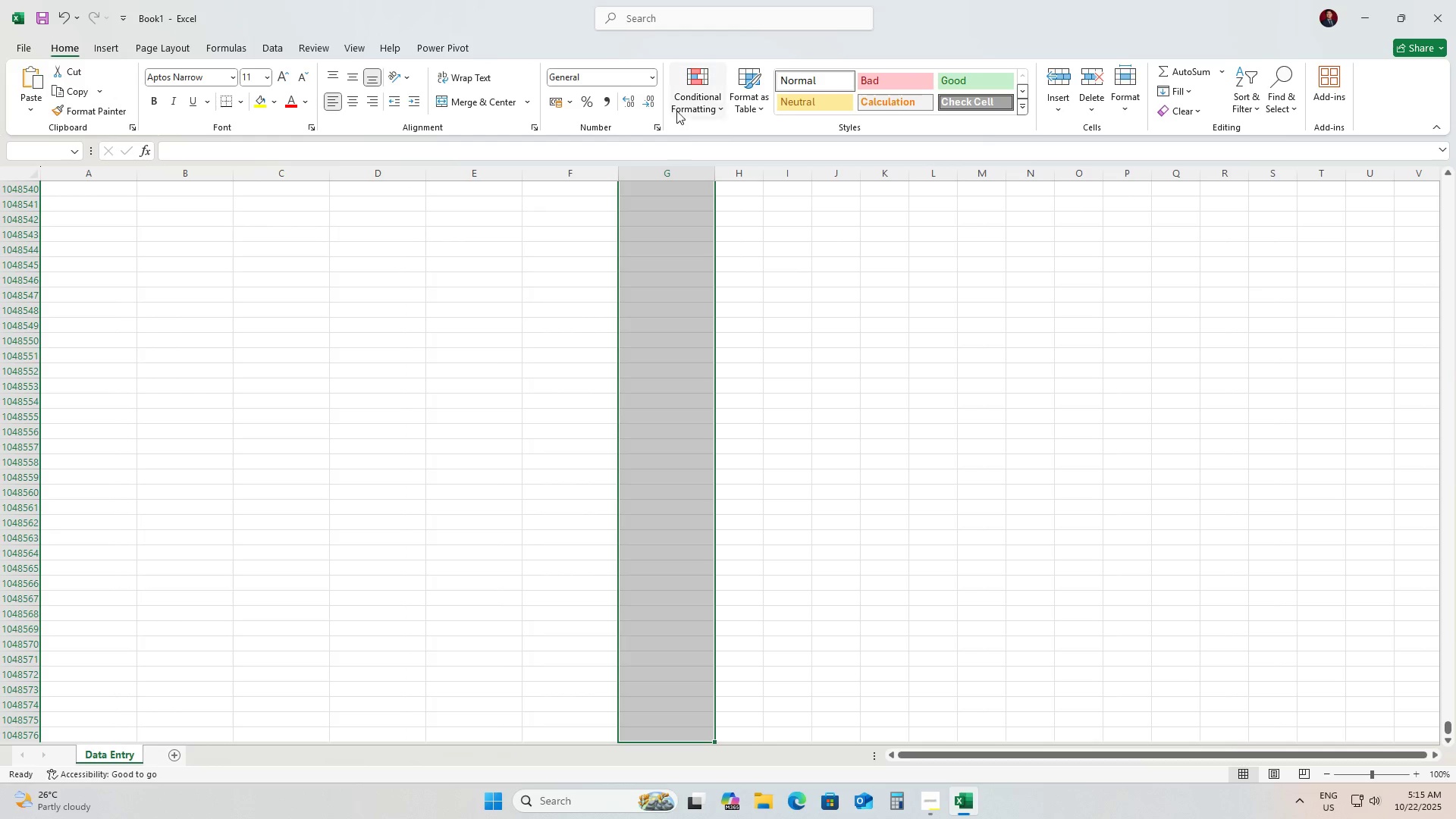 
left_click([681, 106])
 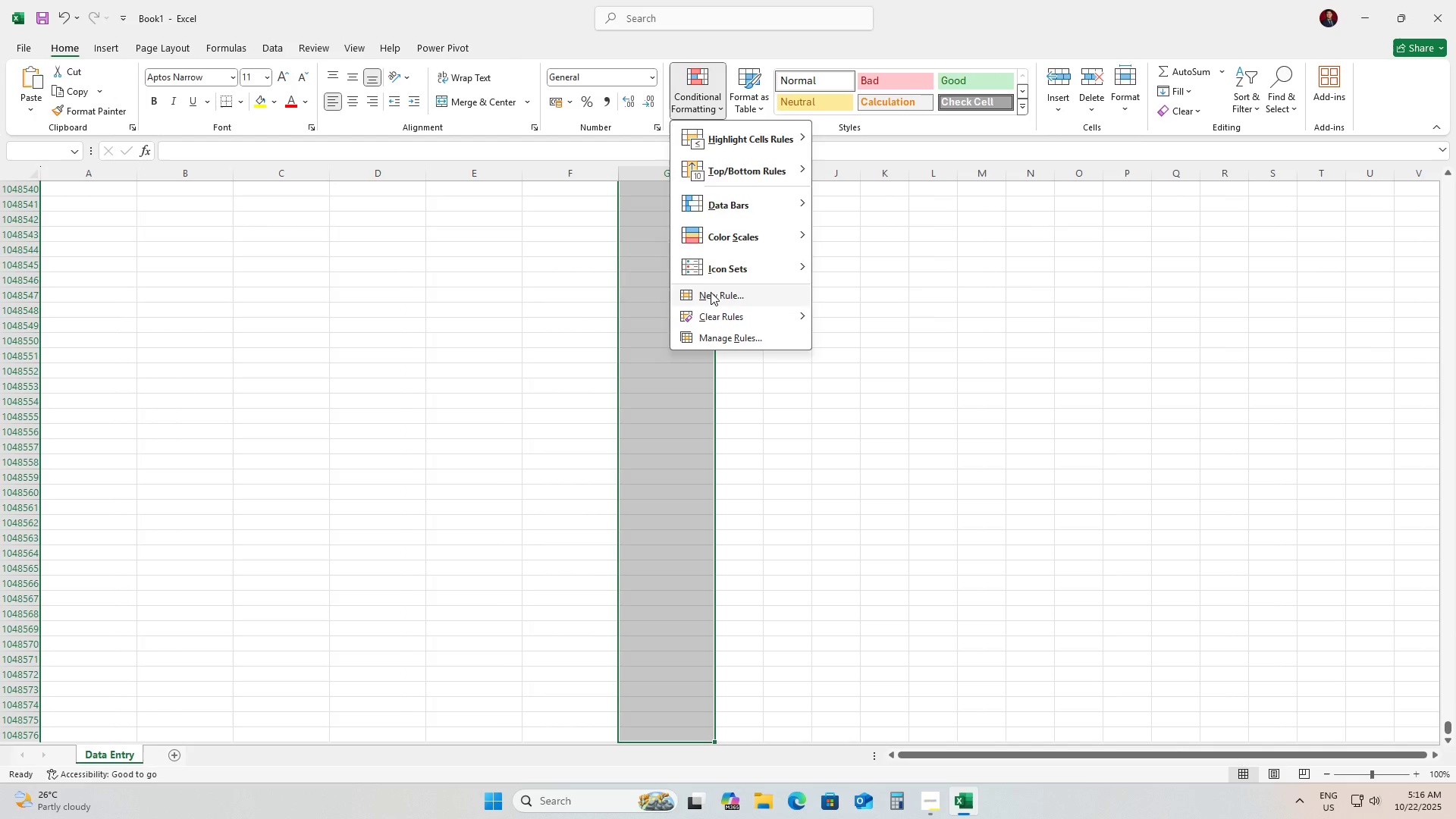 
left_click([711, 292])
 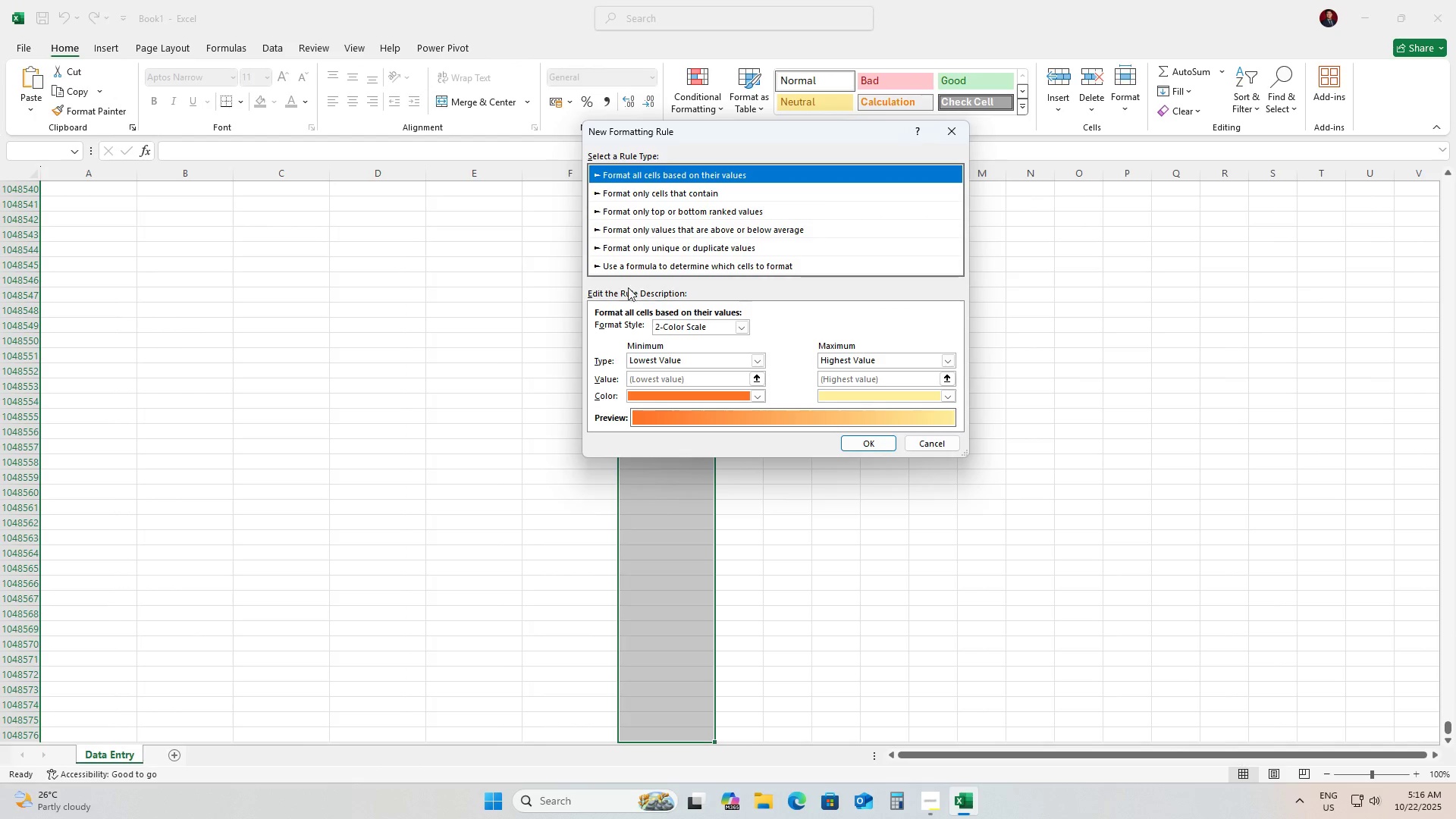 
left_click([613, 268])
 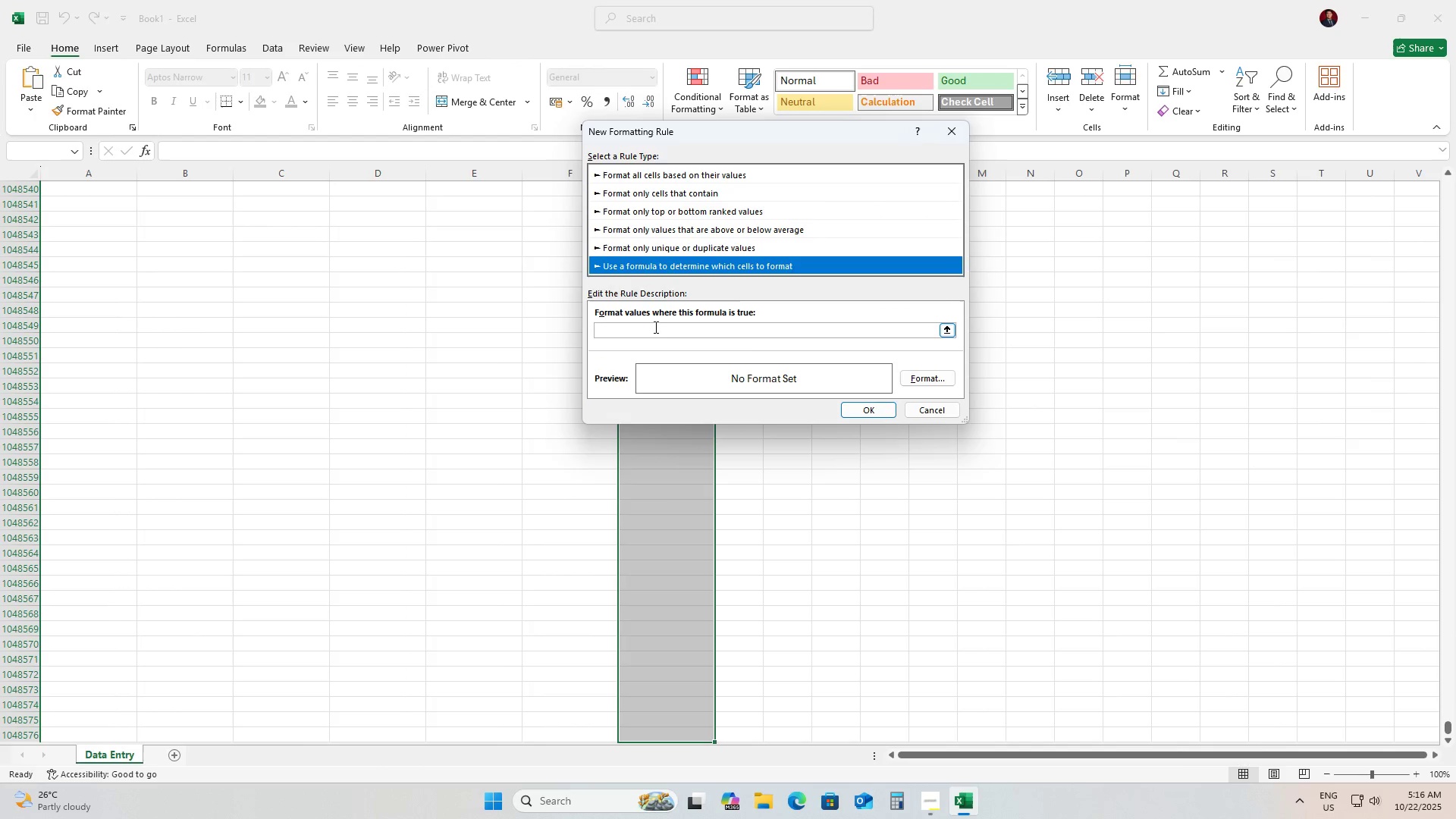 
left_click([654, 327])
 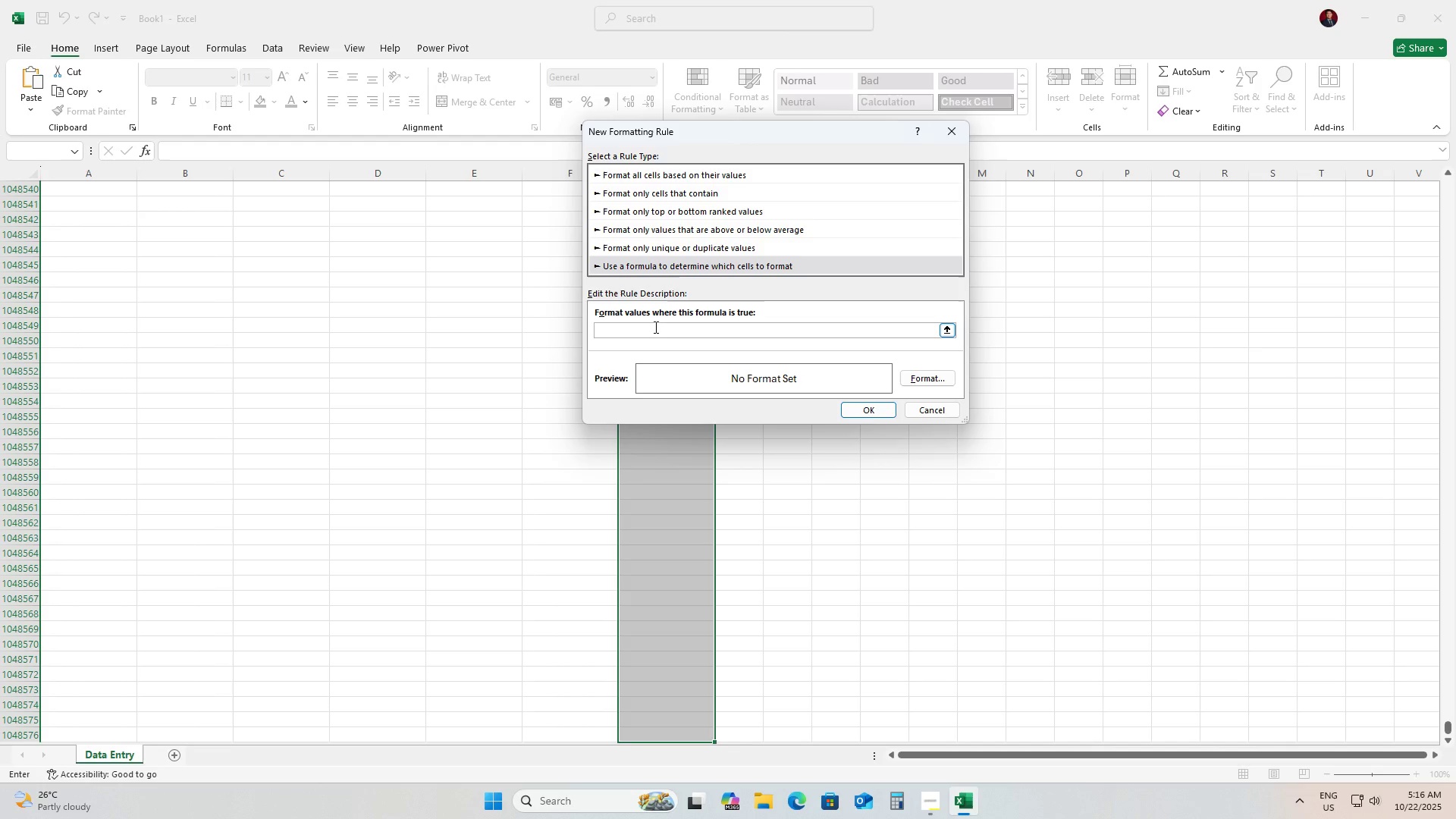 
type(=$g)
key(Backspace)
type(G4=")
 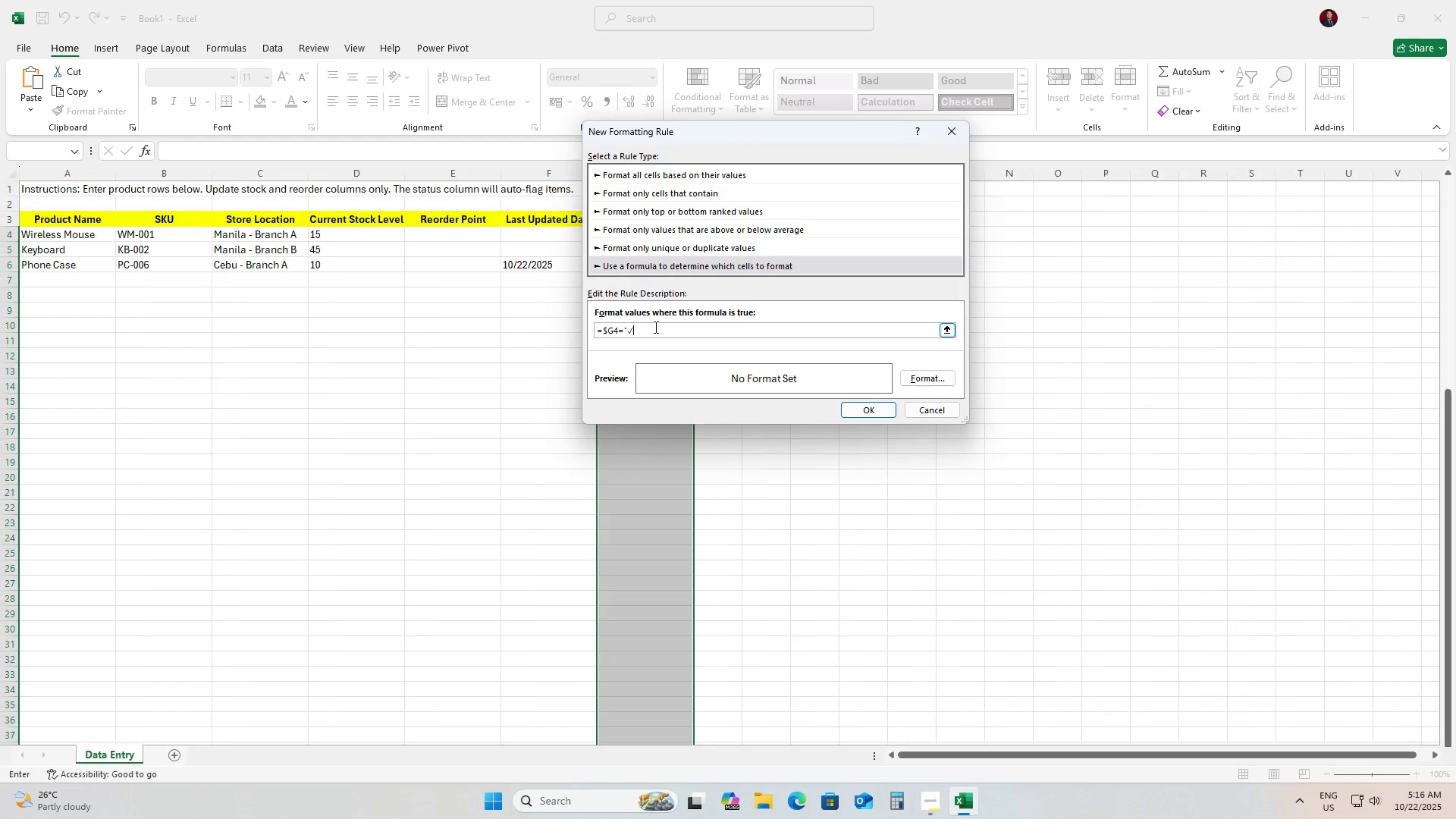 
key(Control+V)
 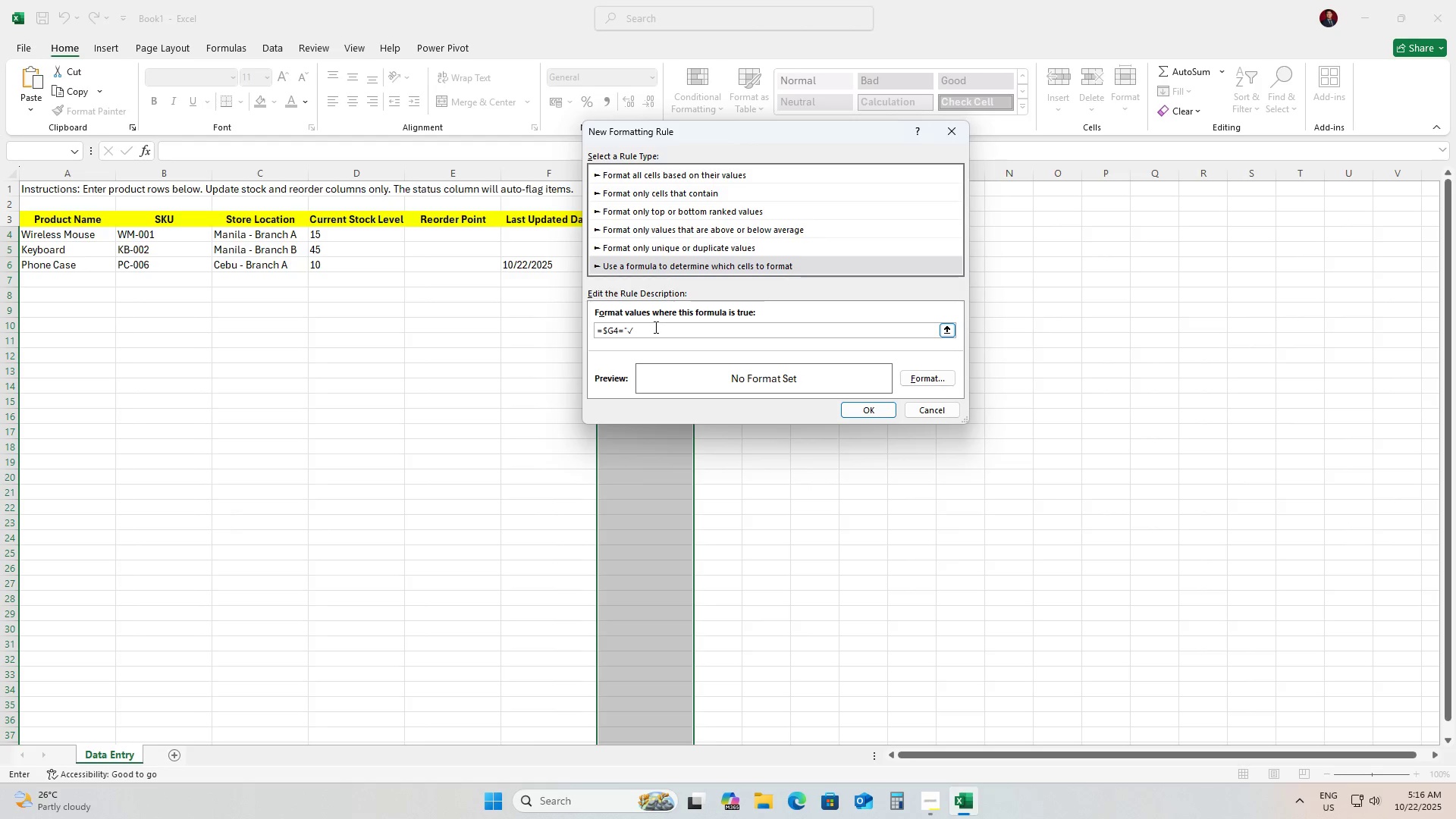 
hold_key(key=ShiftRight, duration=0.6)
 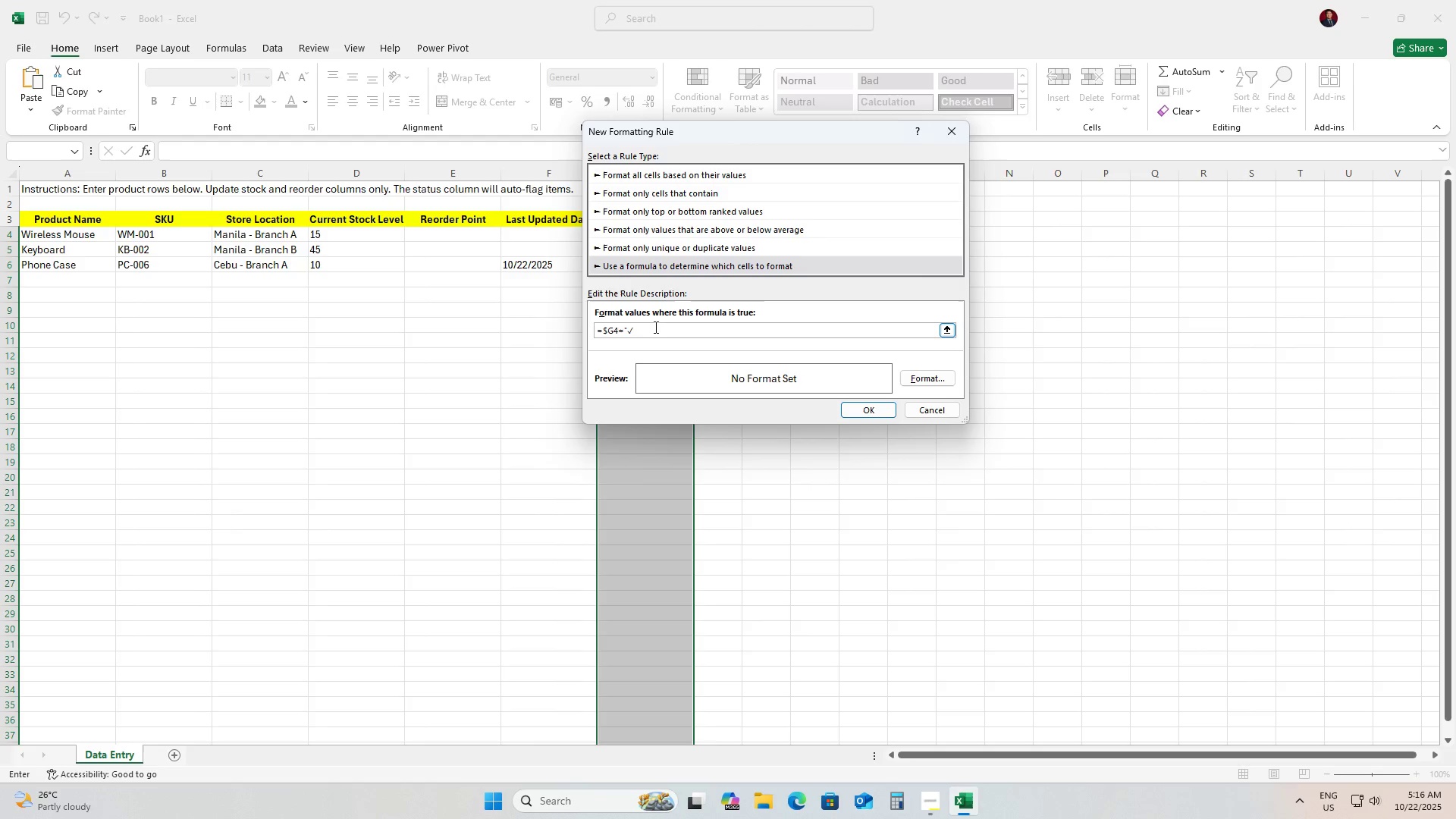 
type( Suffiecient)
 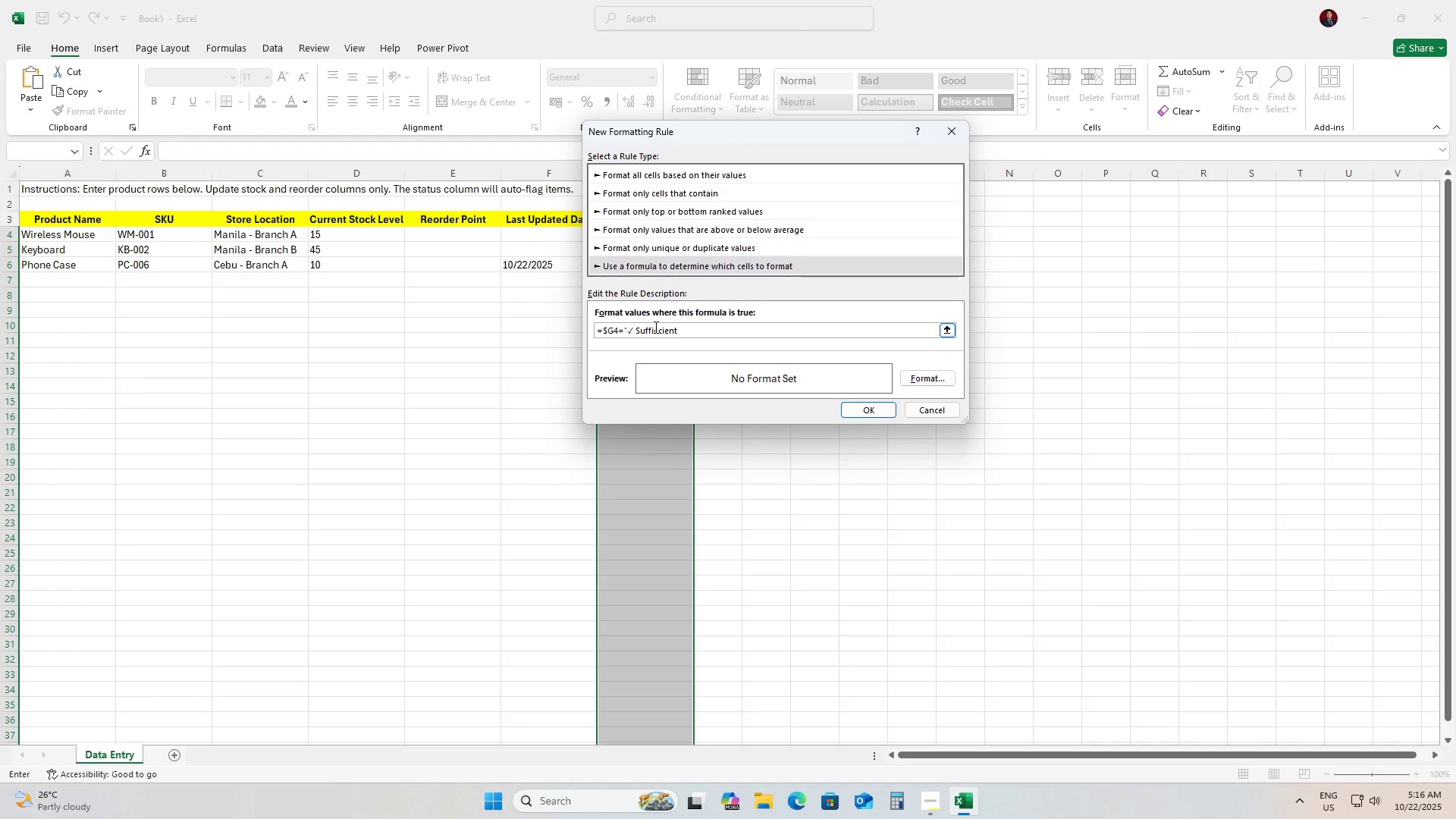 
left_click([912, 376])
 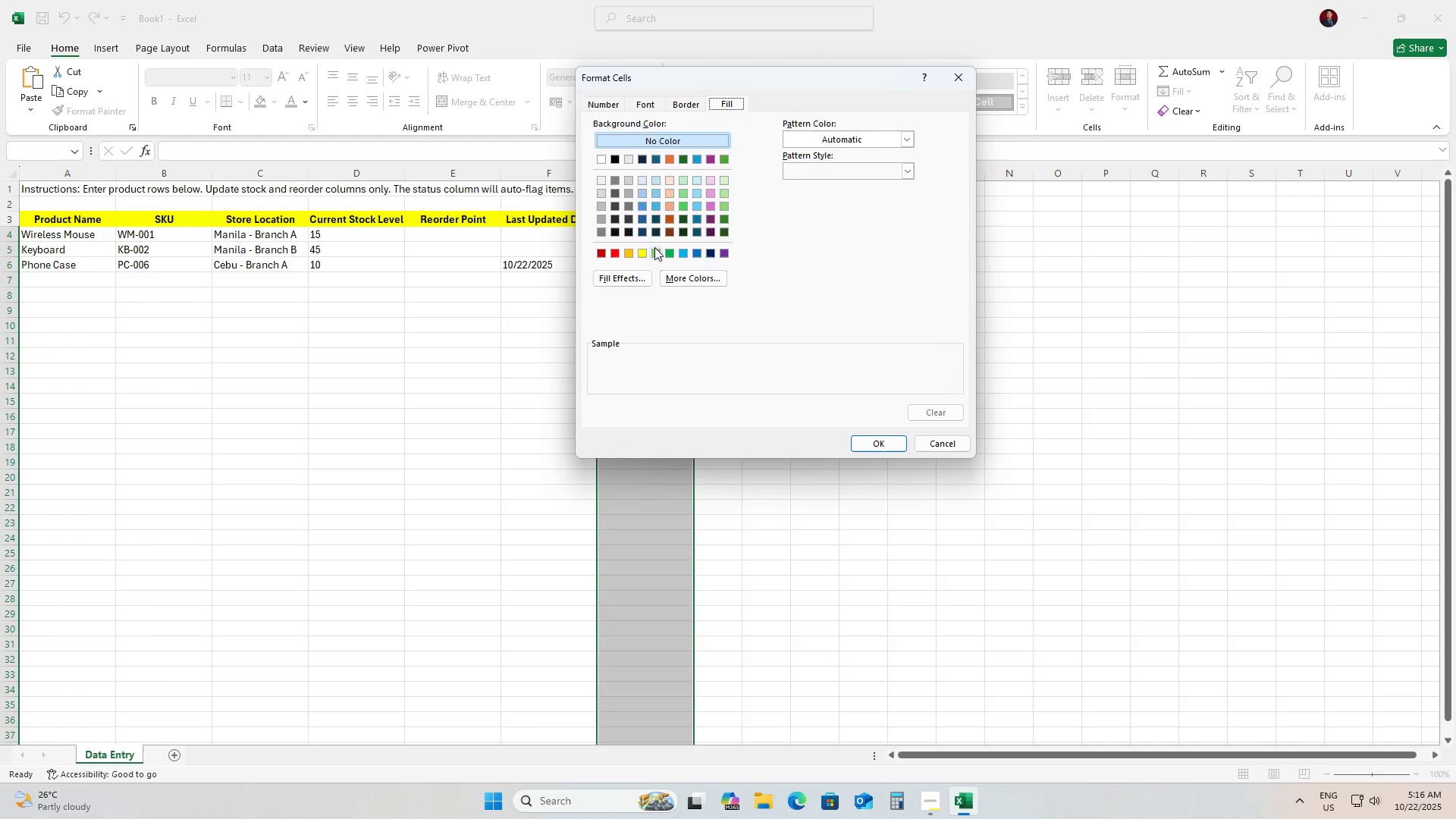 
left_click([660, 253])
 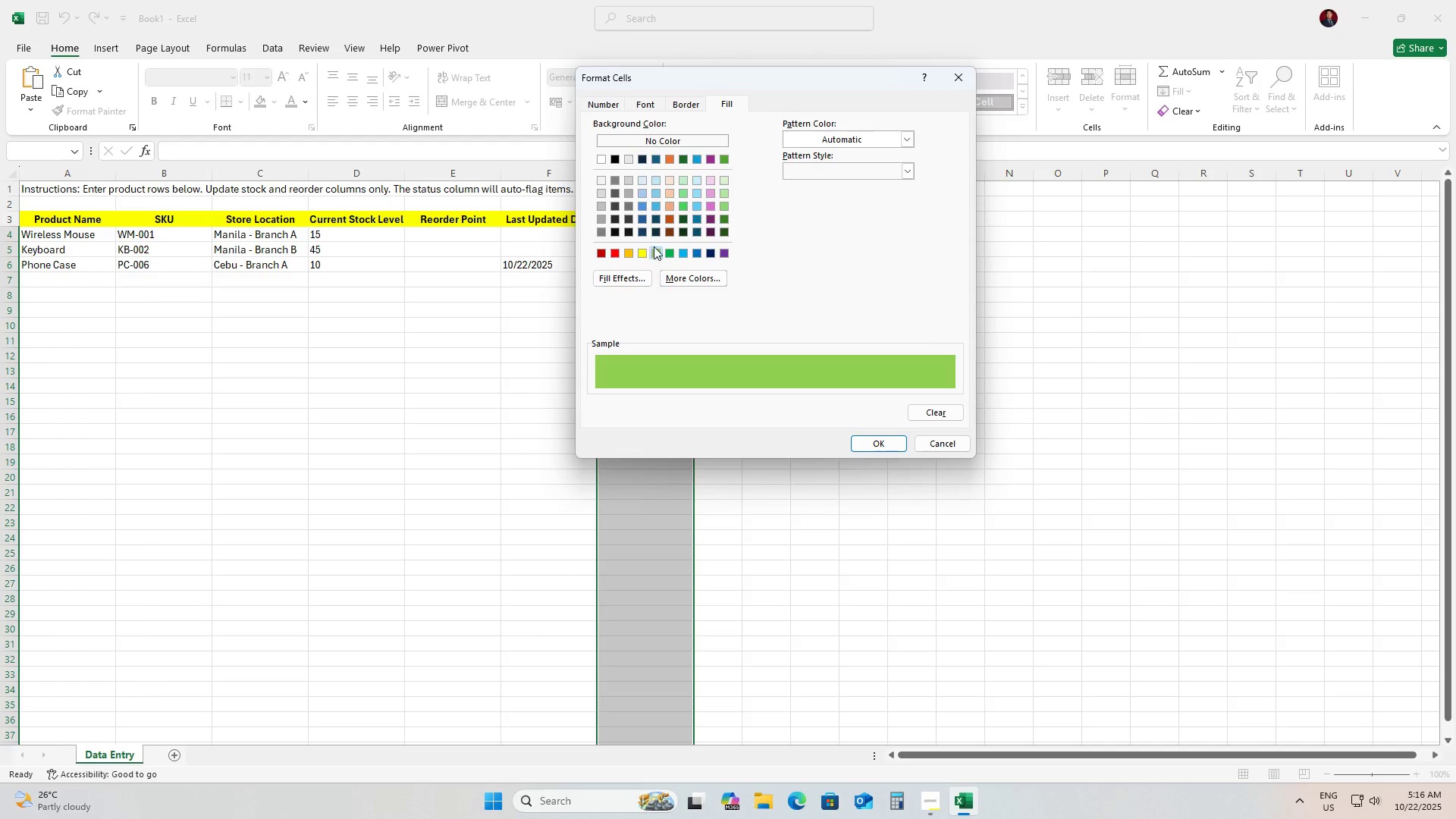 
left_click([667, 251])
 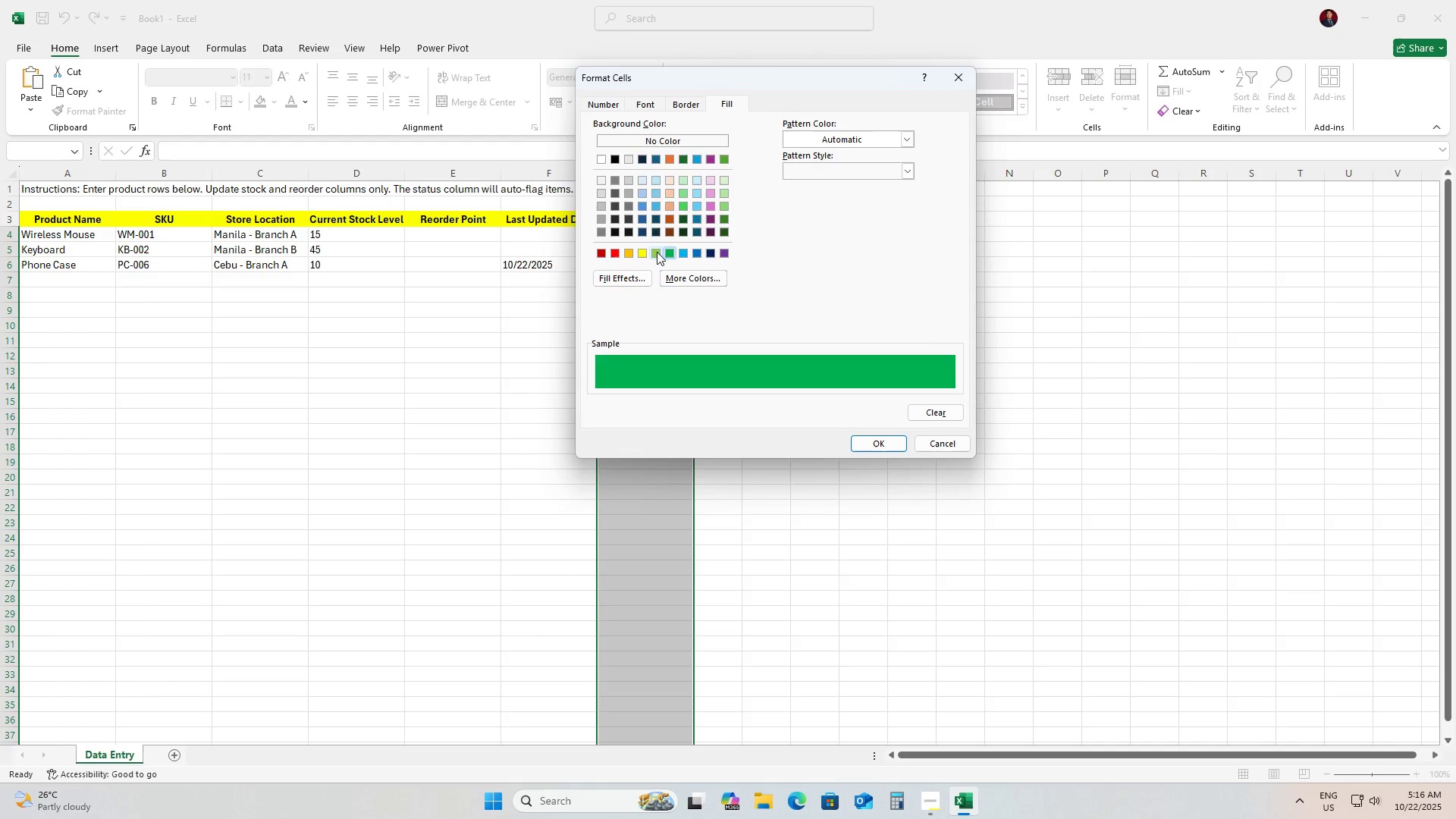 
left_click([657, 252])
 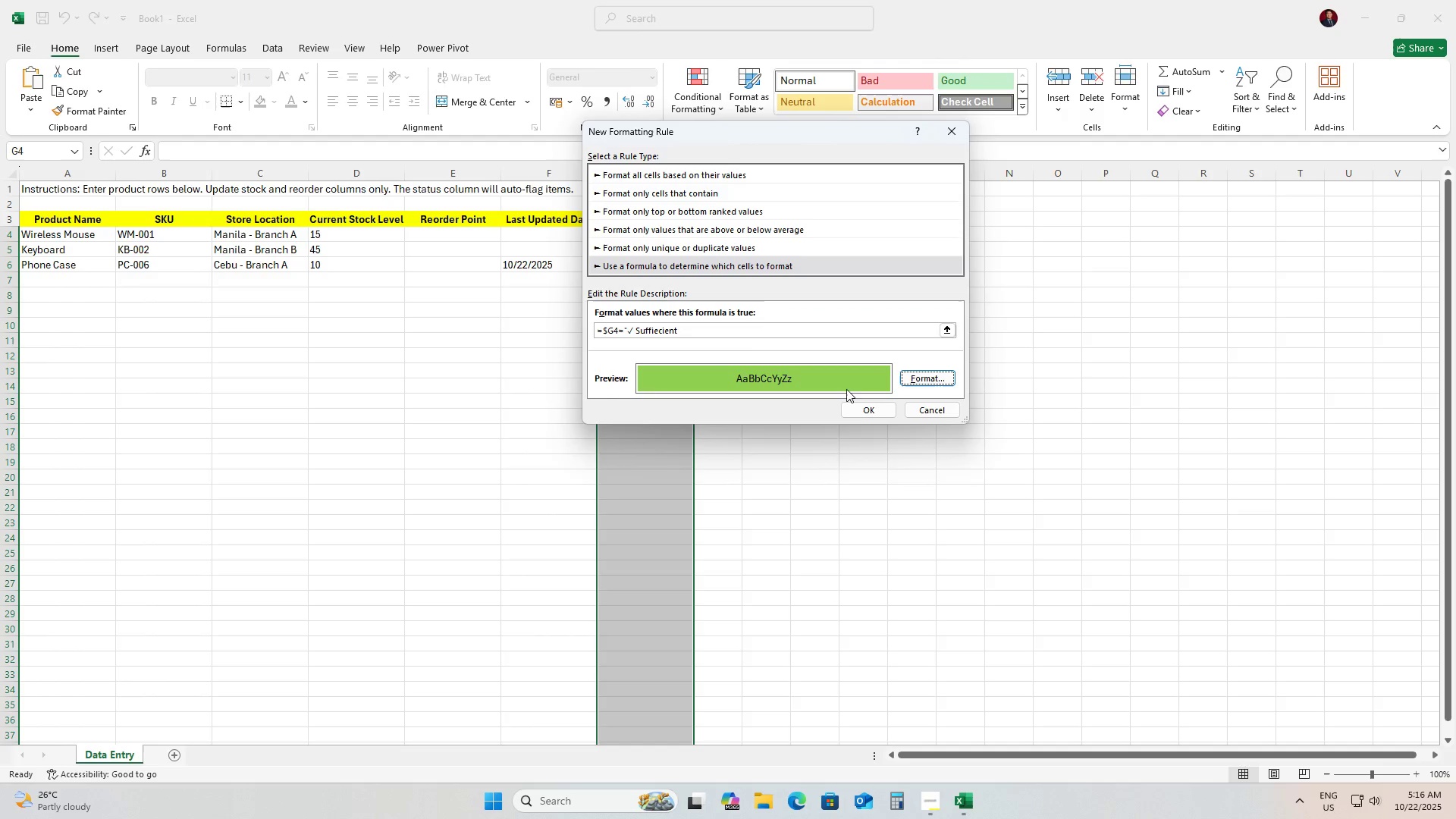 
left_click_drag(start_coordinate=[874, 409], to_coordinate=[741, 330])
 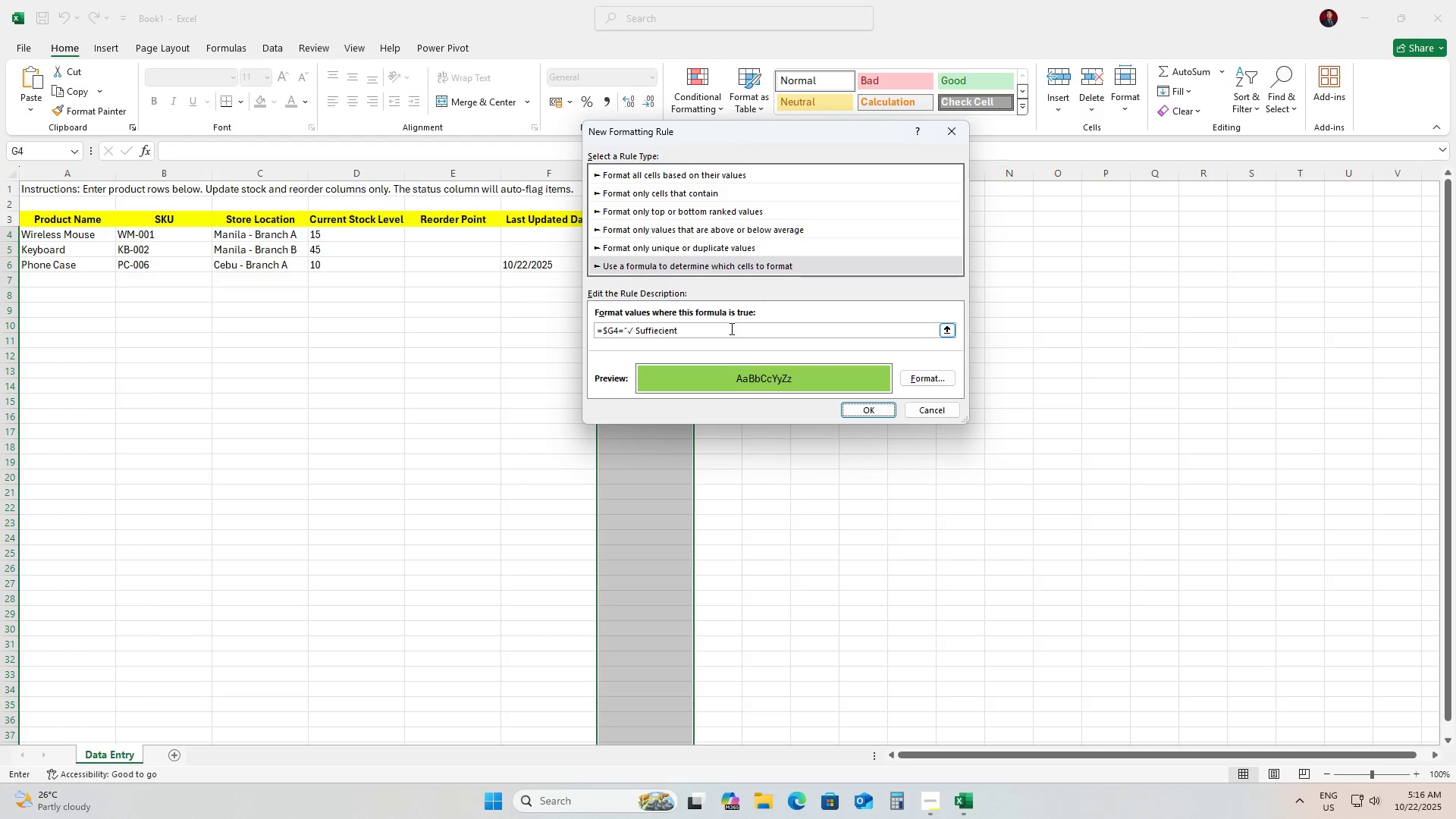 
left_click([730, 328])
 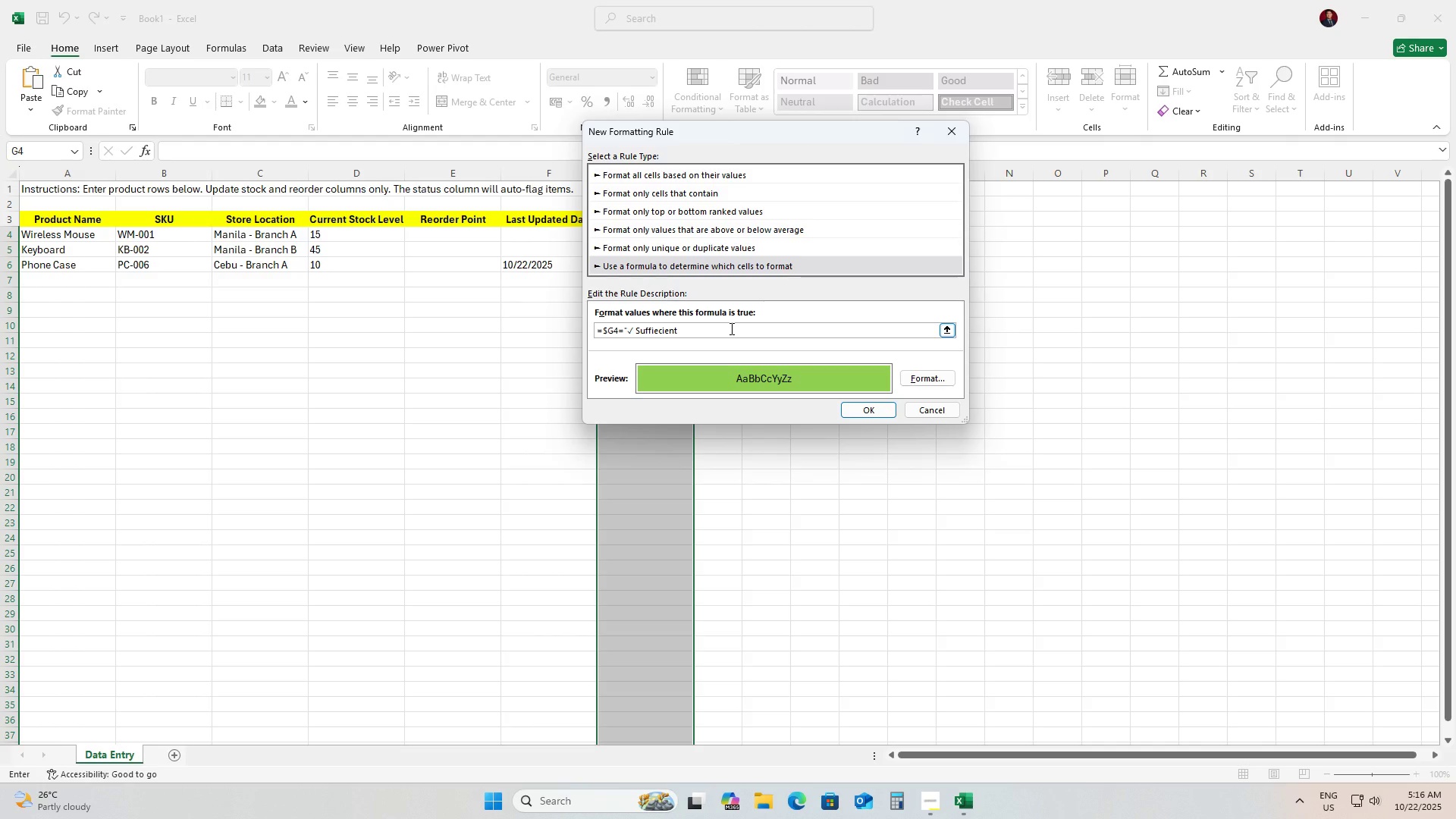 
key(Shift+ShiftRight)
 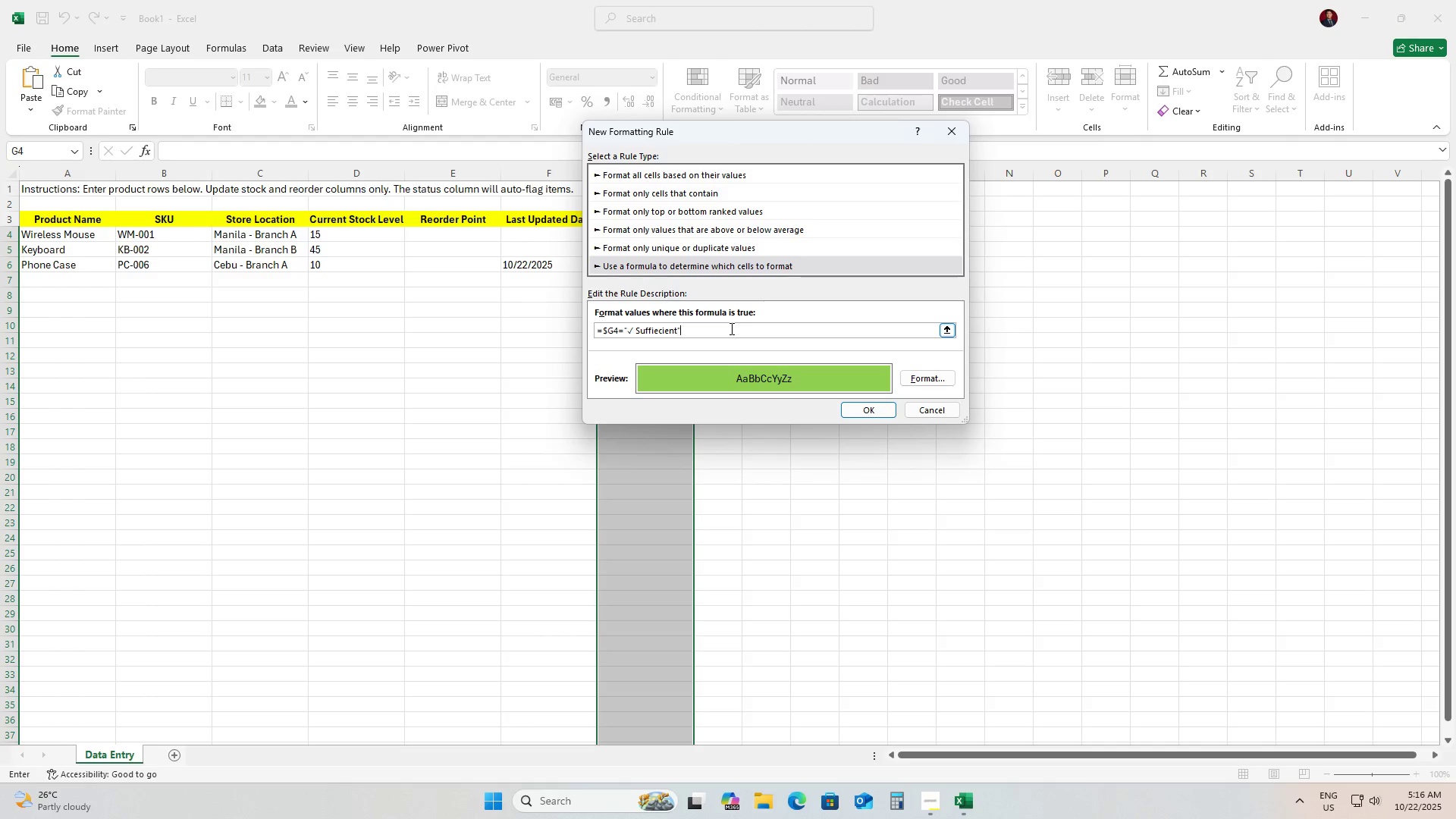 
key(Shift+Quote)
 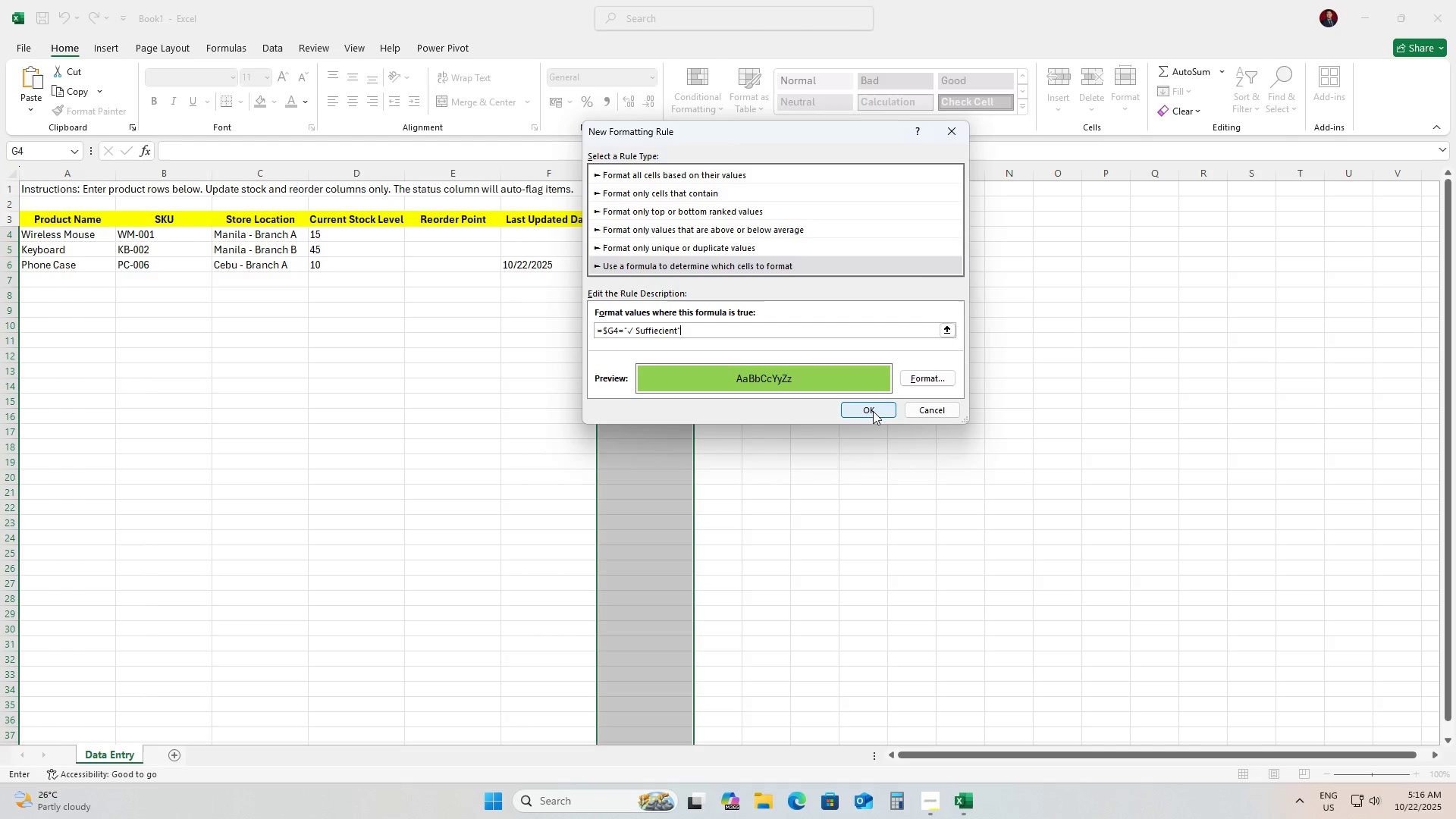 
left_click([873, 411])
 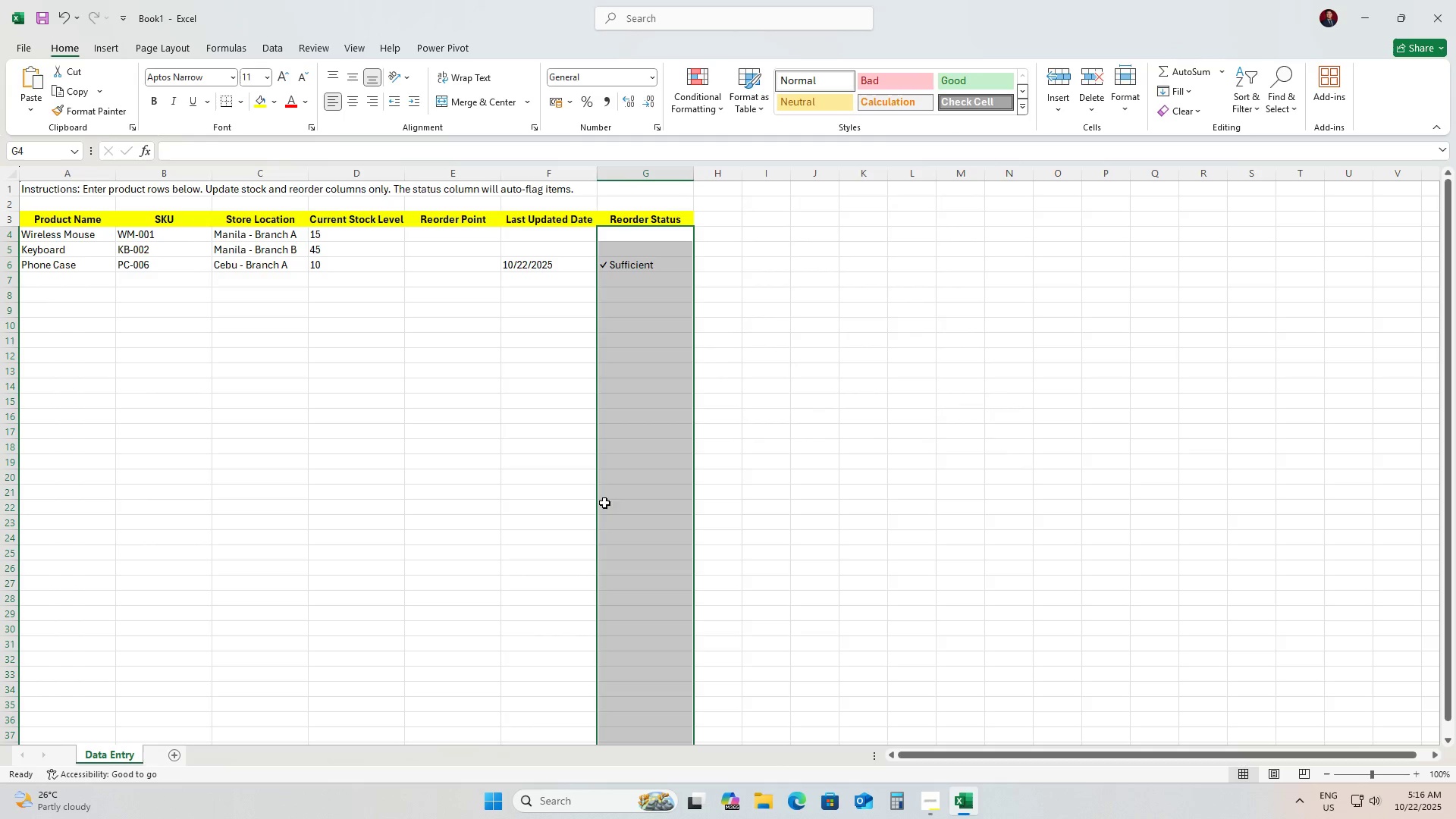 
left_click([604, 544])
 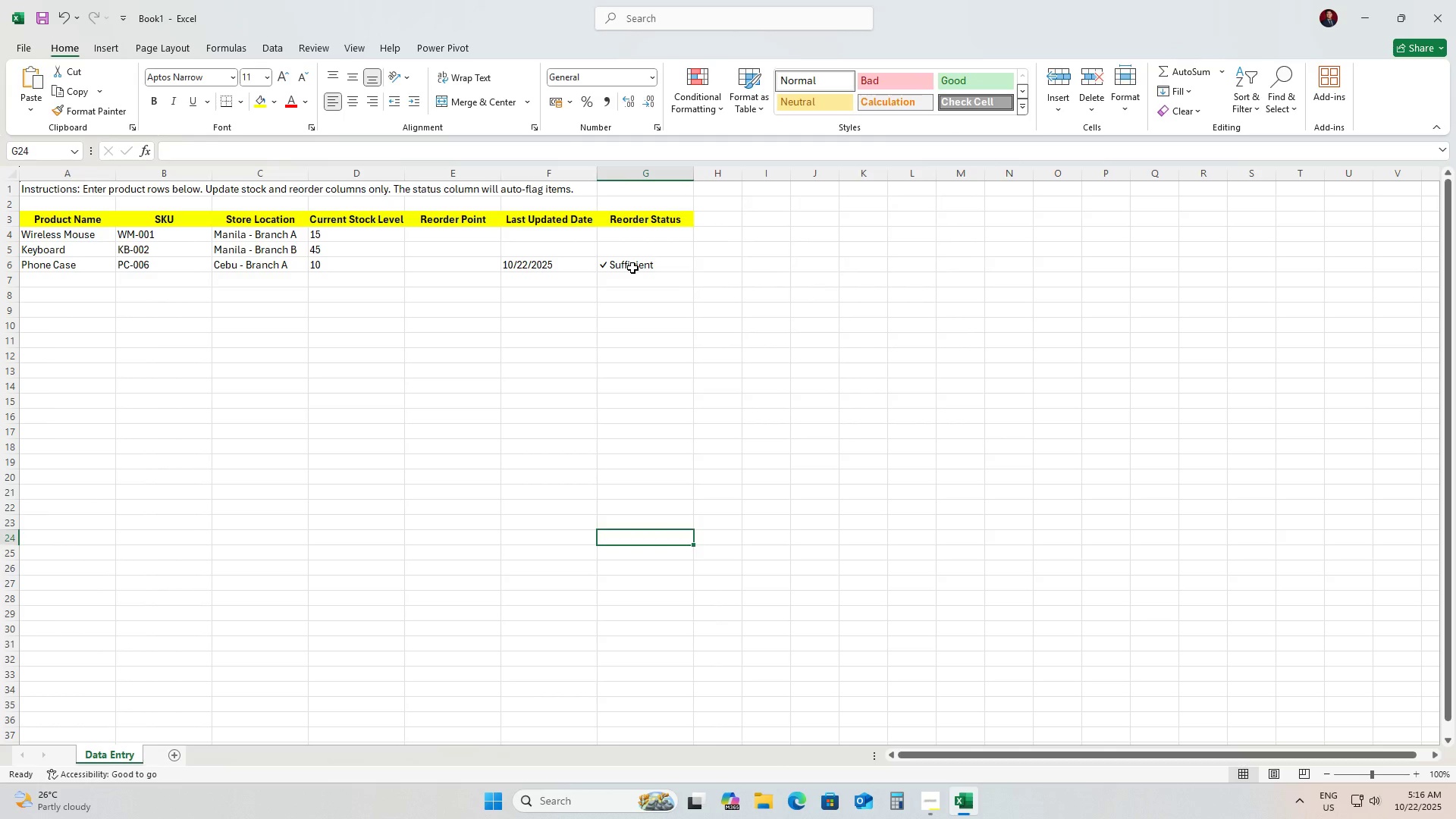 
left_click([632, 268])
 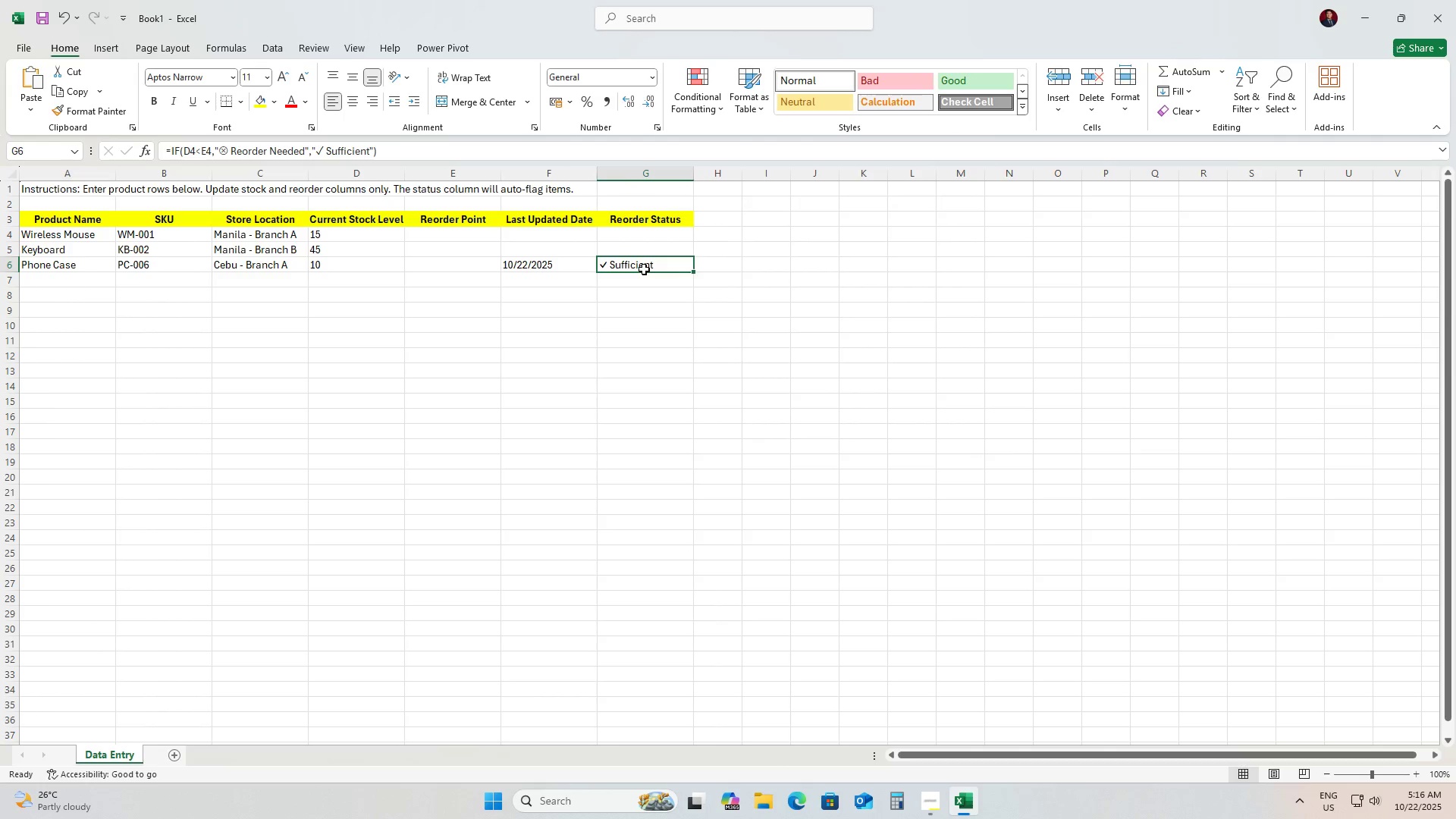 
double_click([644, 269])
 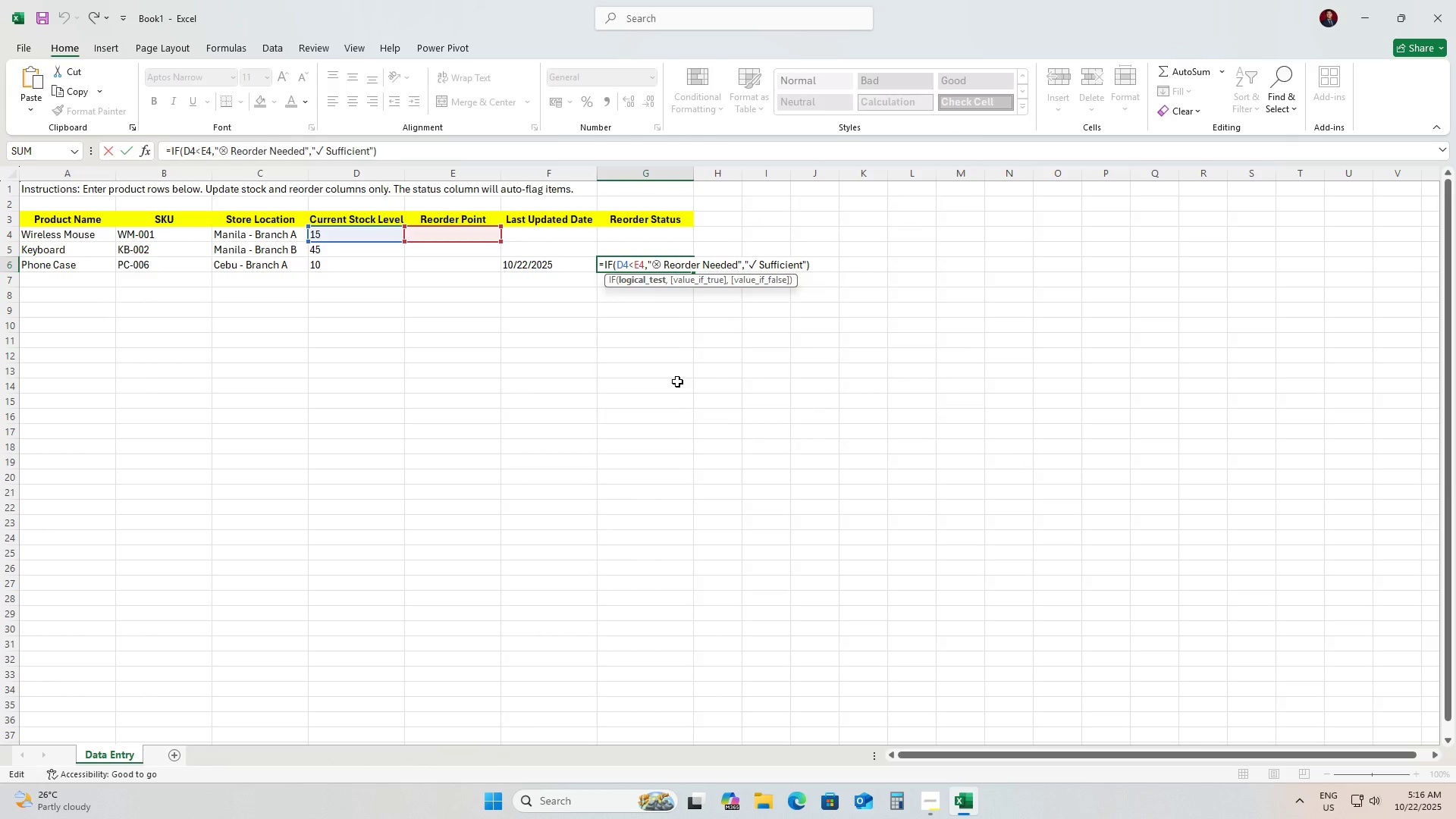 
left_click([677, 381])
 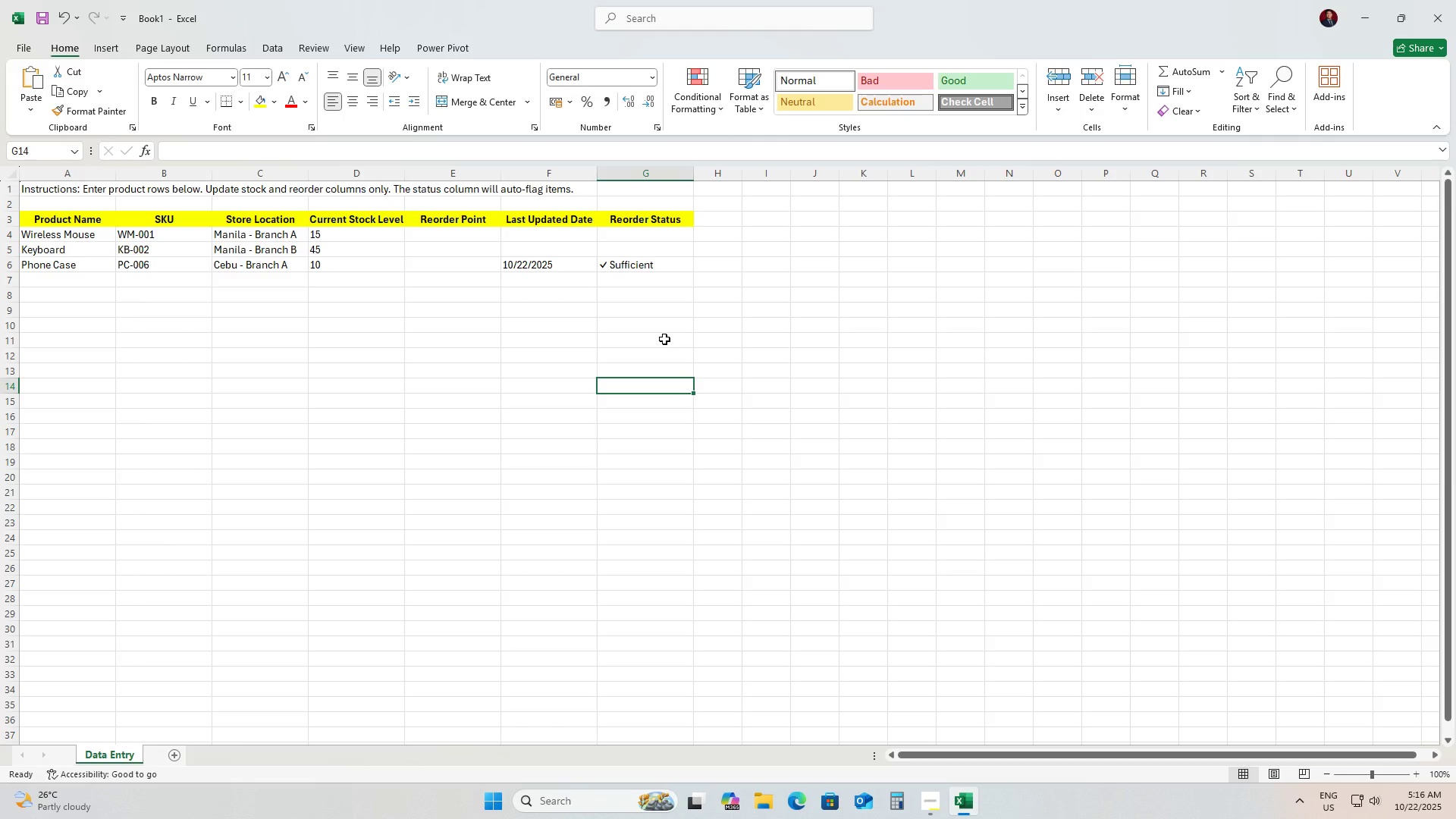 
left_click([664, 339])
 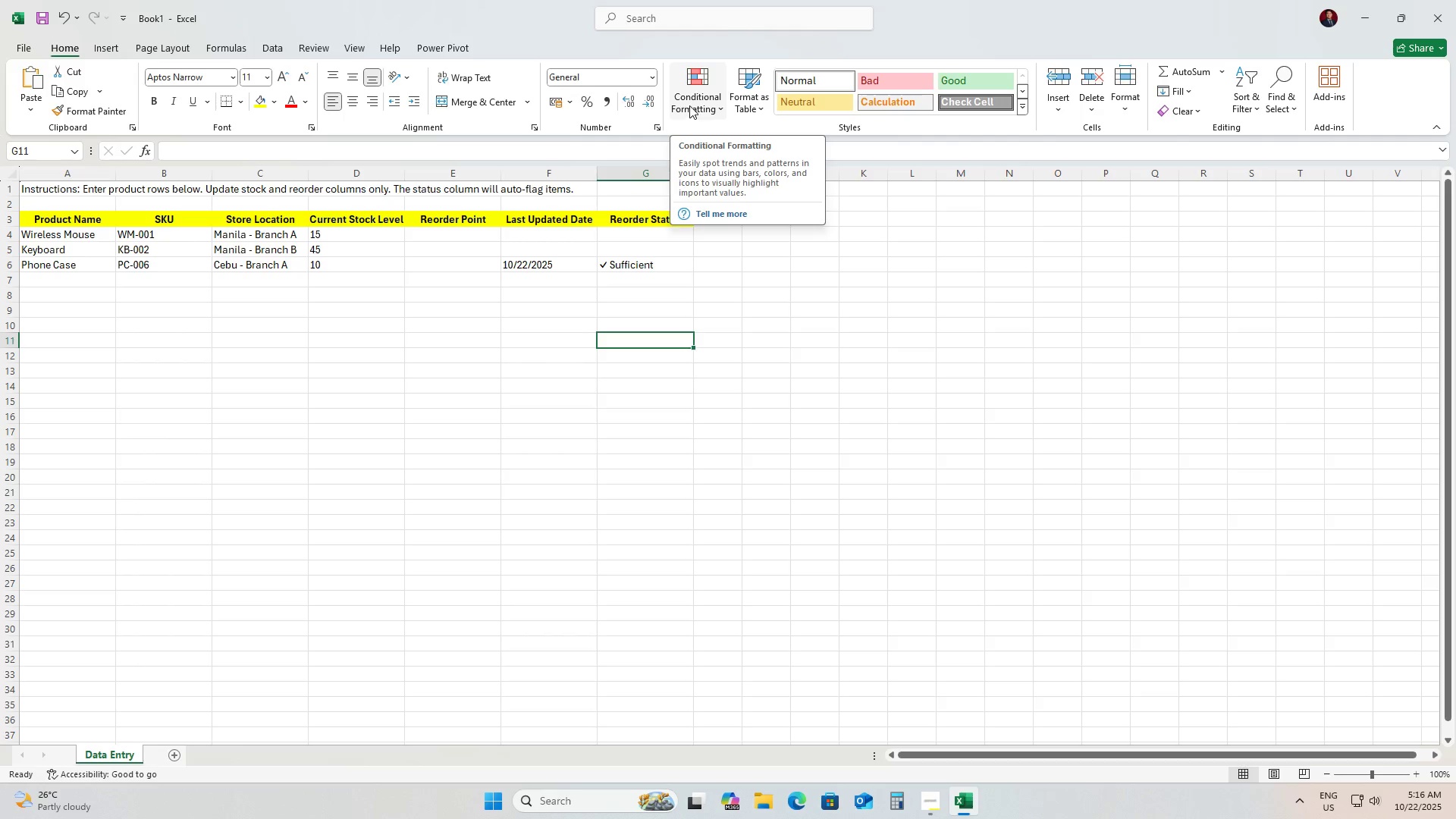 
wait(5.36)
 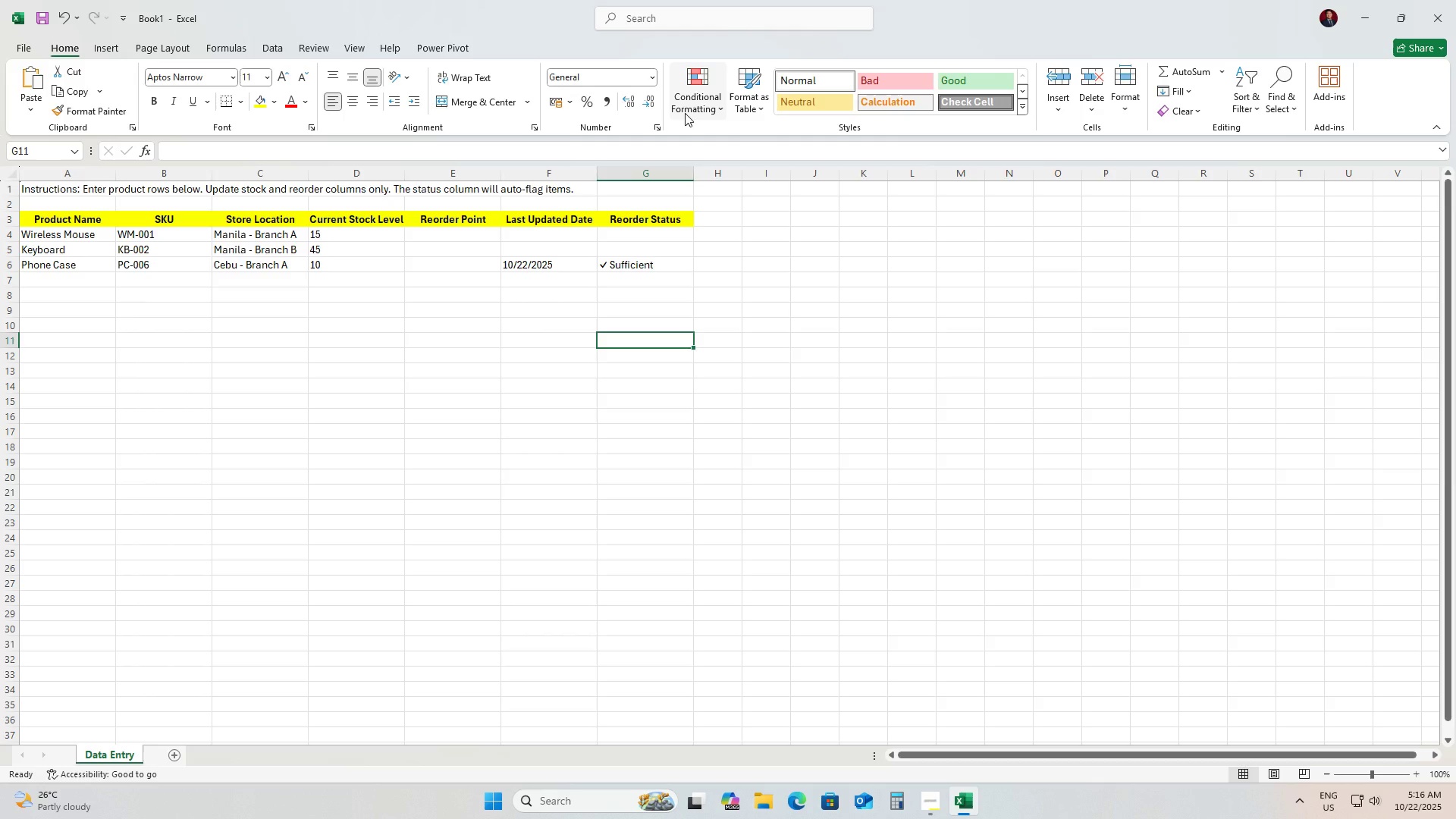 
left_click([705, 108])
 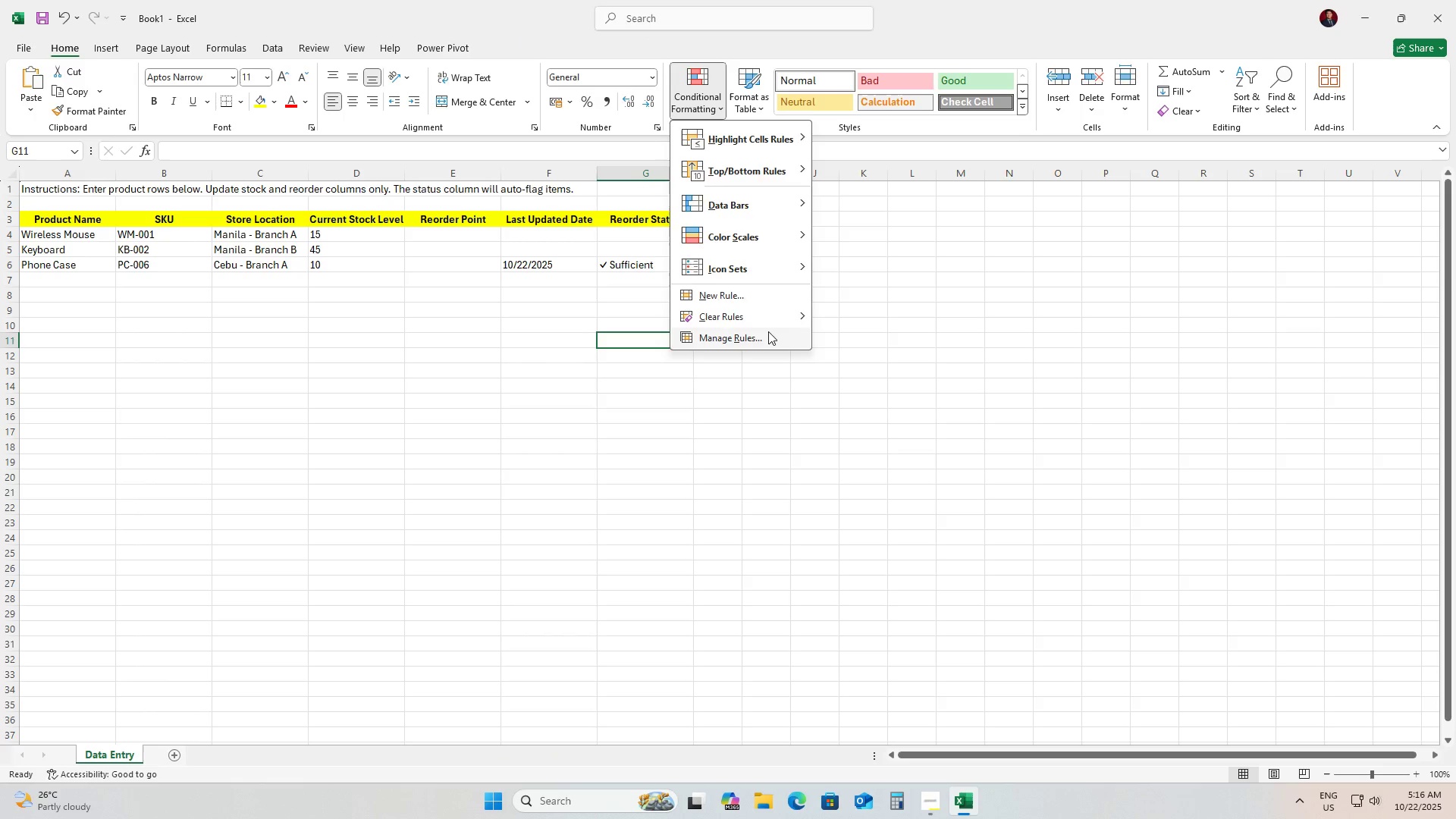 
left_click([770, 337])
 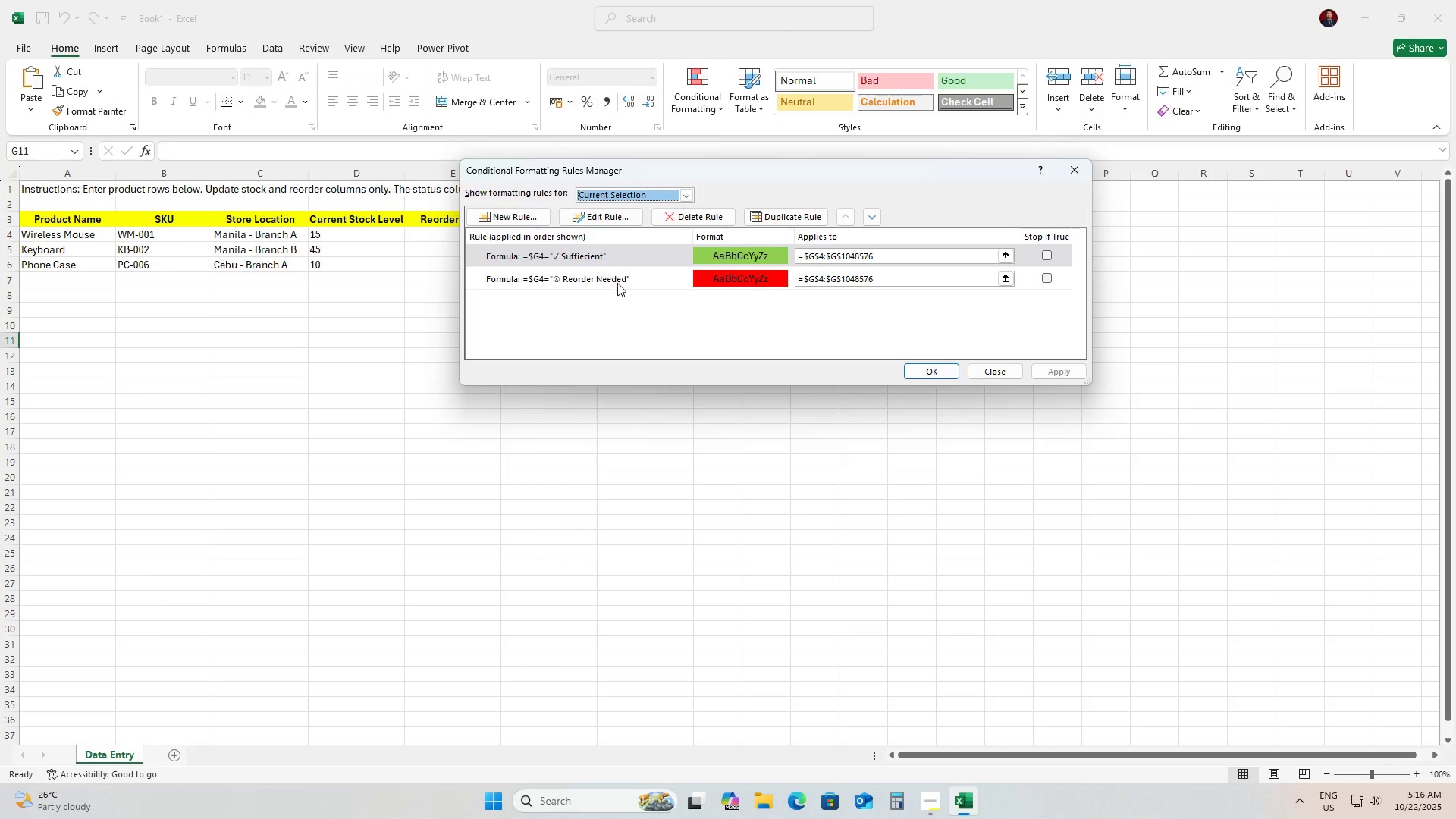 
left_click([639, 277])
 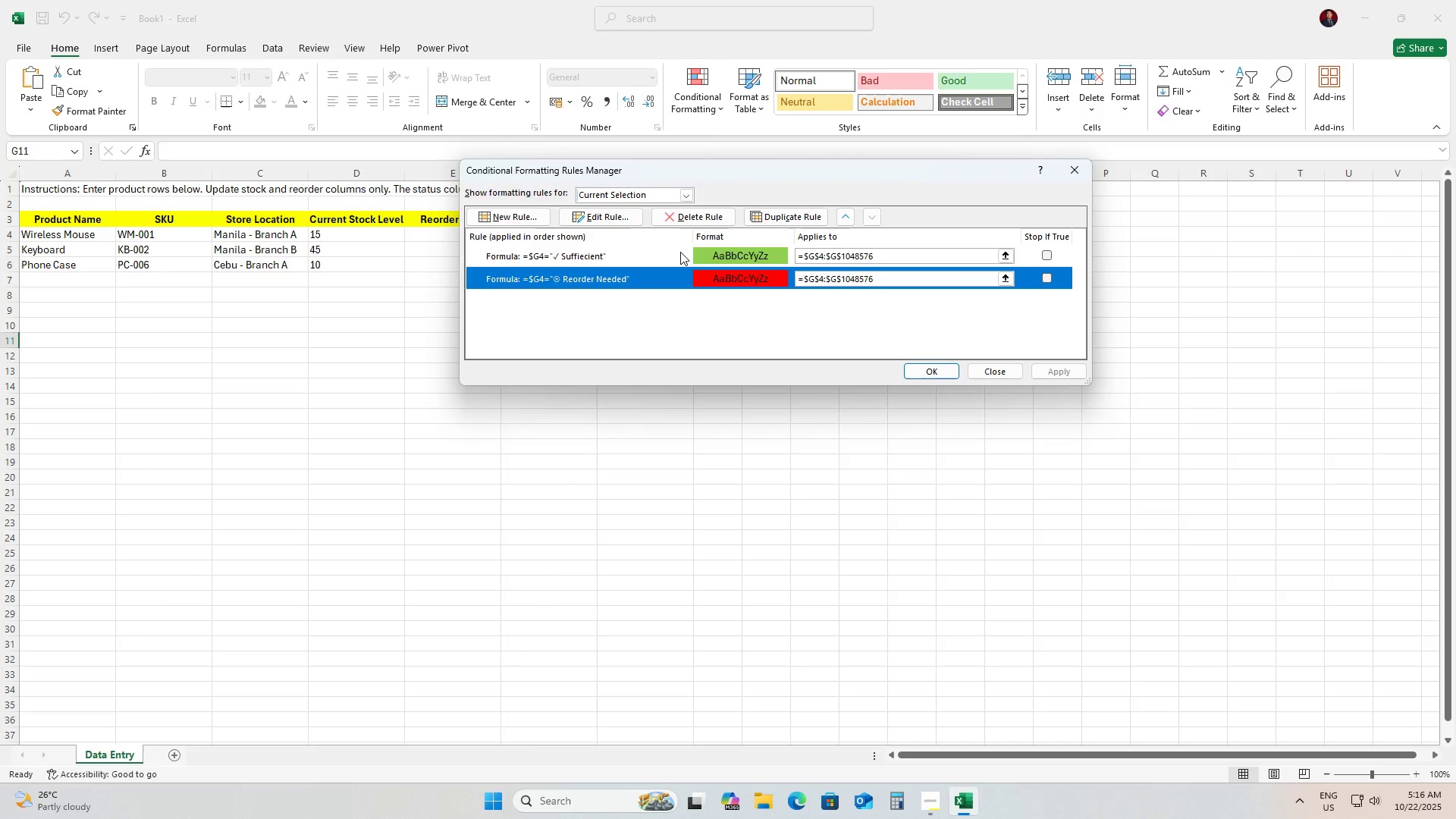 
left_click([666, 253])
 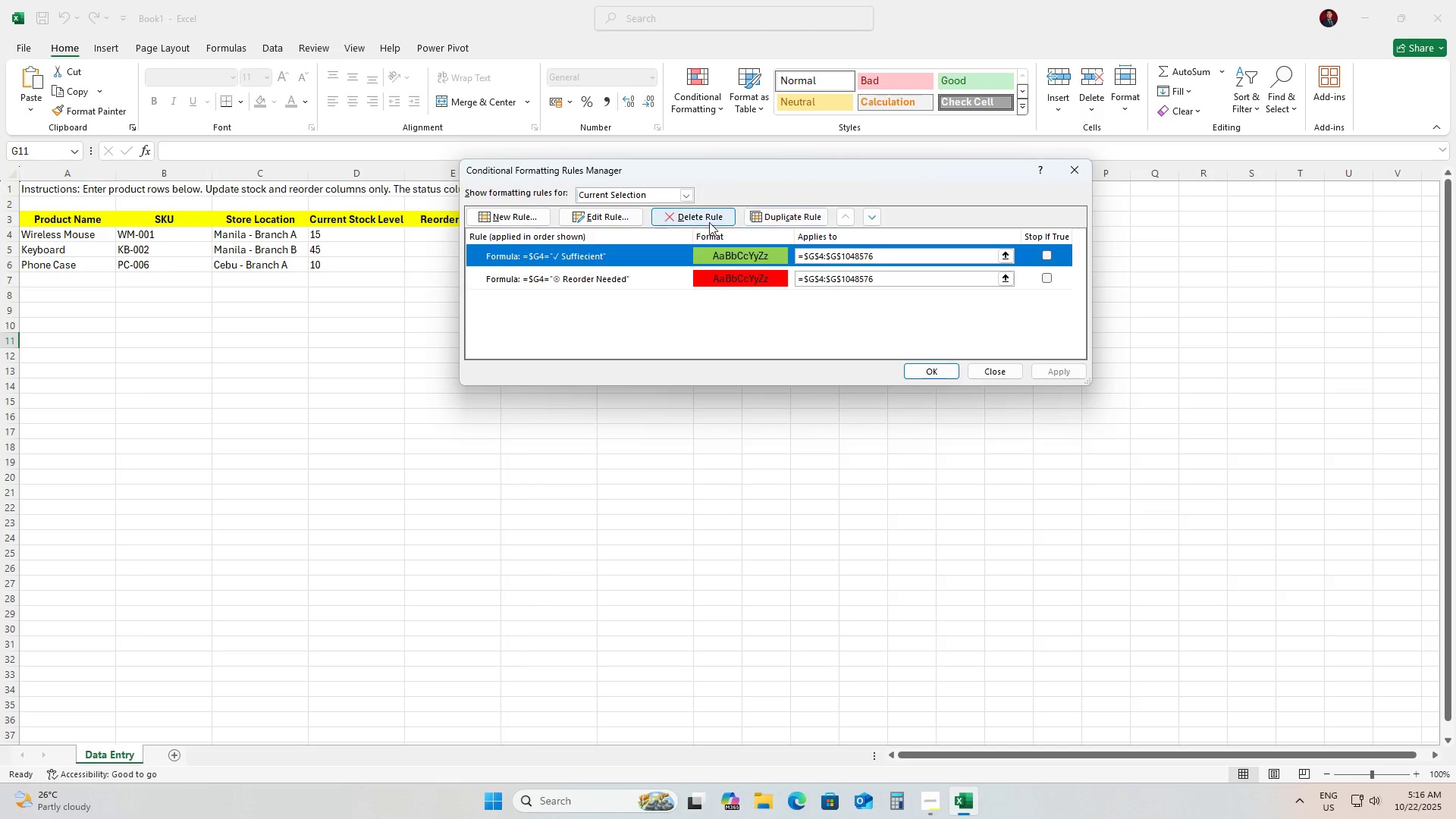 
left_click([692, 199])
 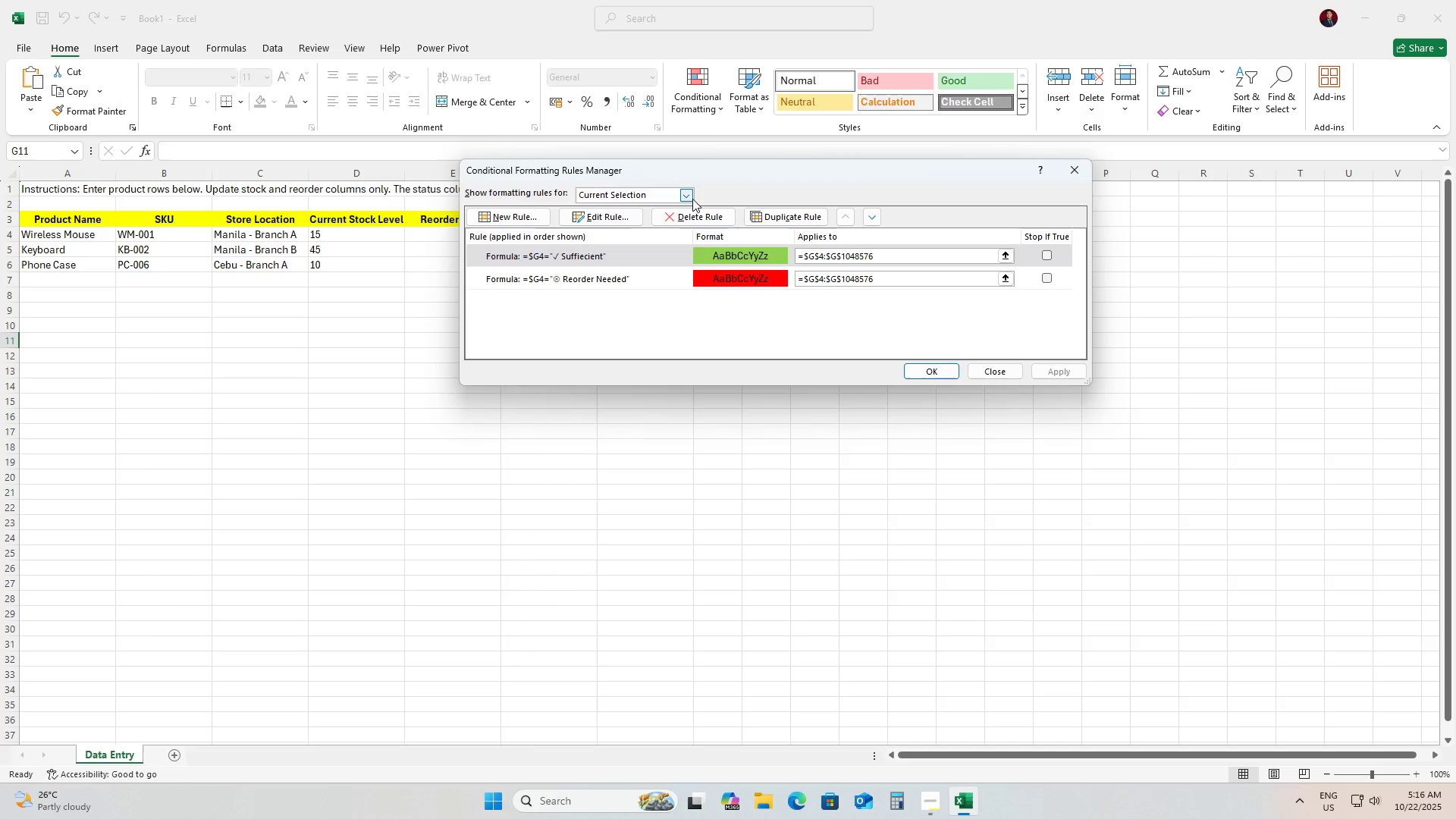 
left_click([692, 199])
 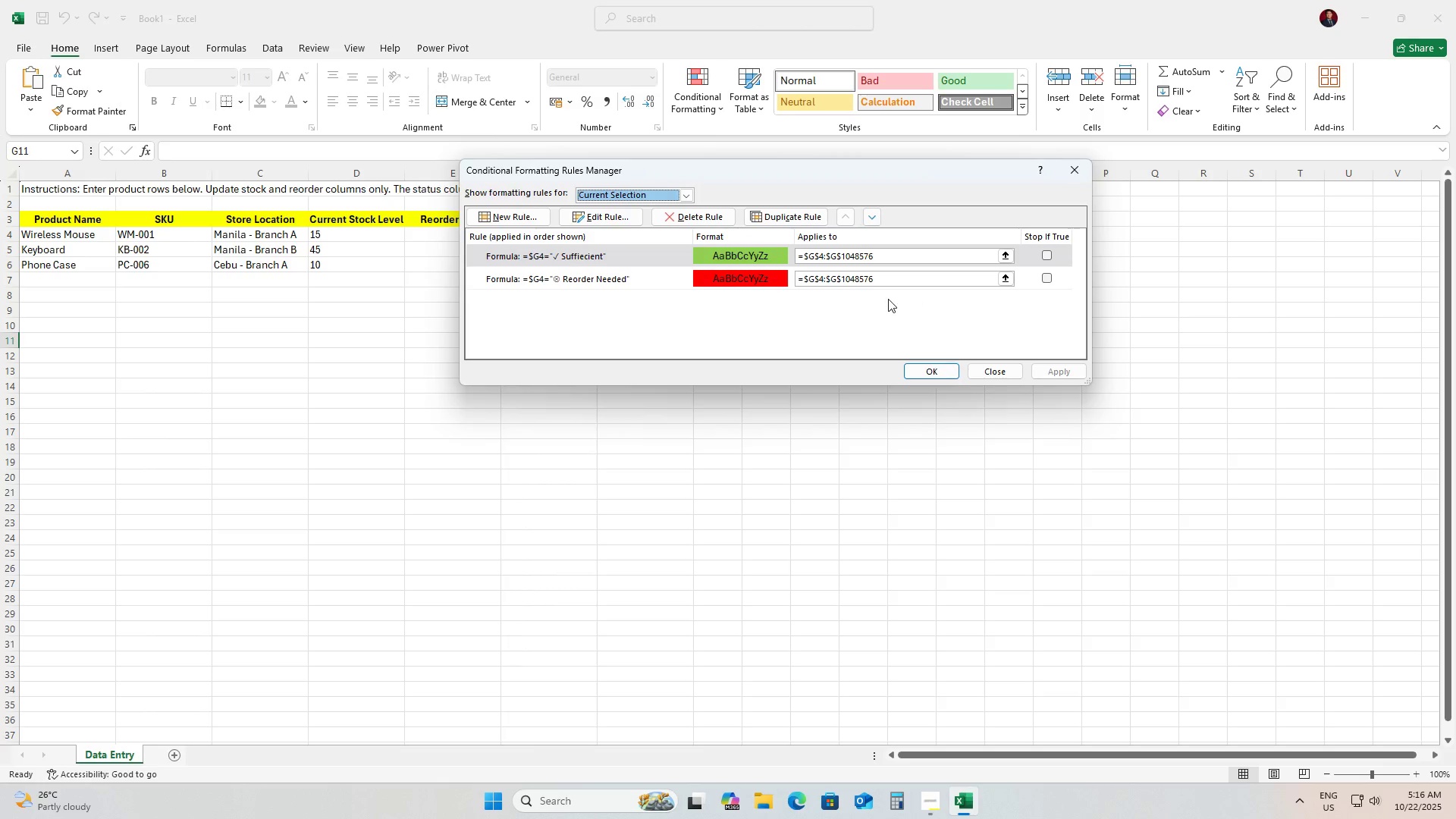 
left_click([886, 306])
 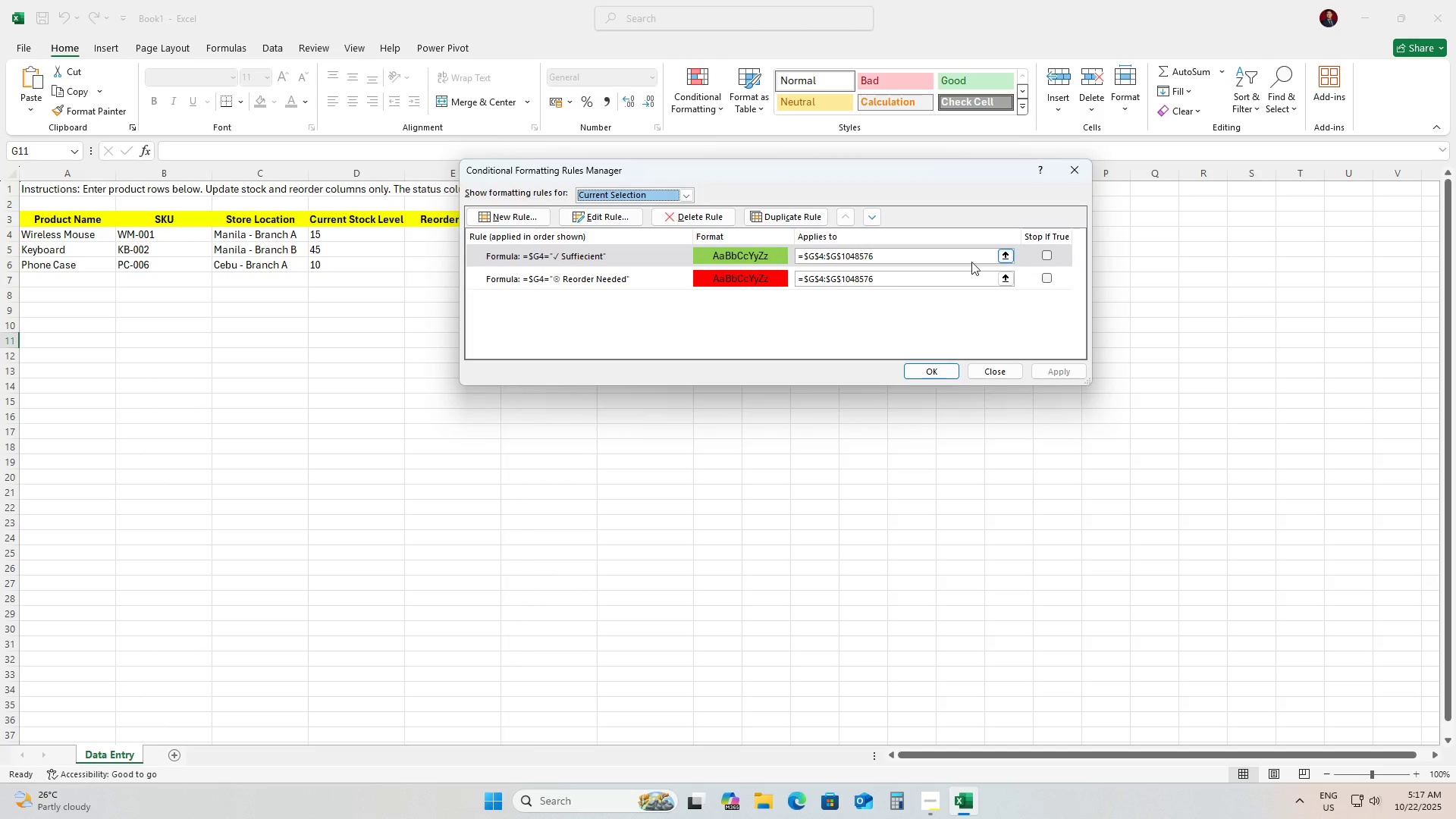 
wait(5.57)
 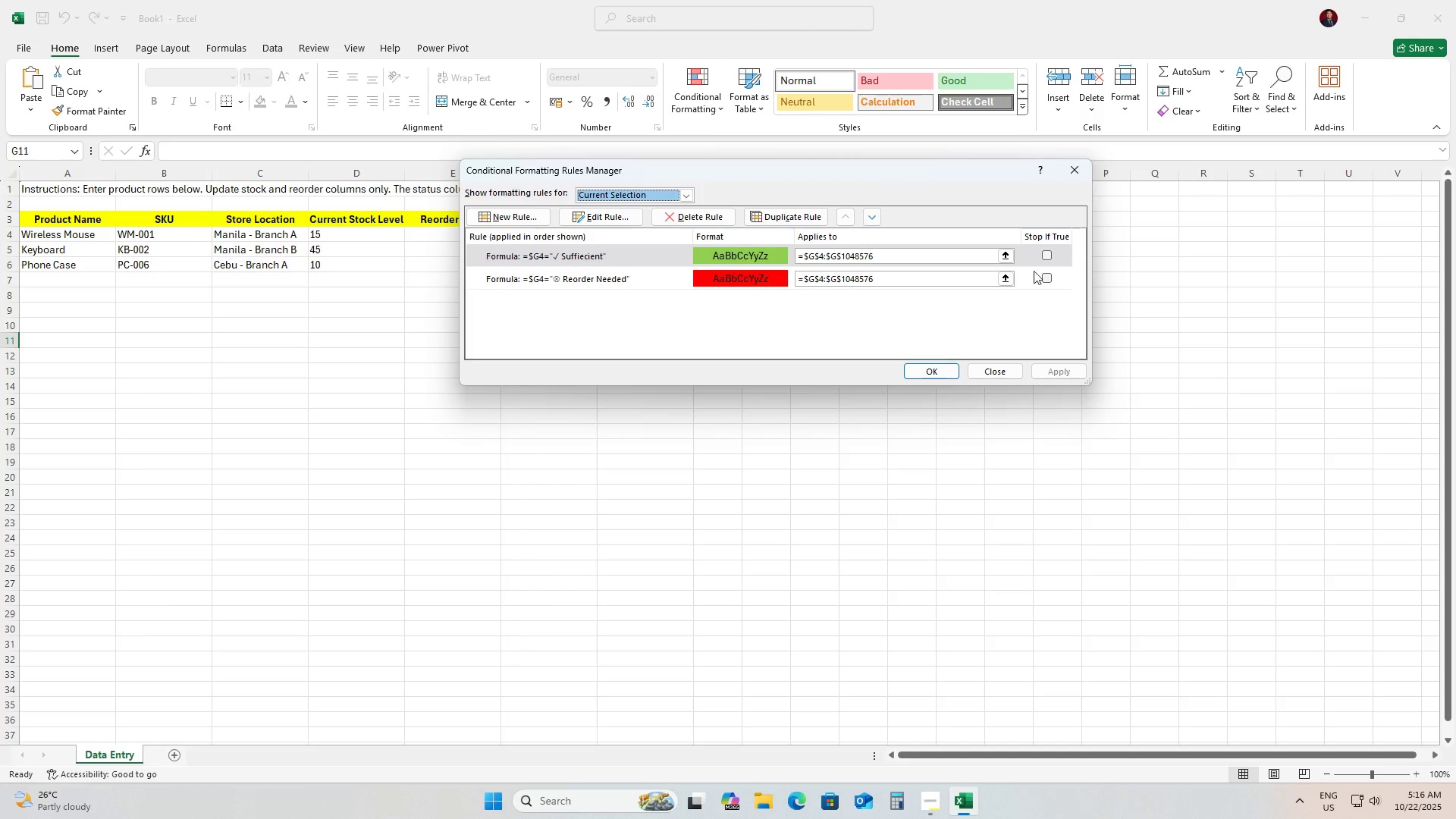 
left_click([745, 252])
 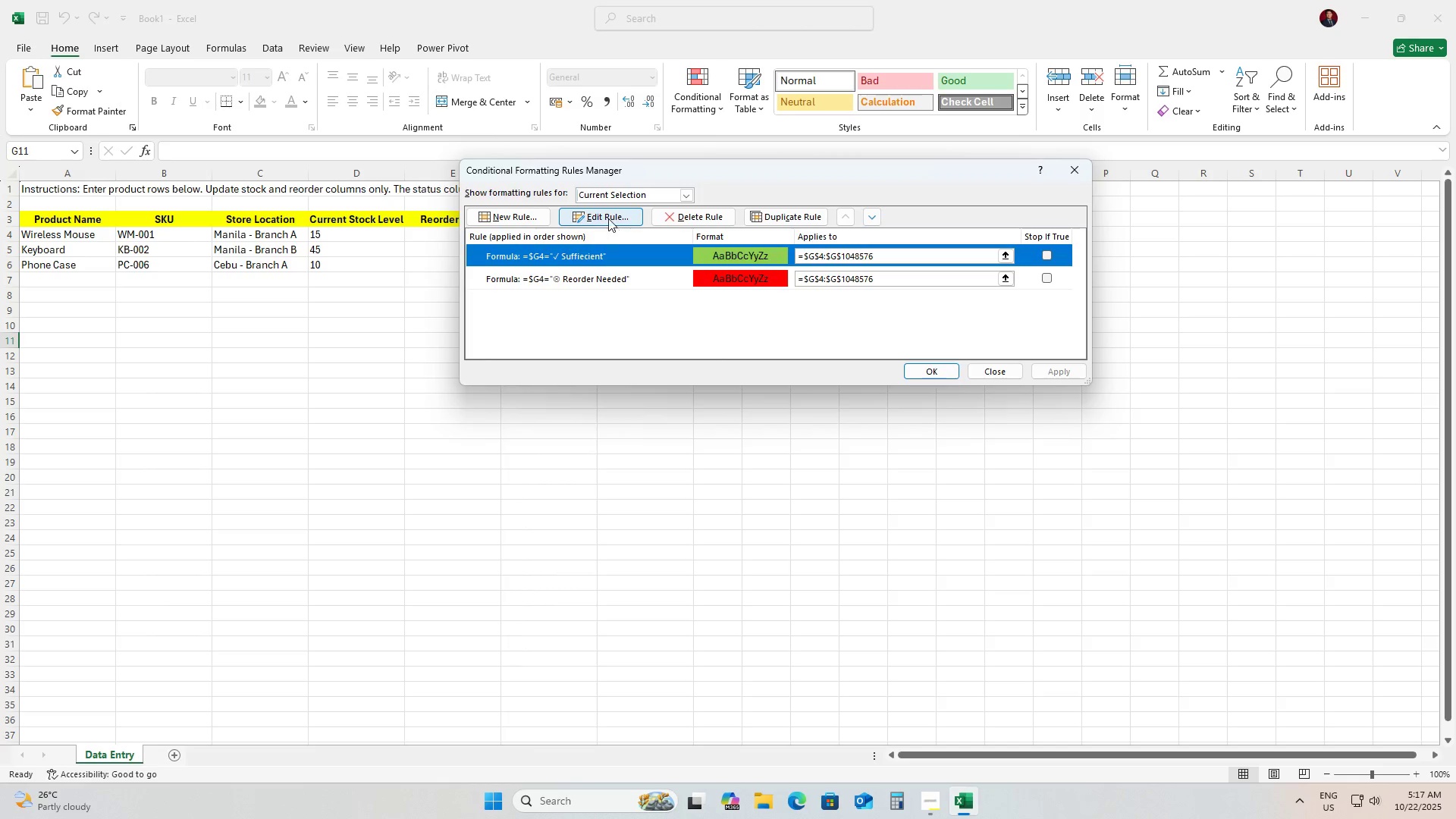 
left_click([607, 218])
 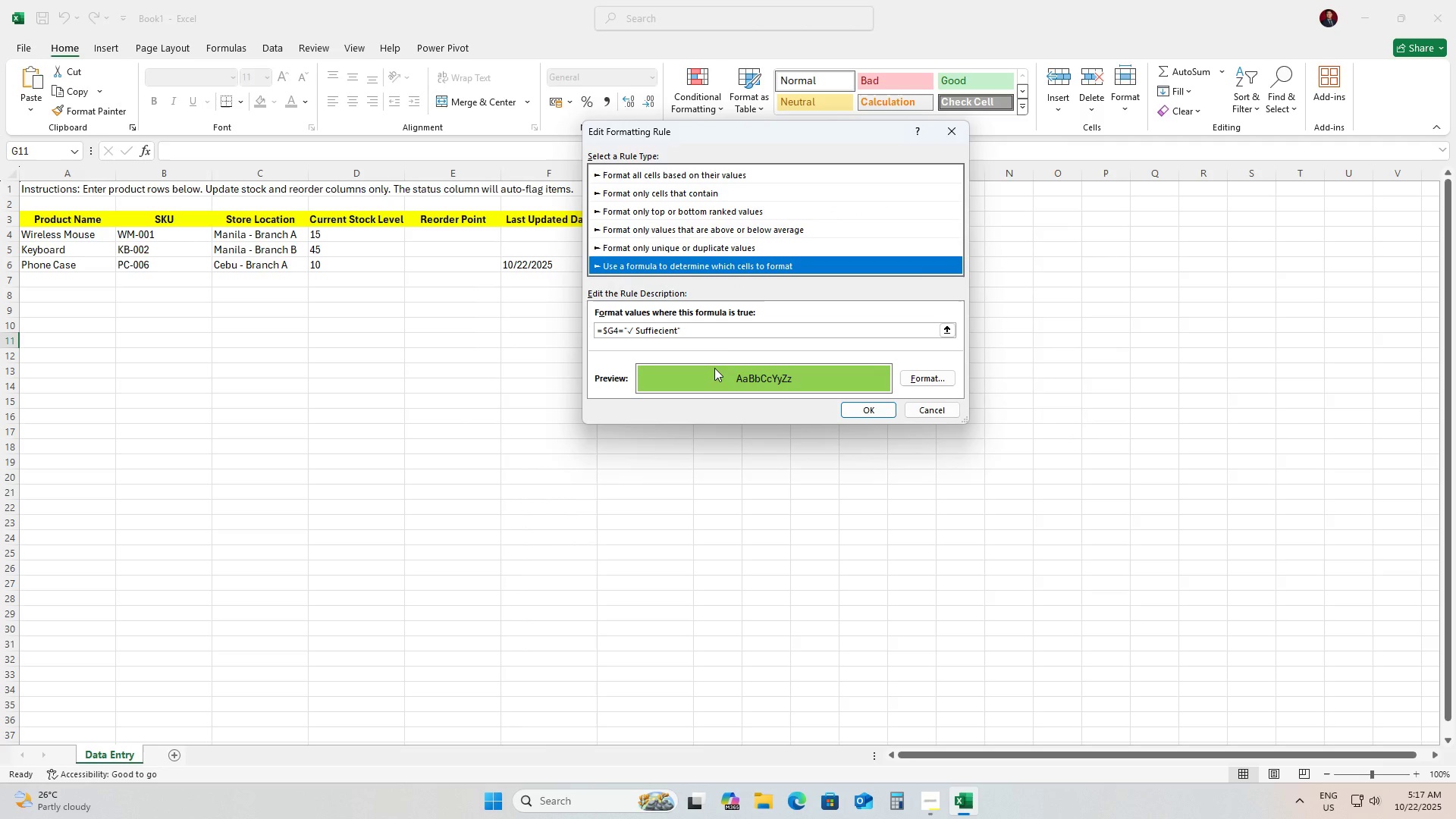 
left_click([865, 413])
 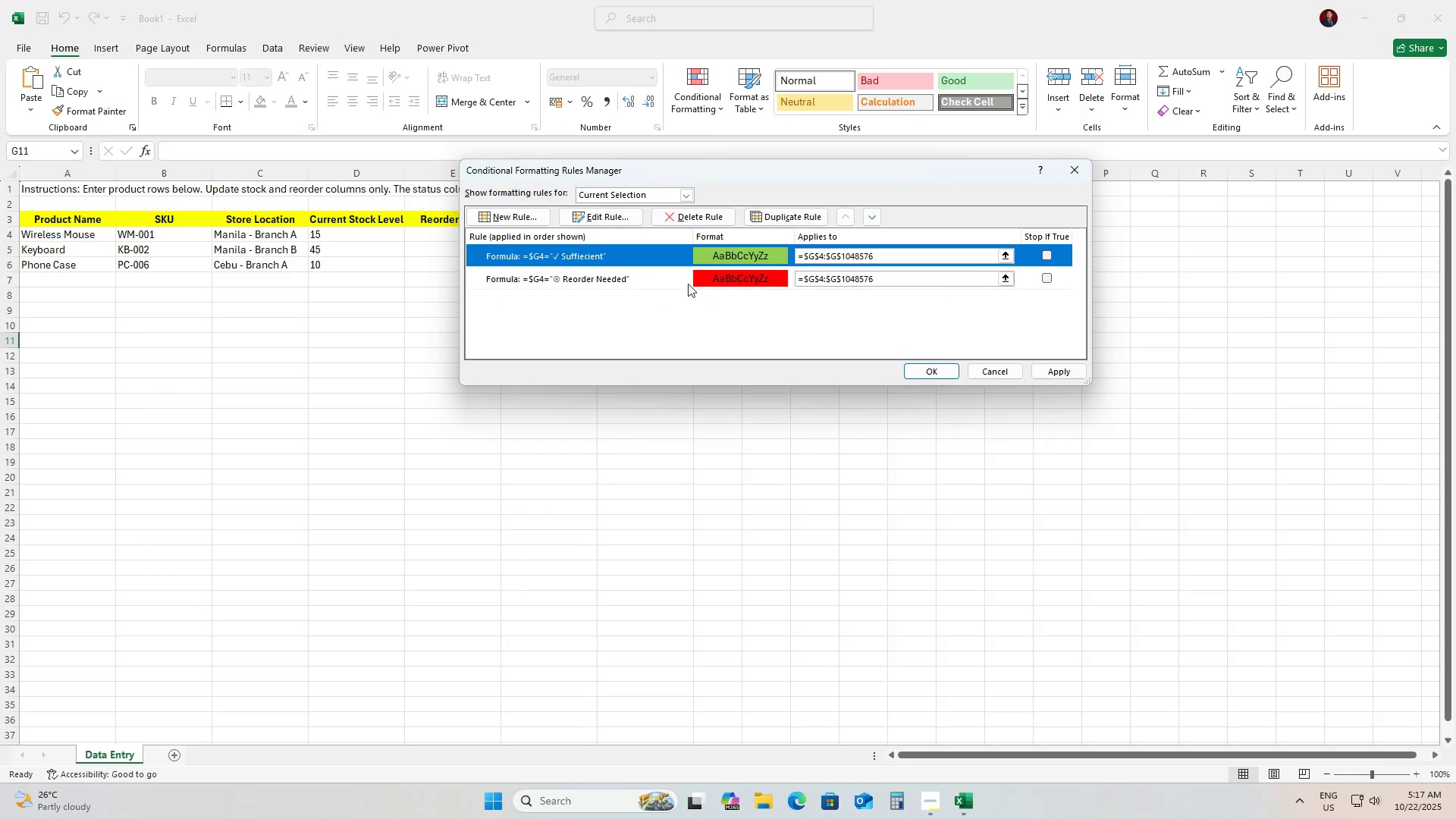 
left_click([672, 278])
 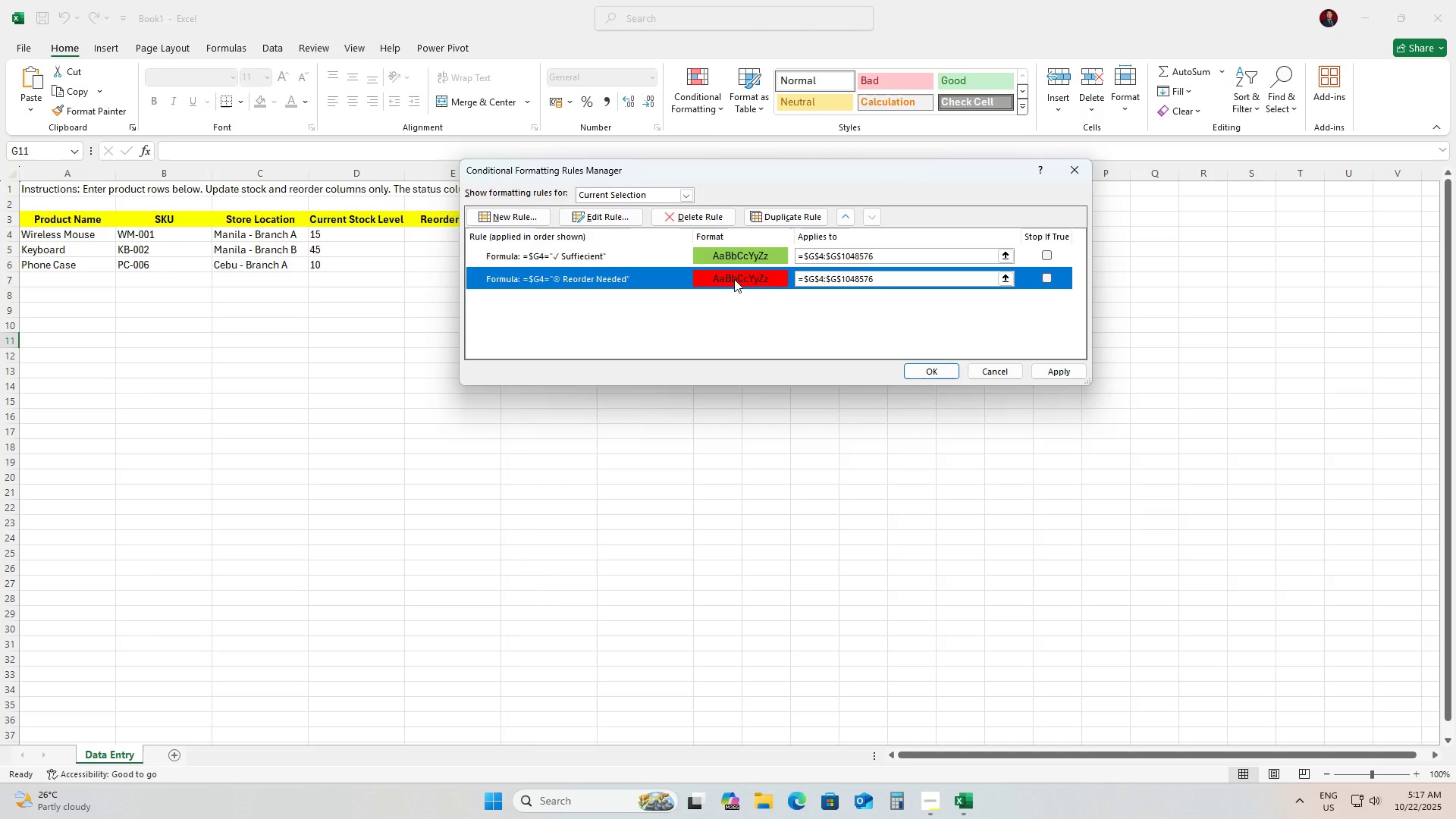 
left_click([734, 279])
 